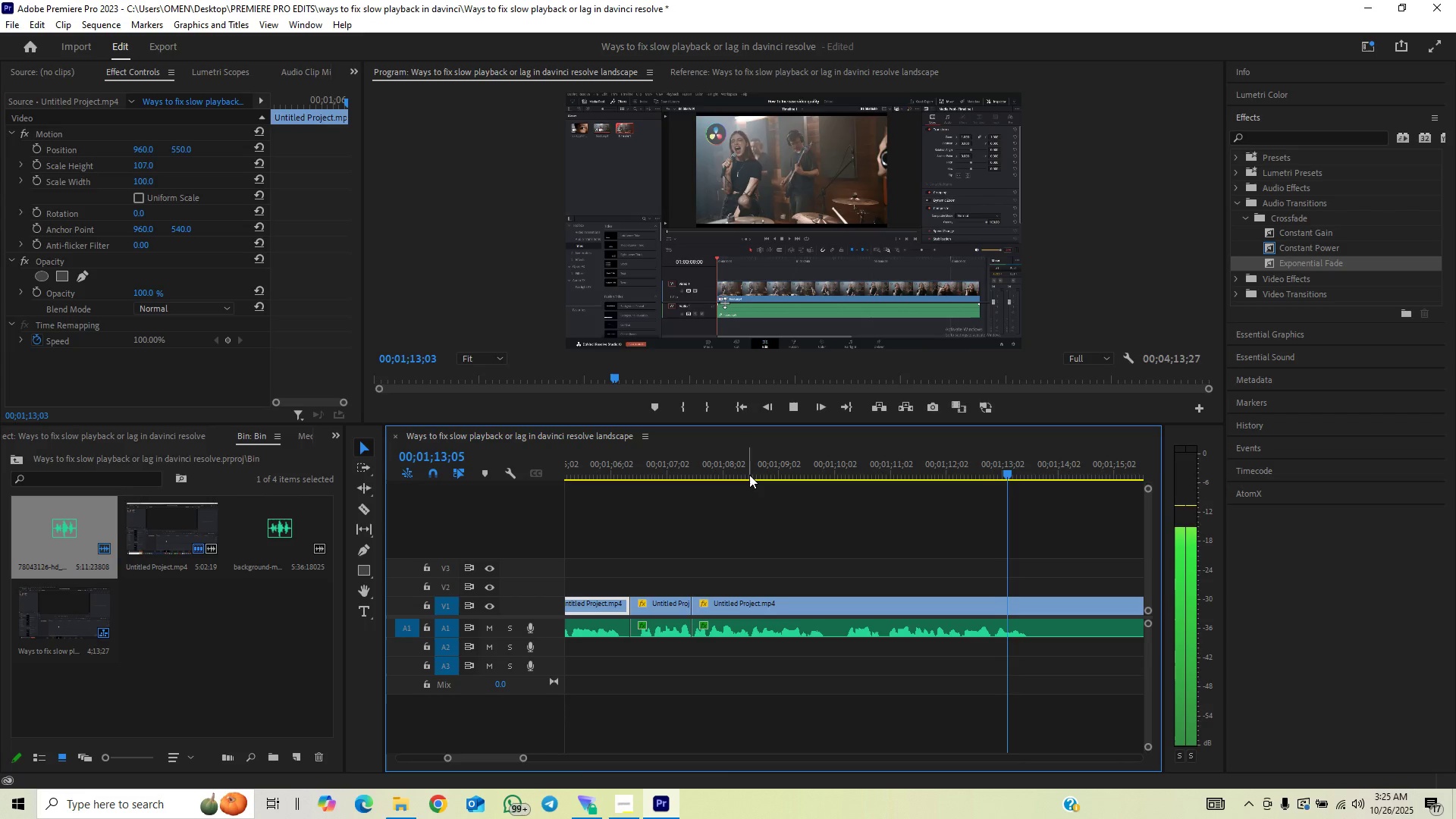 
left_click([749, 475])
 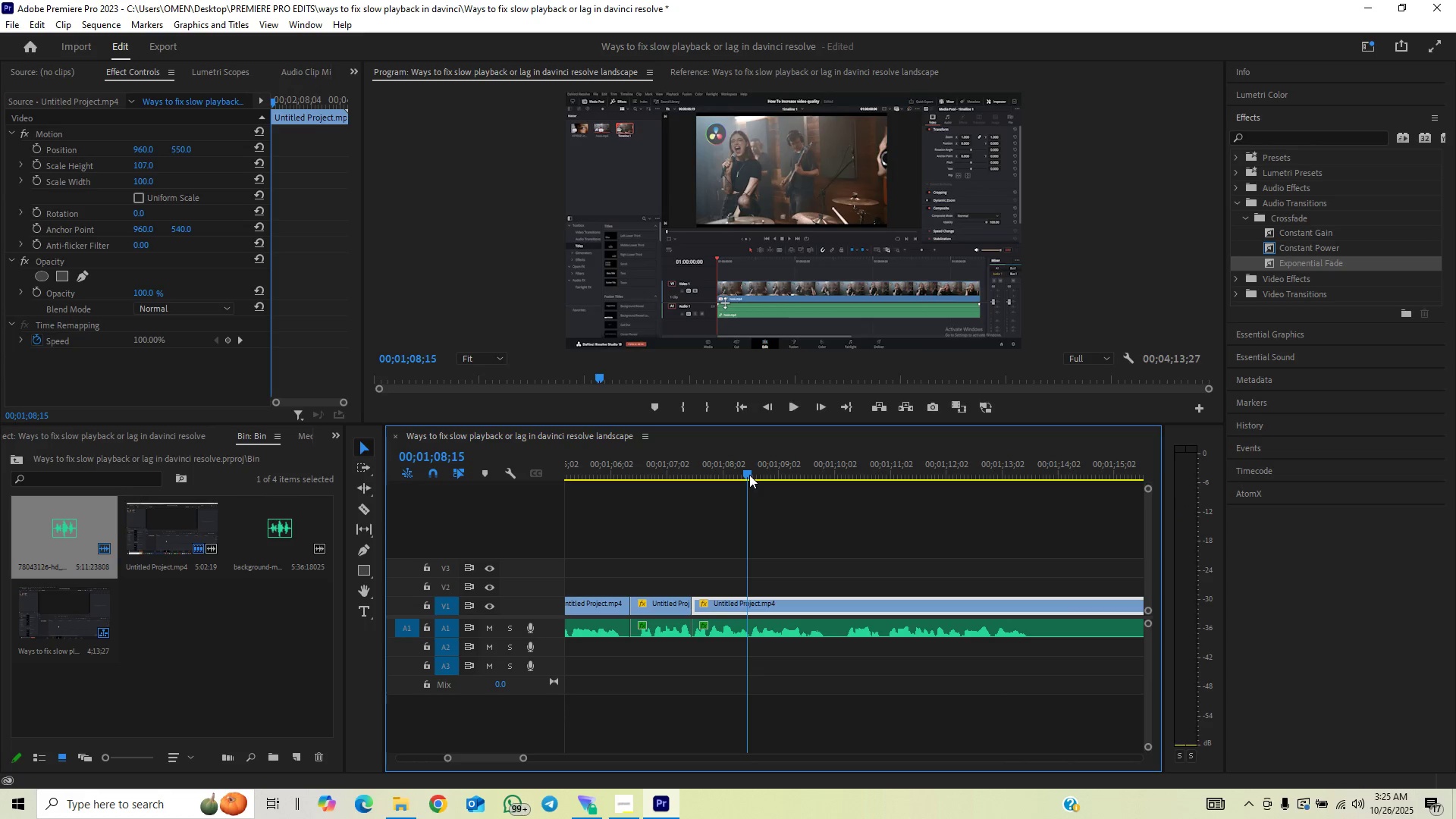 
key(Space)
 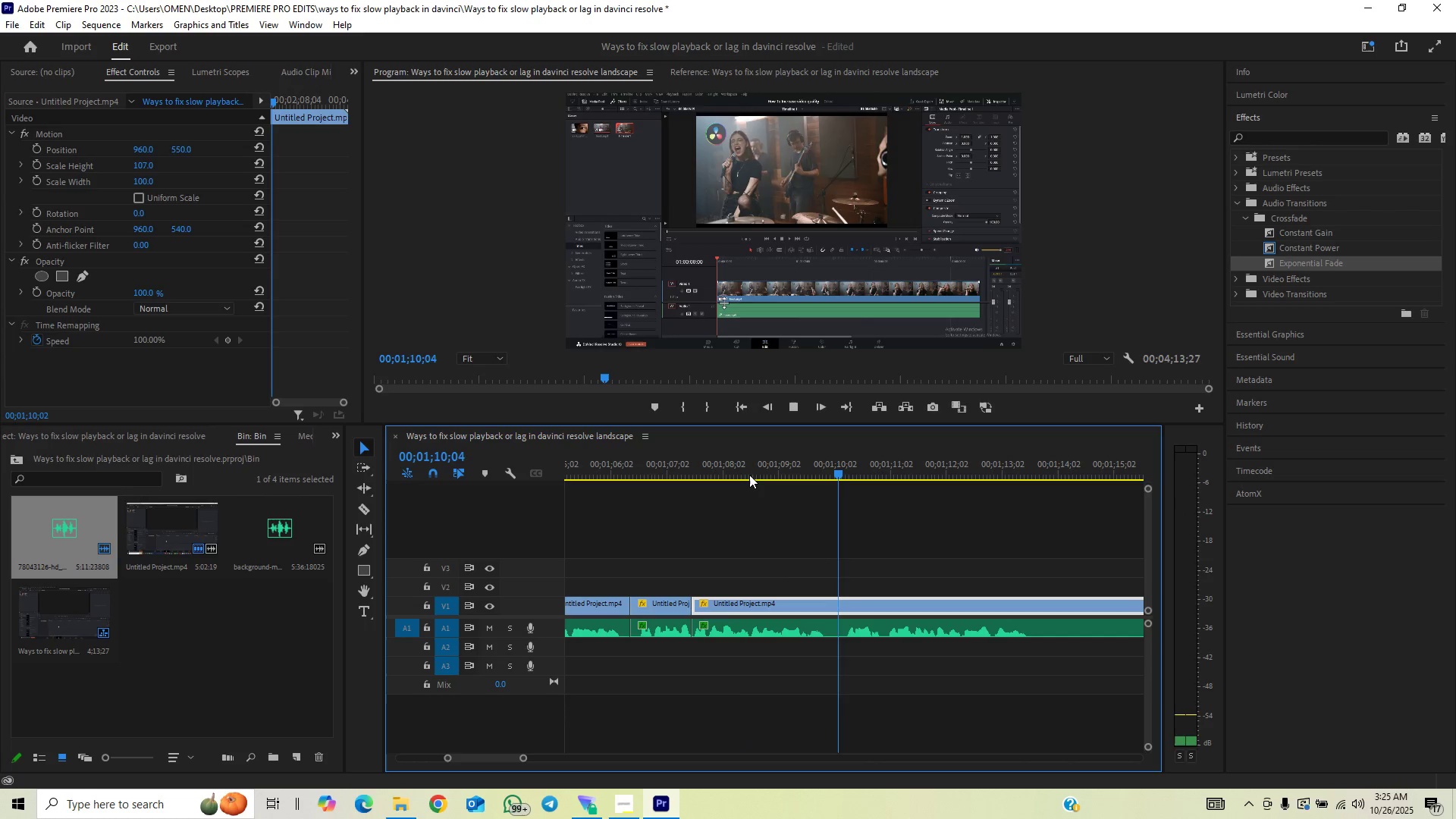 
key(Space)
 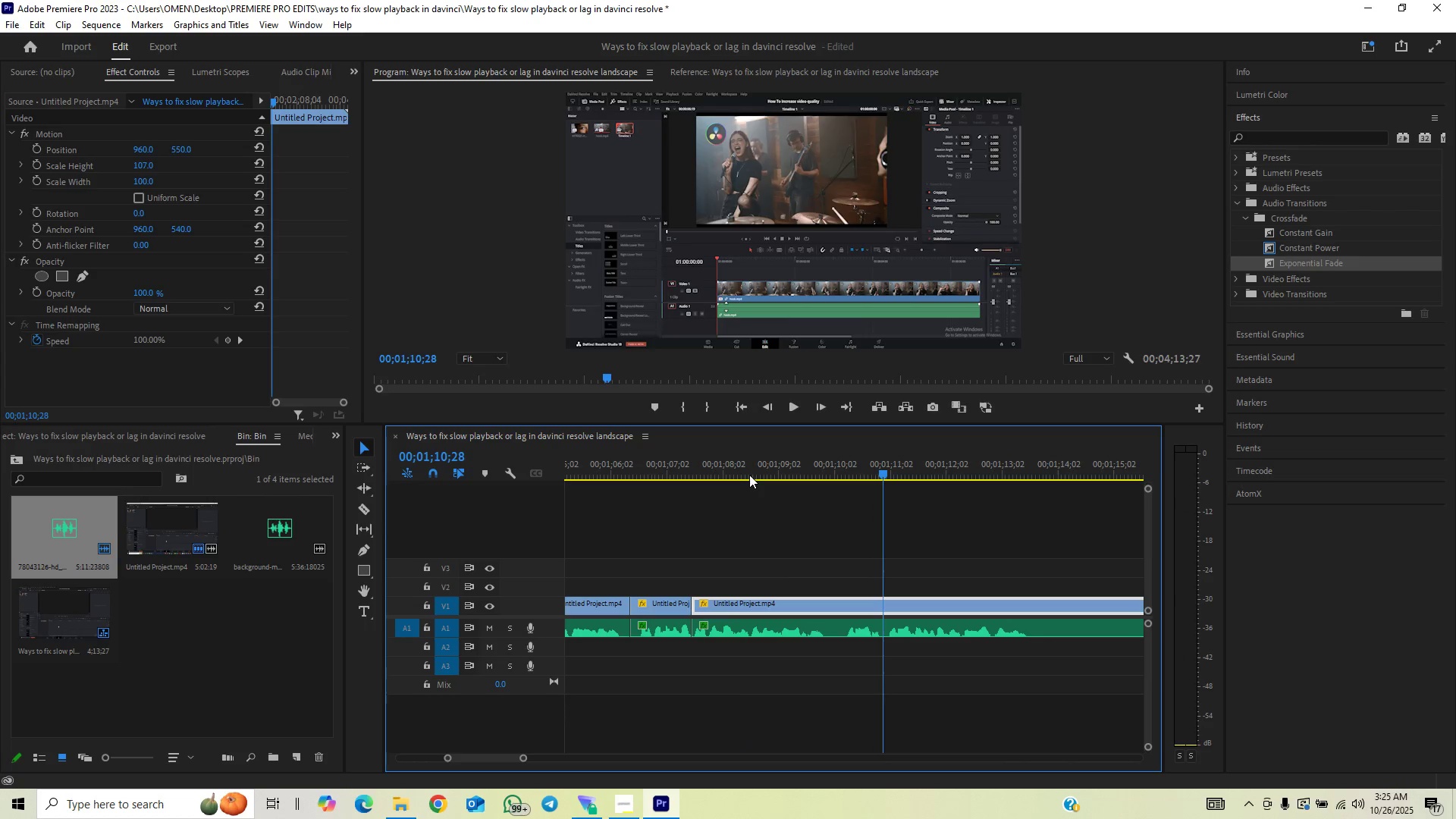 
left_click([749, 475])
 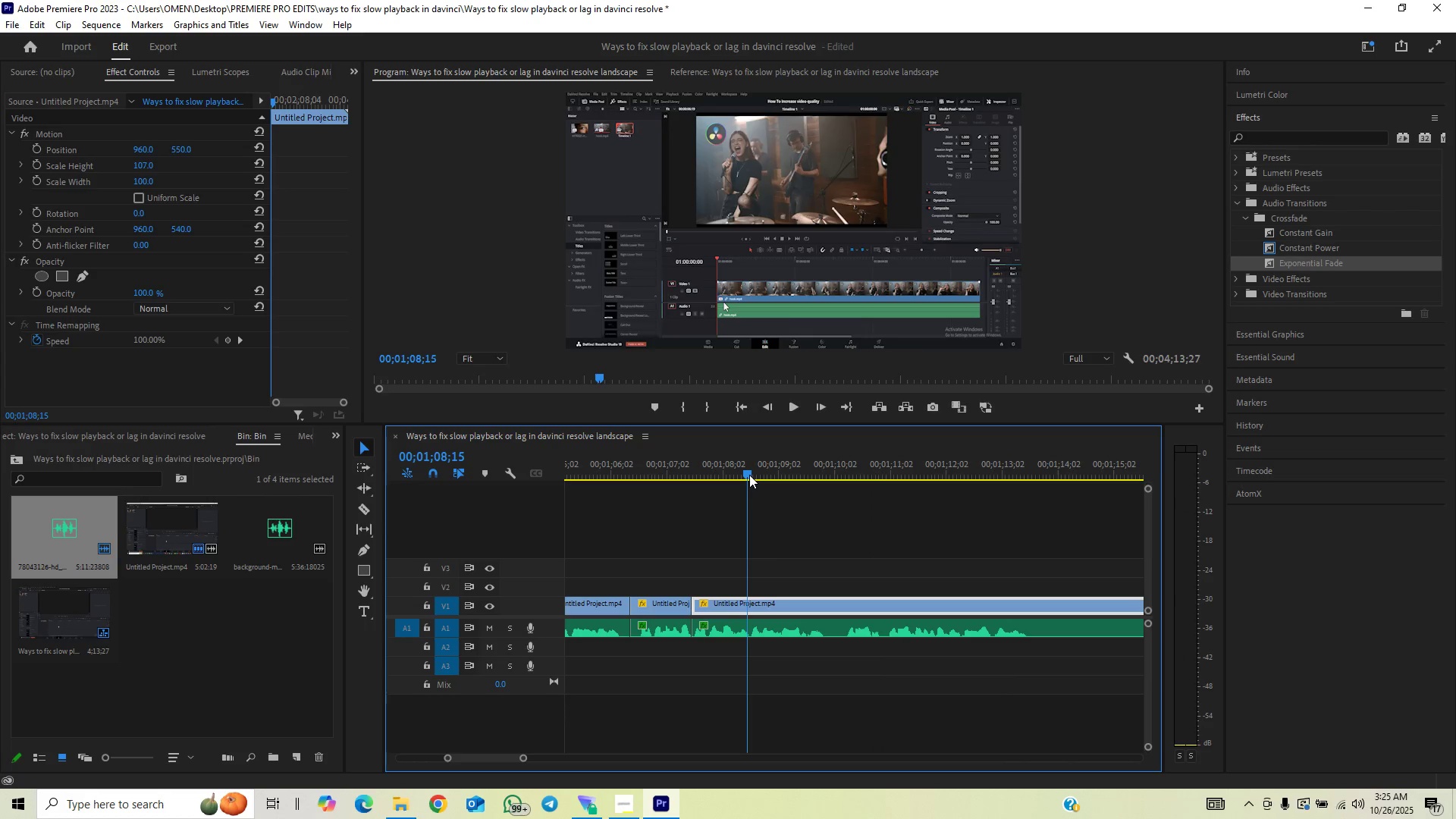 
key(Space)
 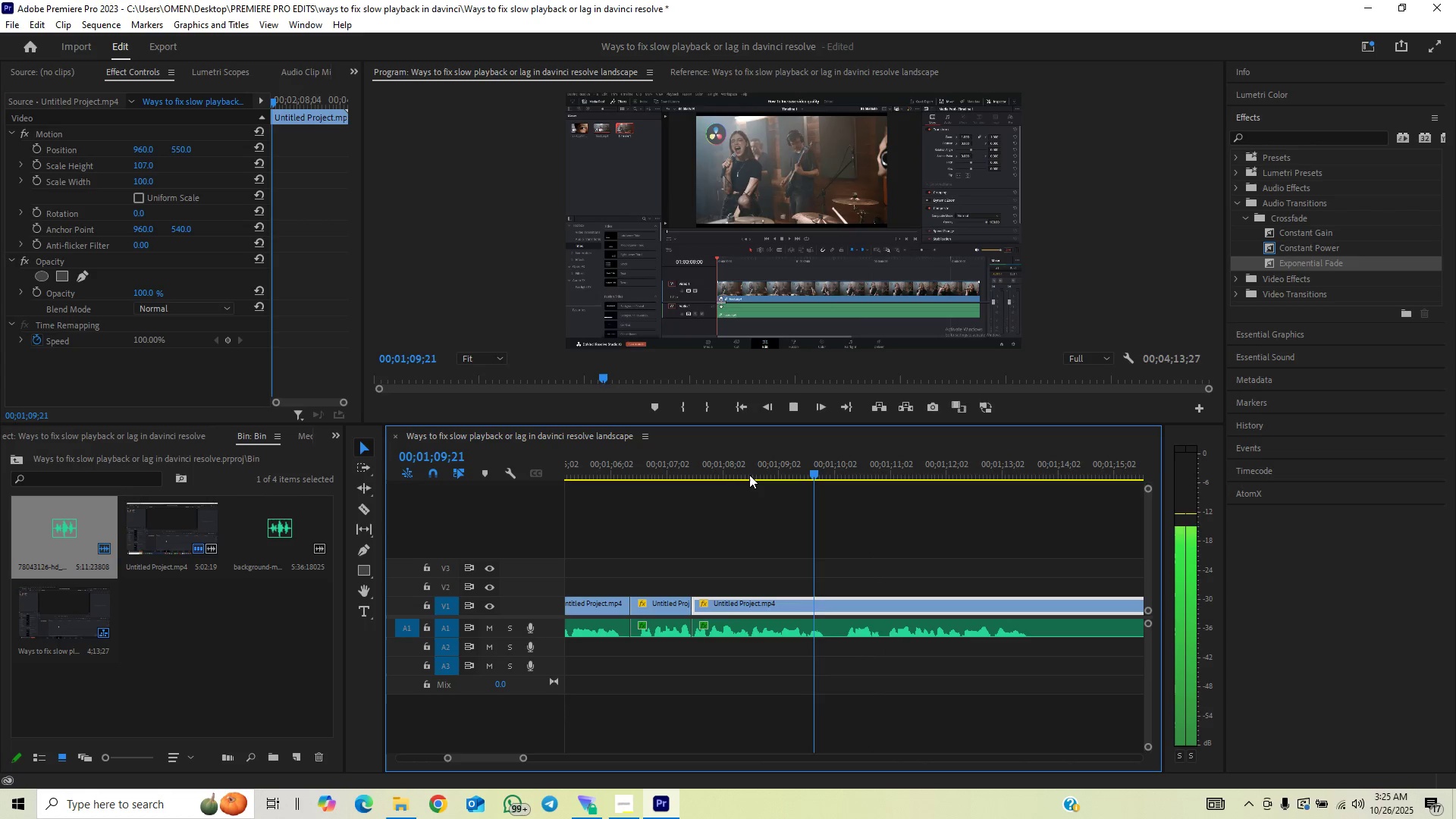 
left_click([749, 475])
 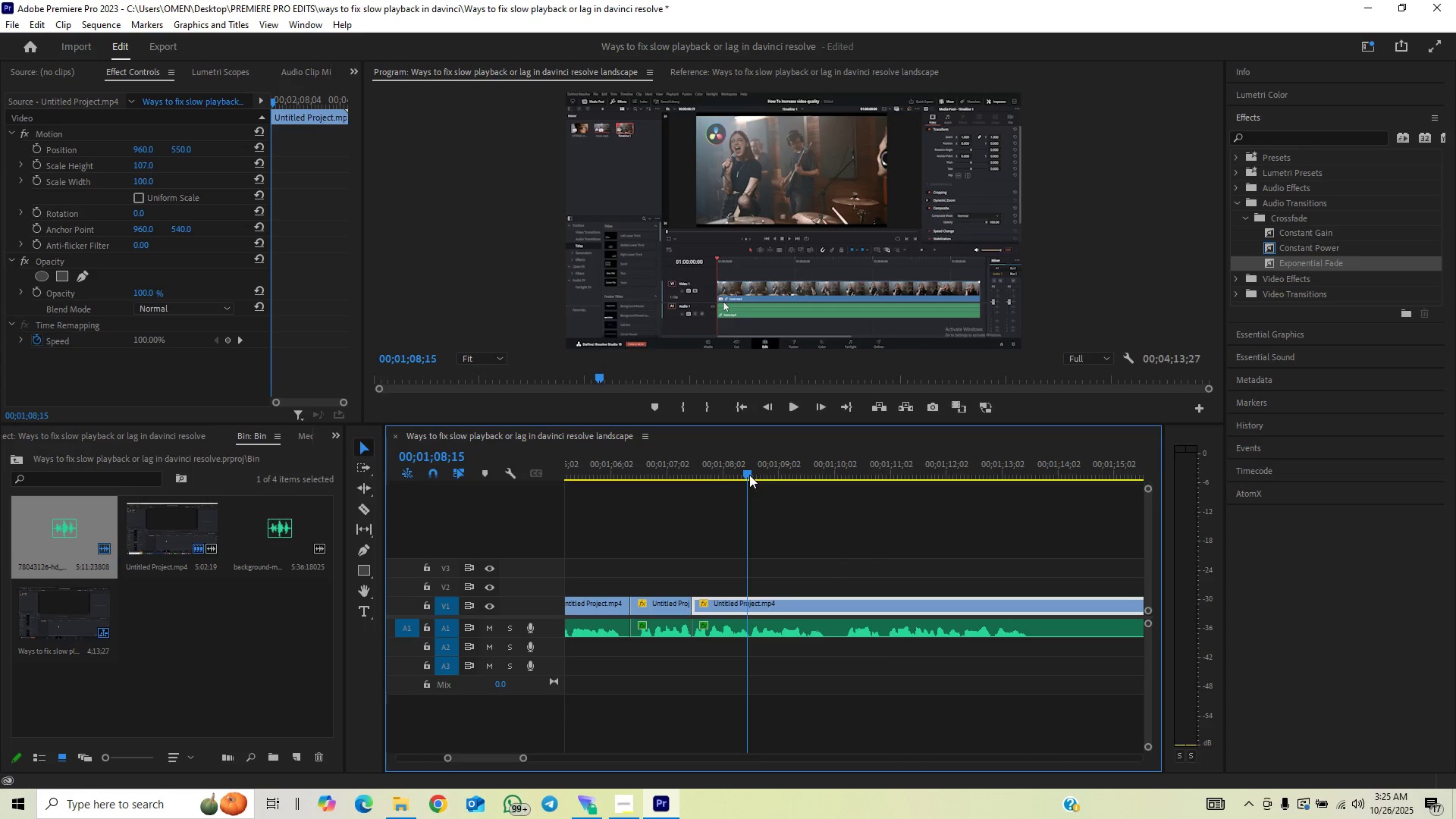 
key(Space)
 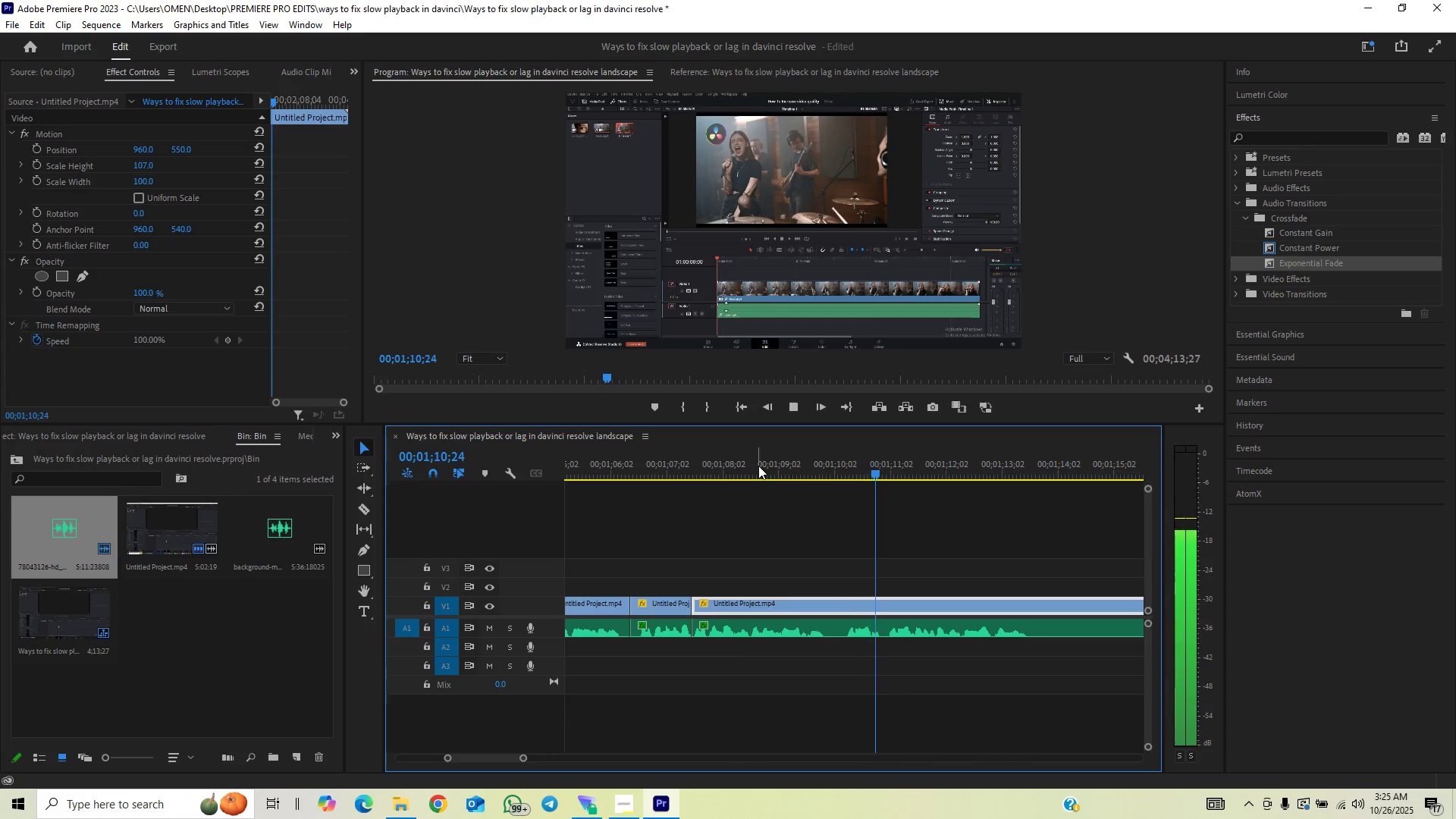 
key(Space)
 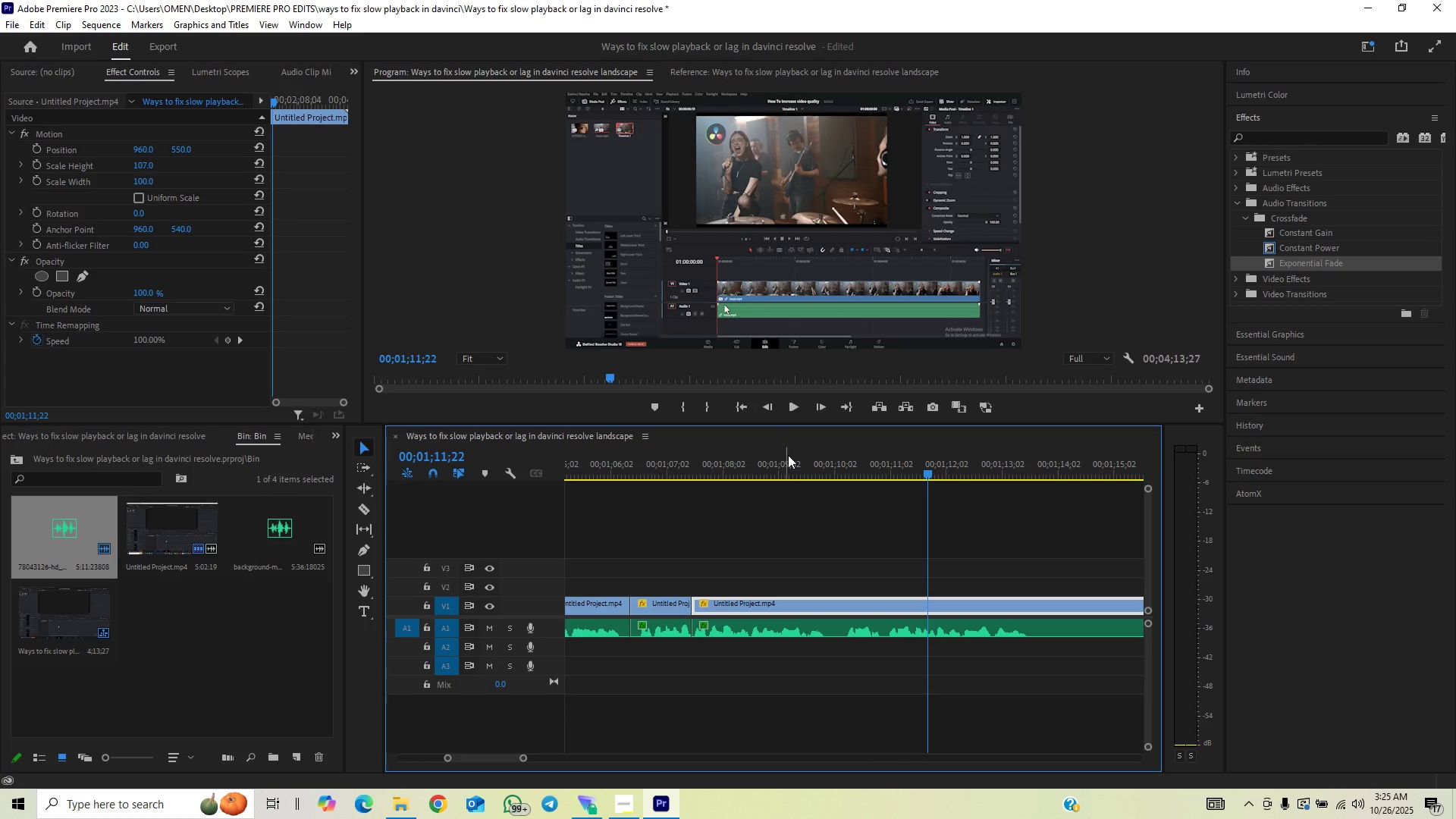 
left_click_drag(start_coordinate=[799, 466], to_coordinate=[887, 470])
 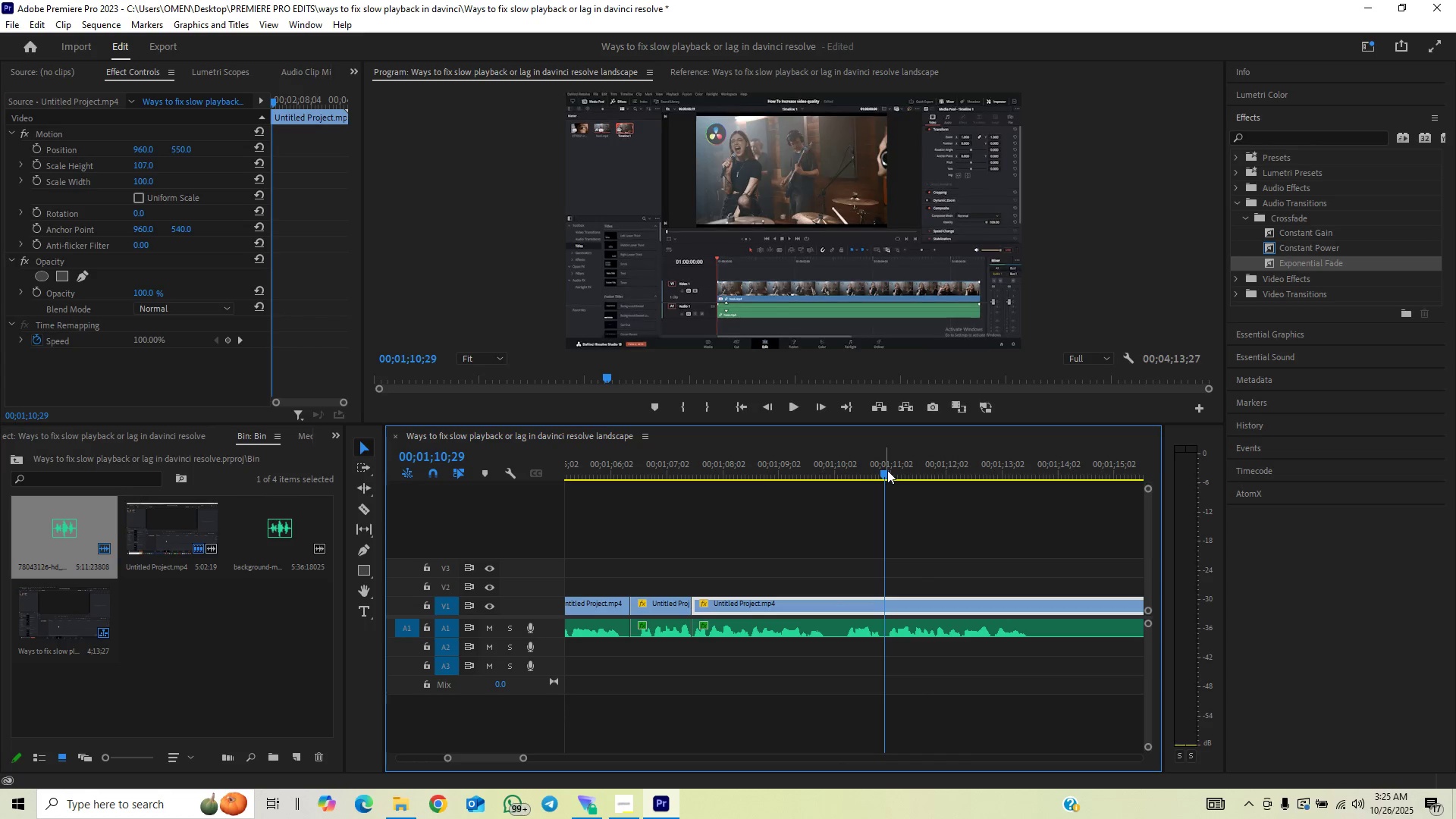 
key(C)
 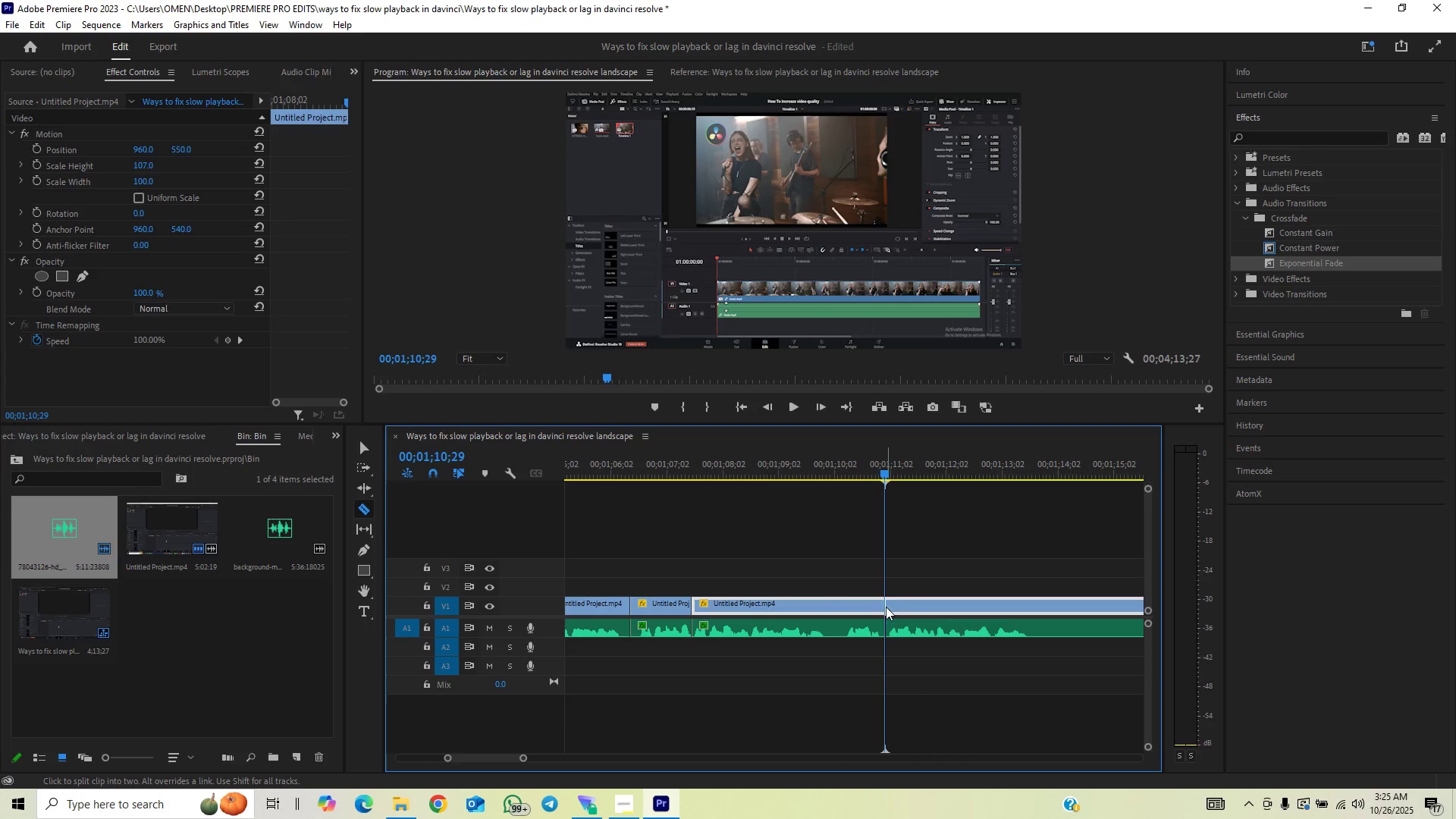 
double_click([890, 620])
 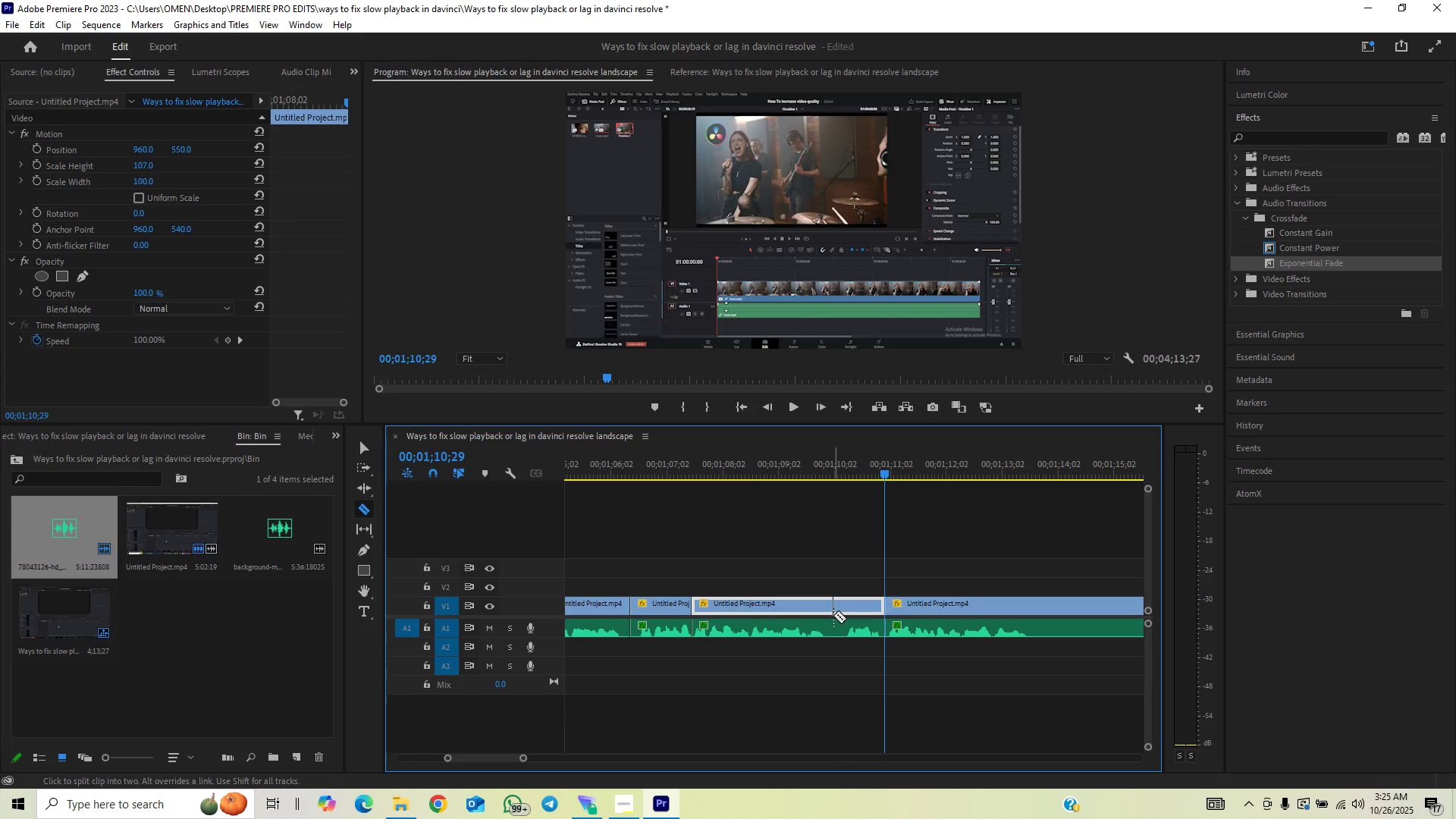 
double_click([830, 633])
 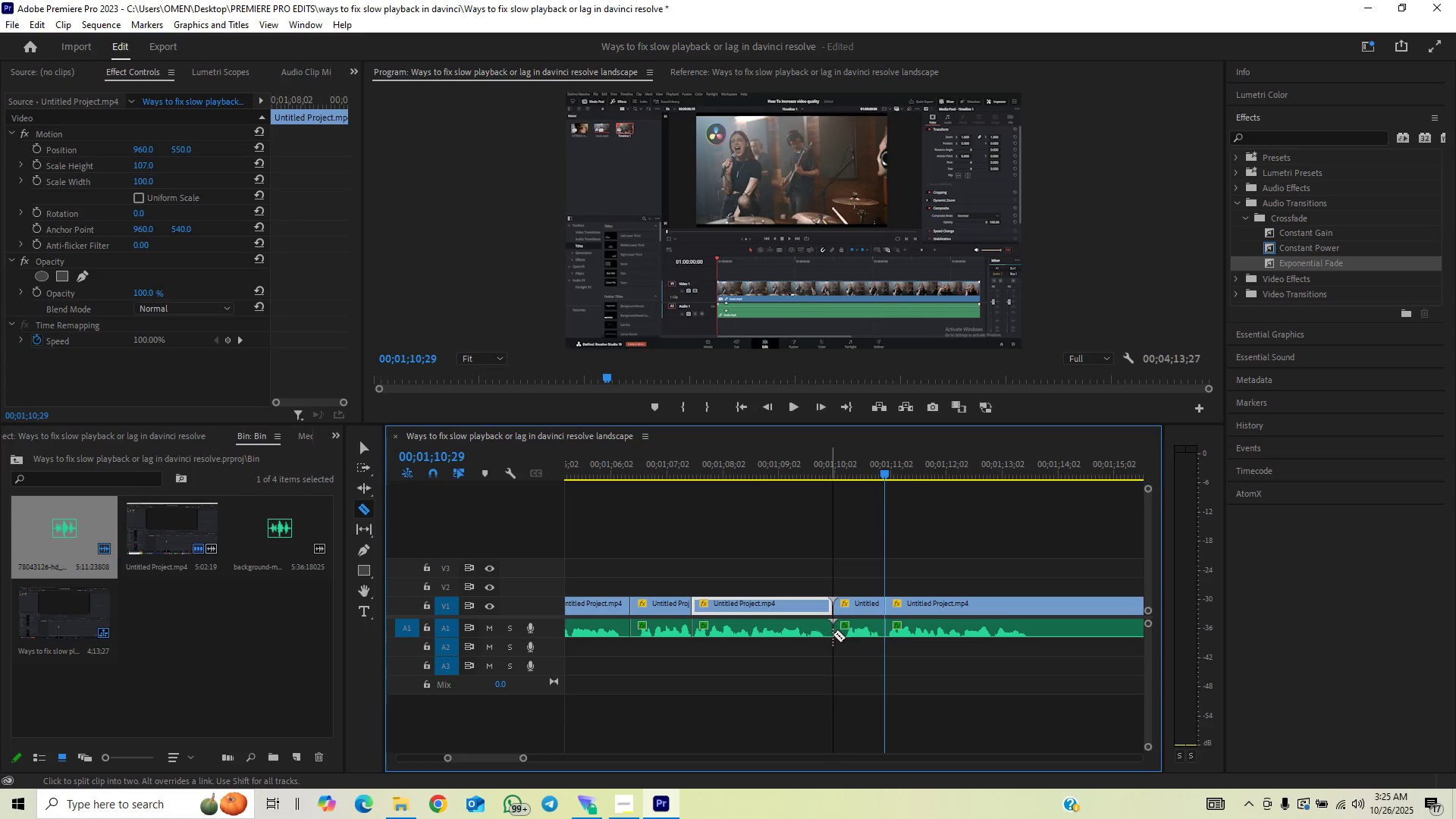 
key(V)
 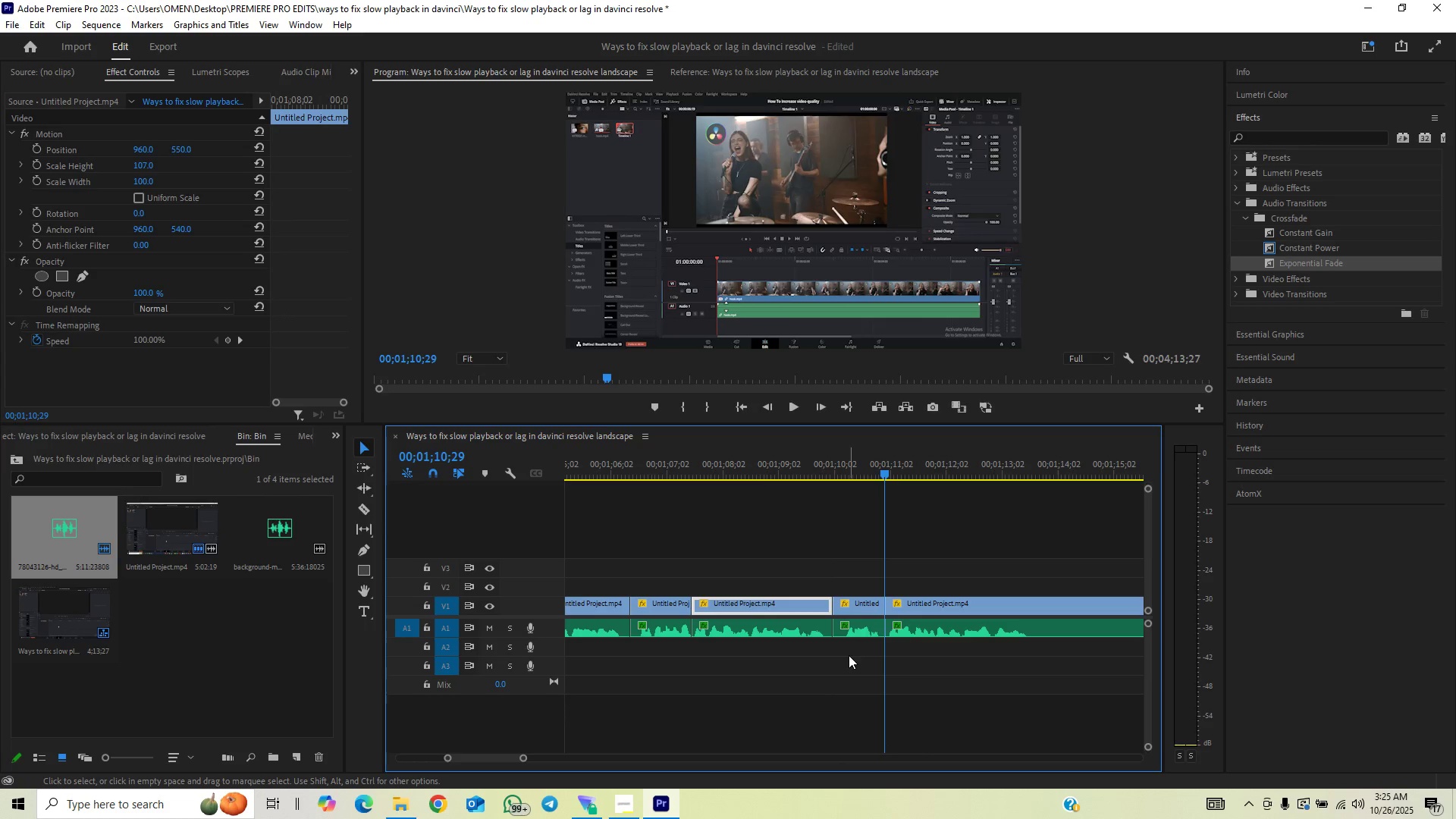 
left_click_drag(start_coordinate=[853, 632], to_coordinate=[855, 627])
 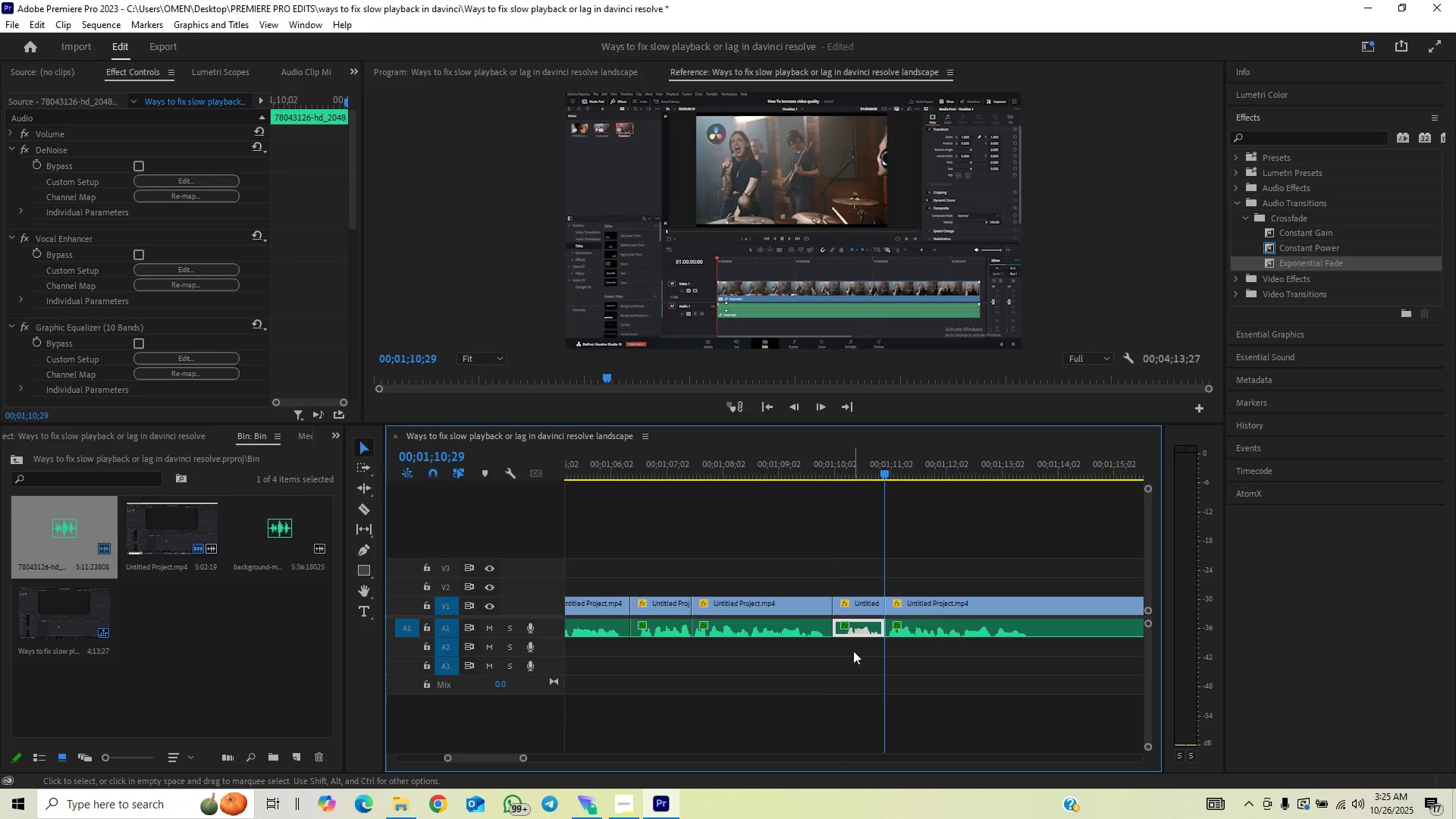 
left_click_drag(start_coordinate=[850, 659], to_coordinate=[870, 578])
 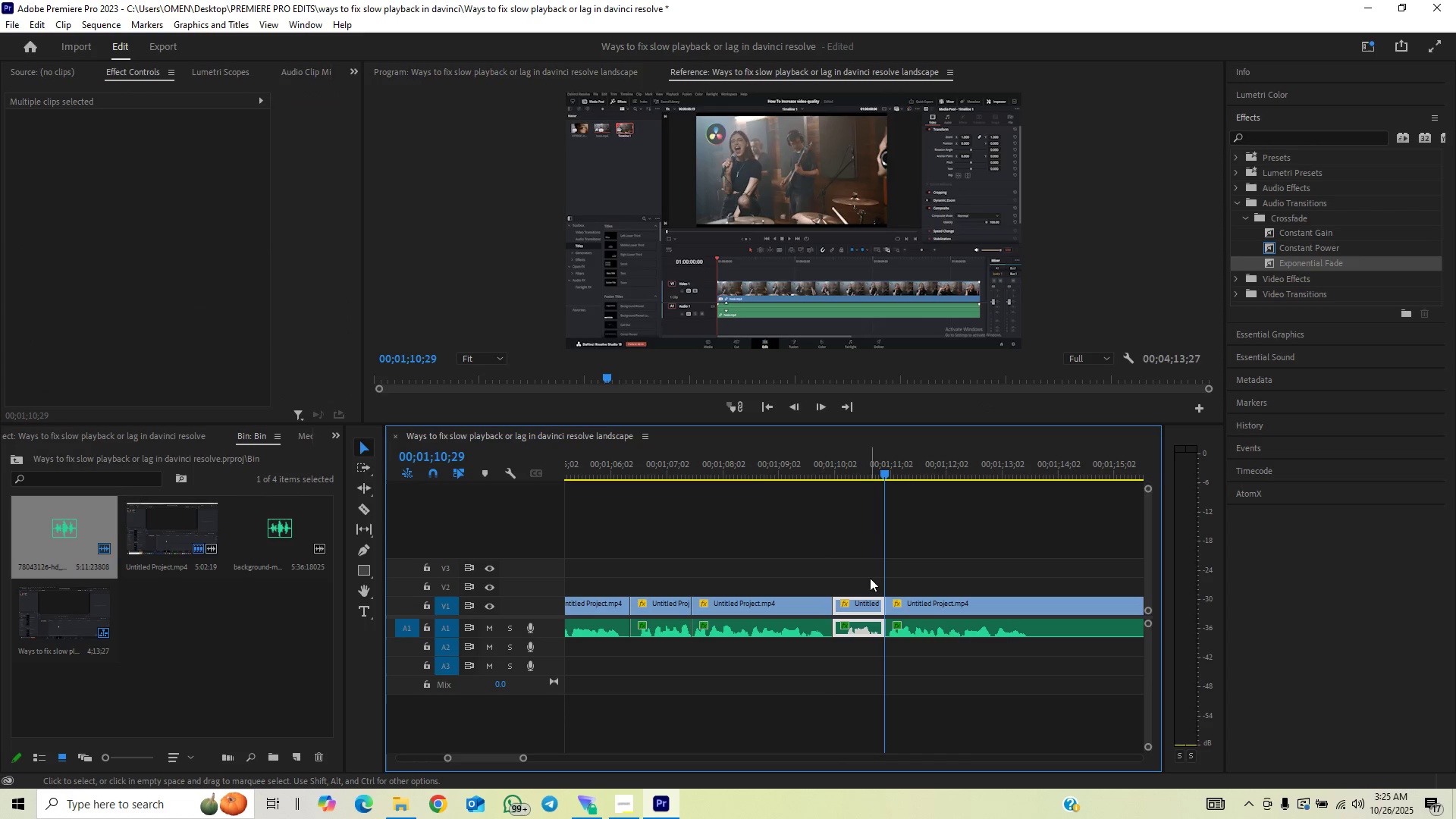 
key(Backspace)
 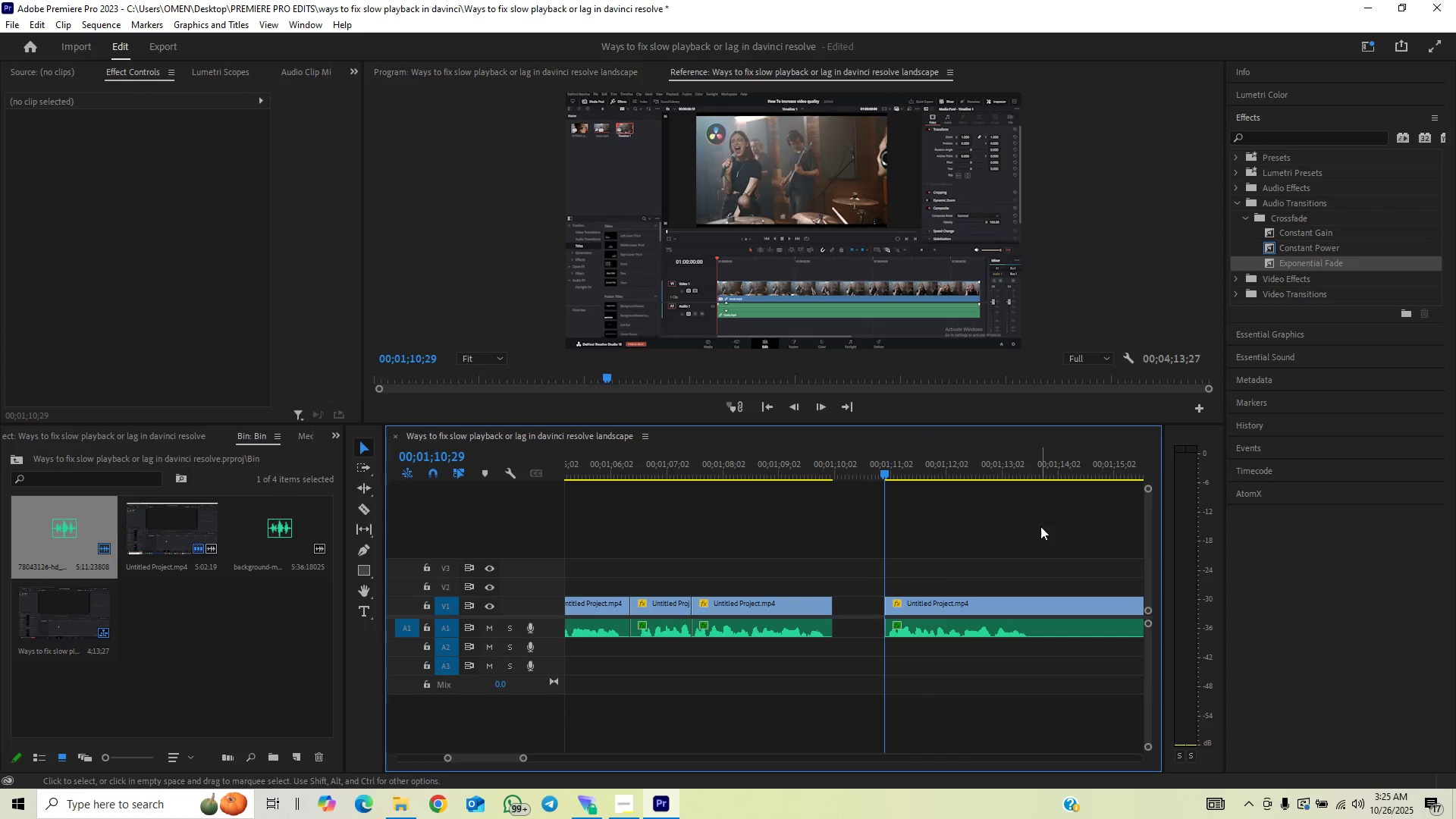 
left_click_drag(start_coordinate=[1040, 526], to_coordinate=[961, 626])
 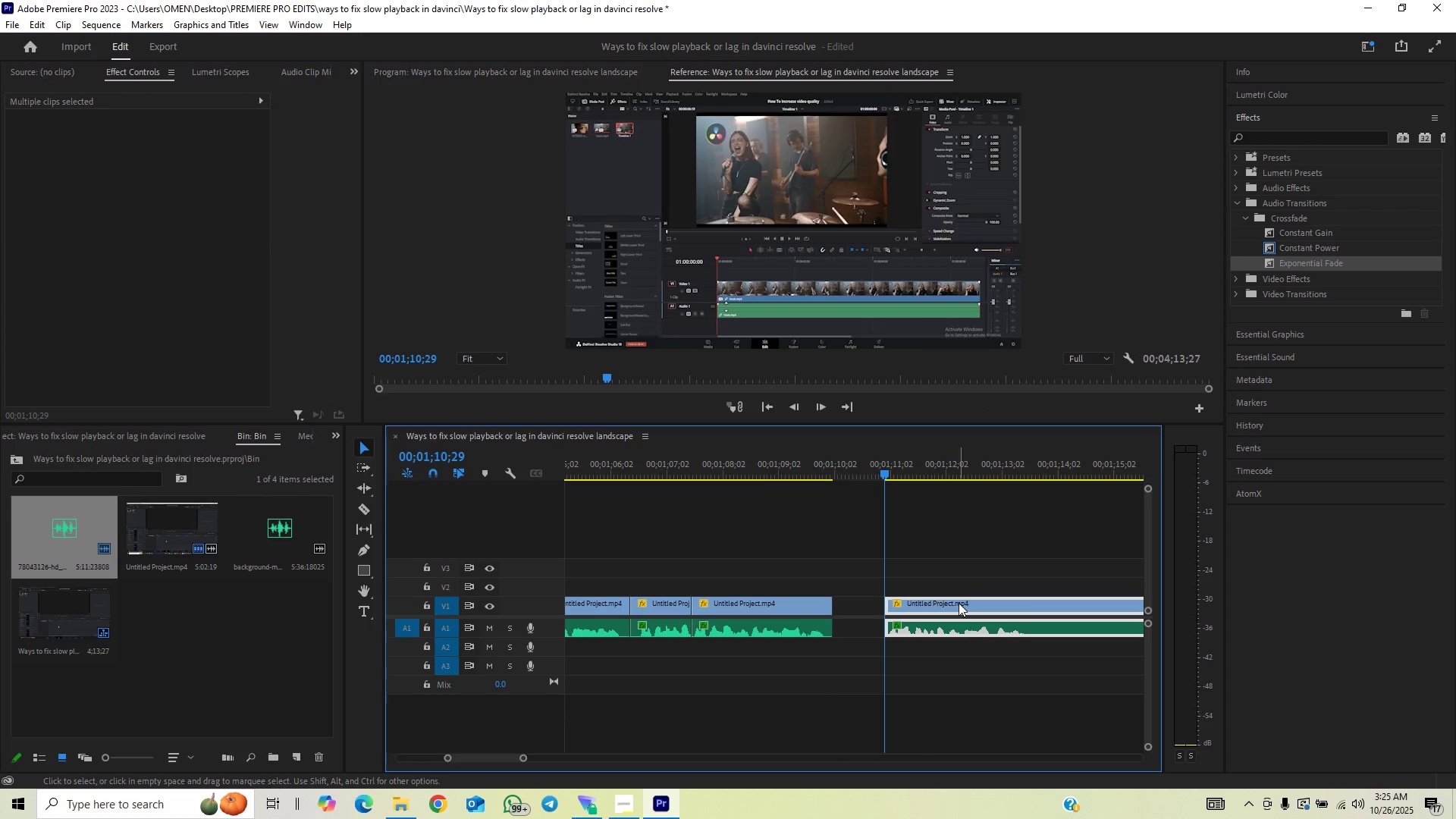 
left_click_drag(start_coordinate=[959, 603], to_coordinate=[907, 616])
 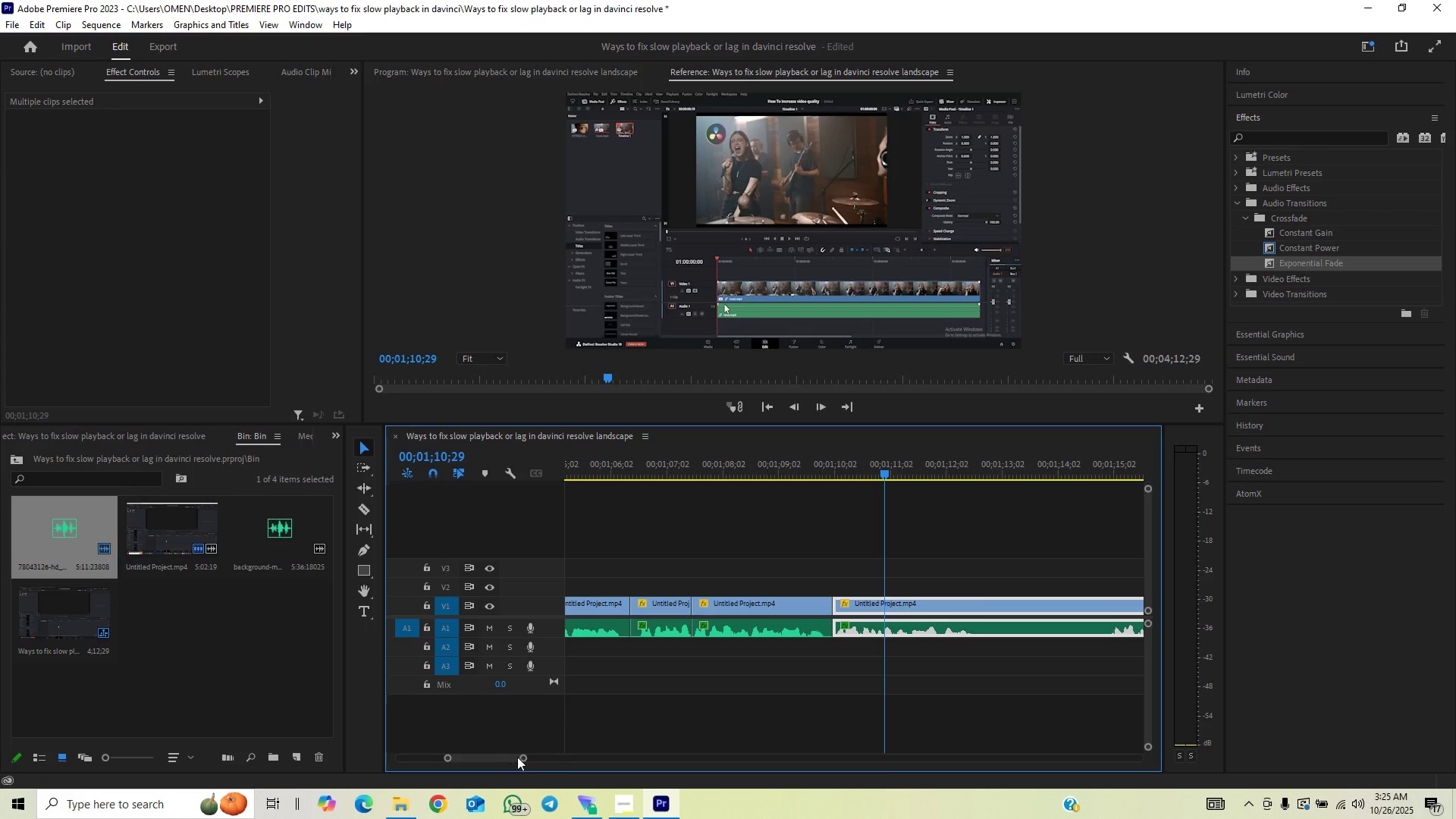 
left_click_drag(start_coordinate=[522, 761], to_coordinate=[532, 755])
 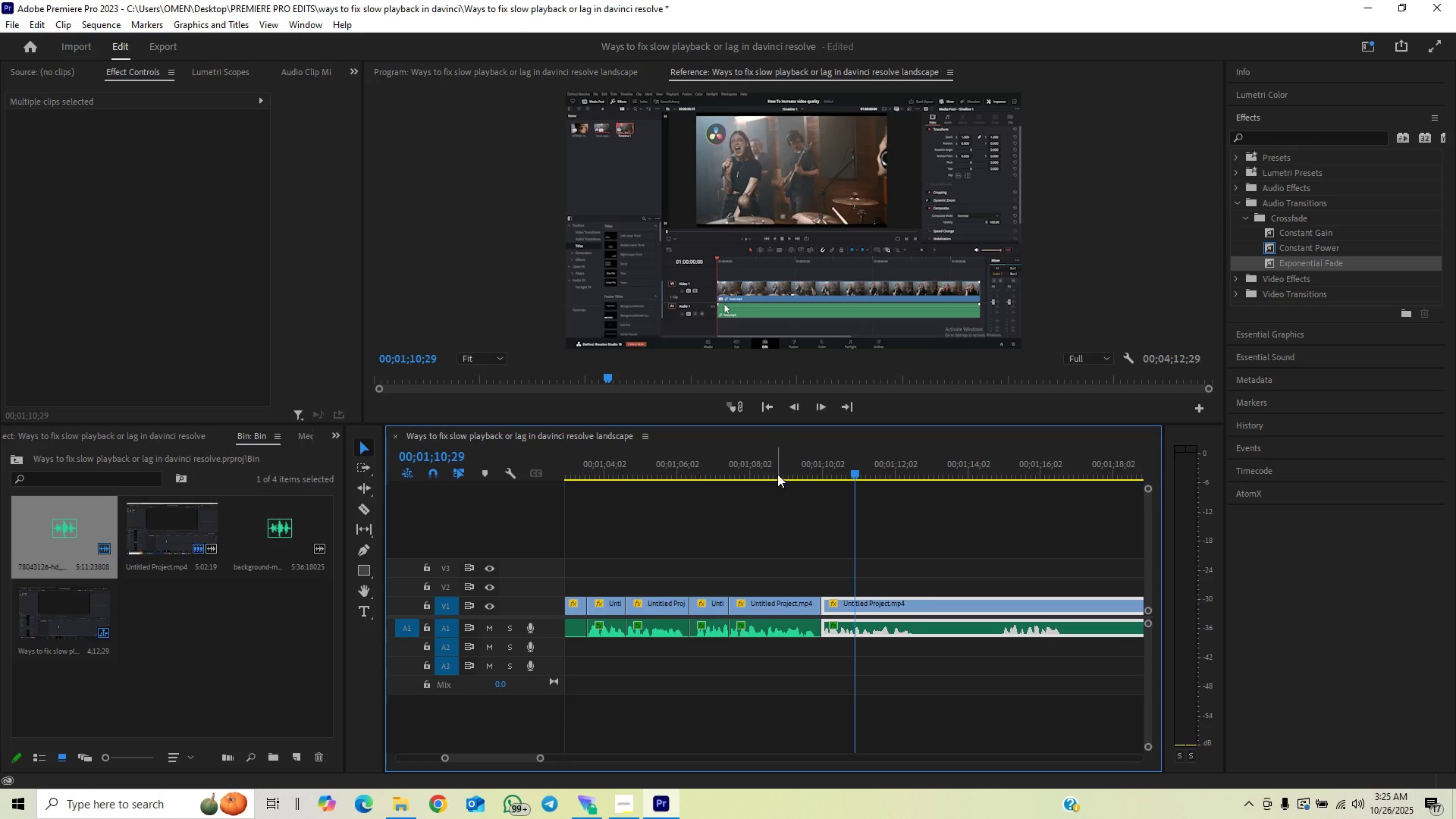 
left_click([786, 466])
 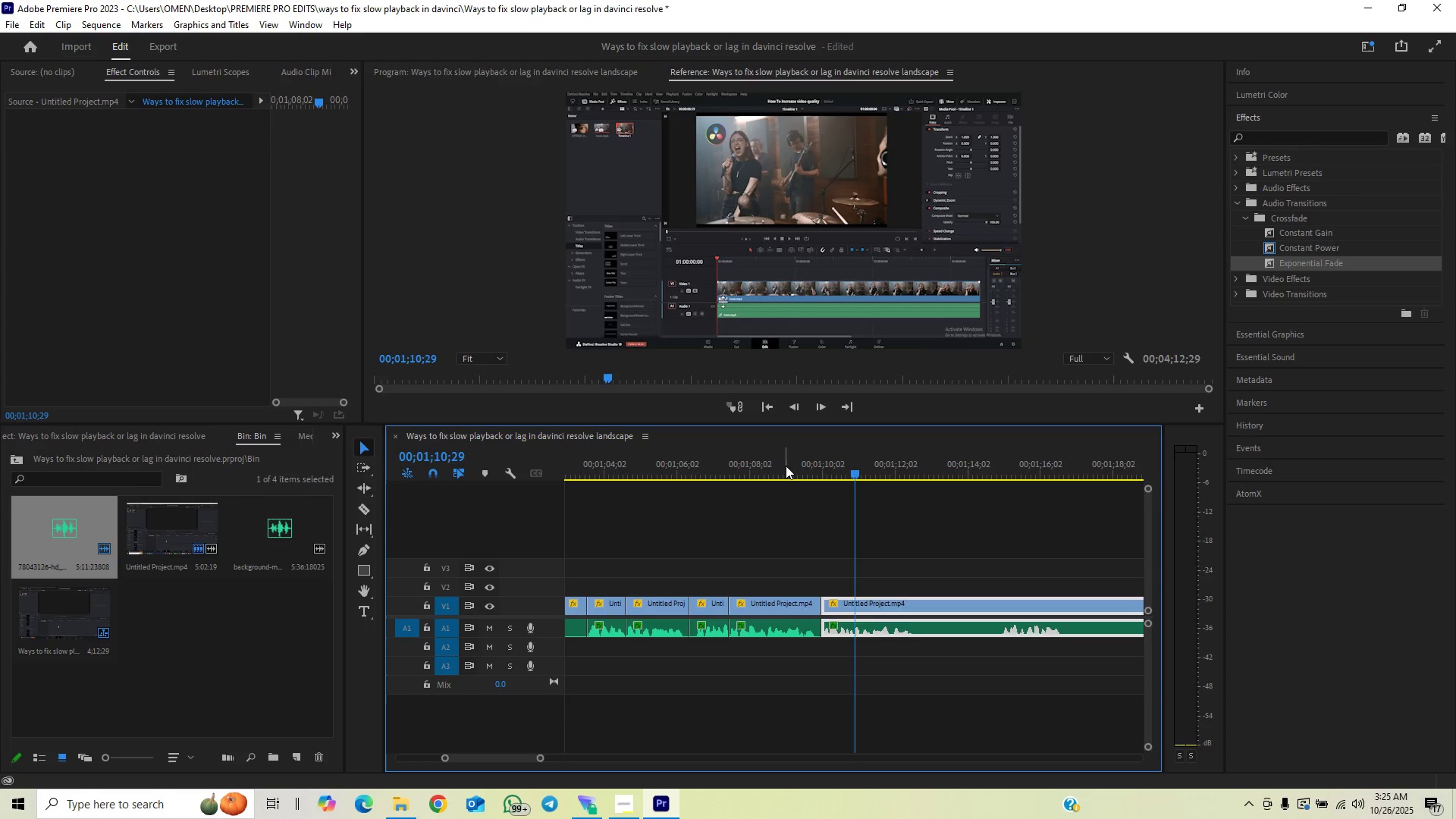 
key(Space)
 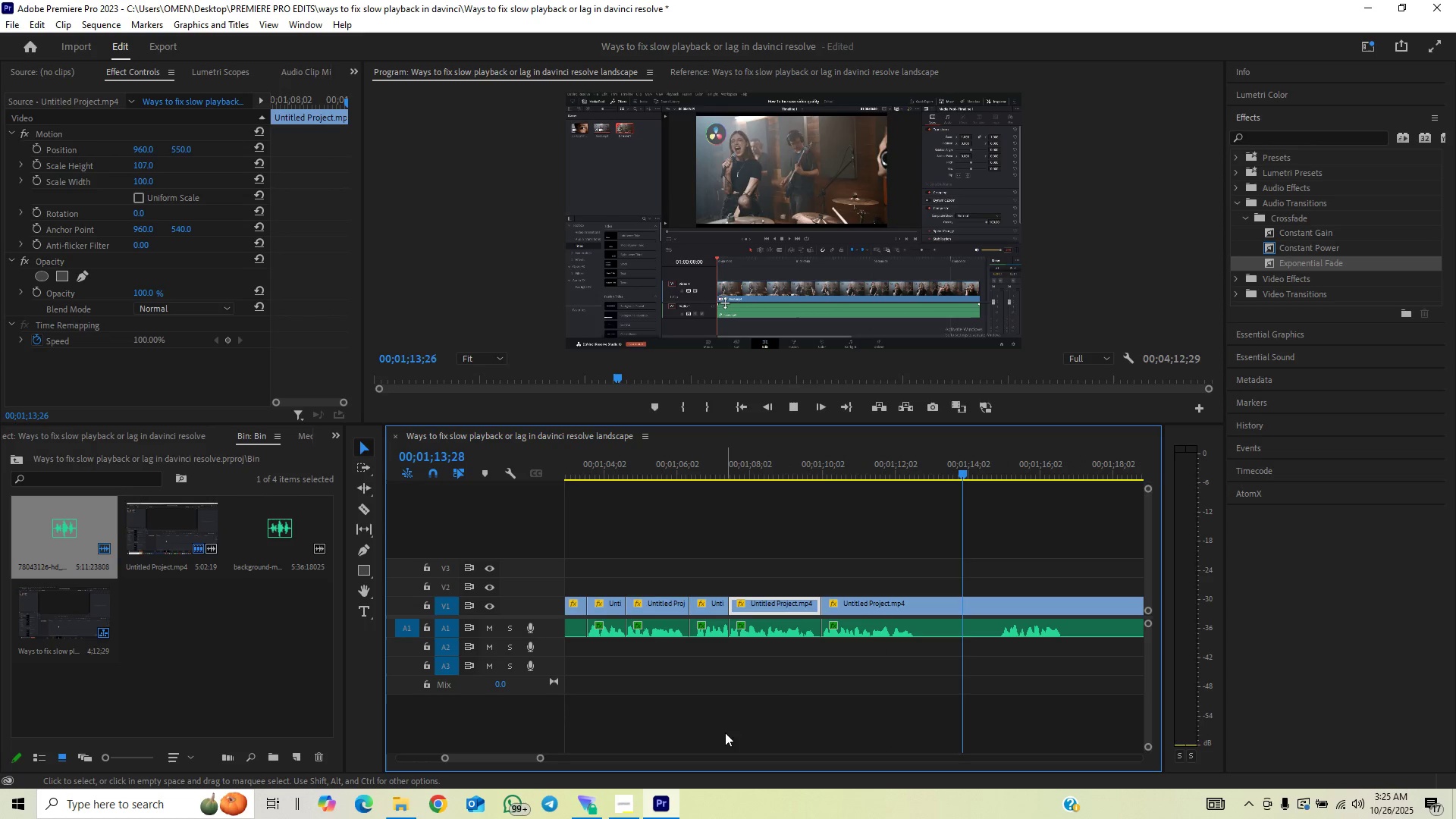 
wait(6.89)
 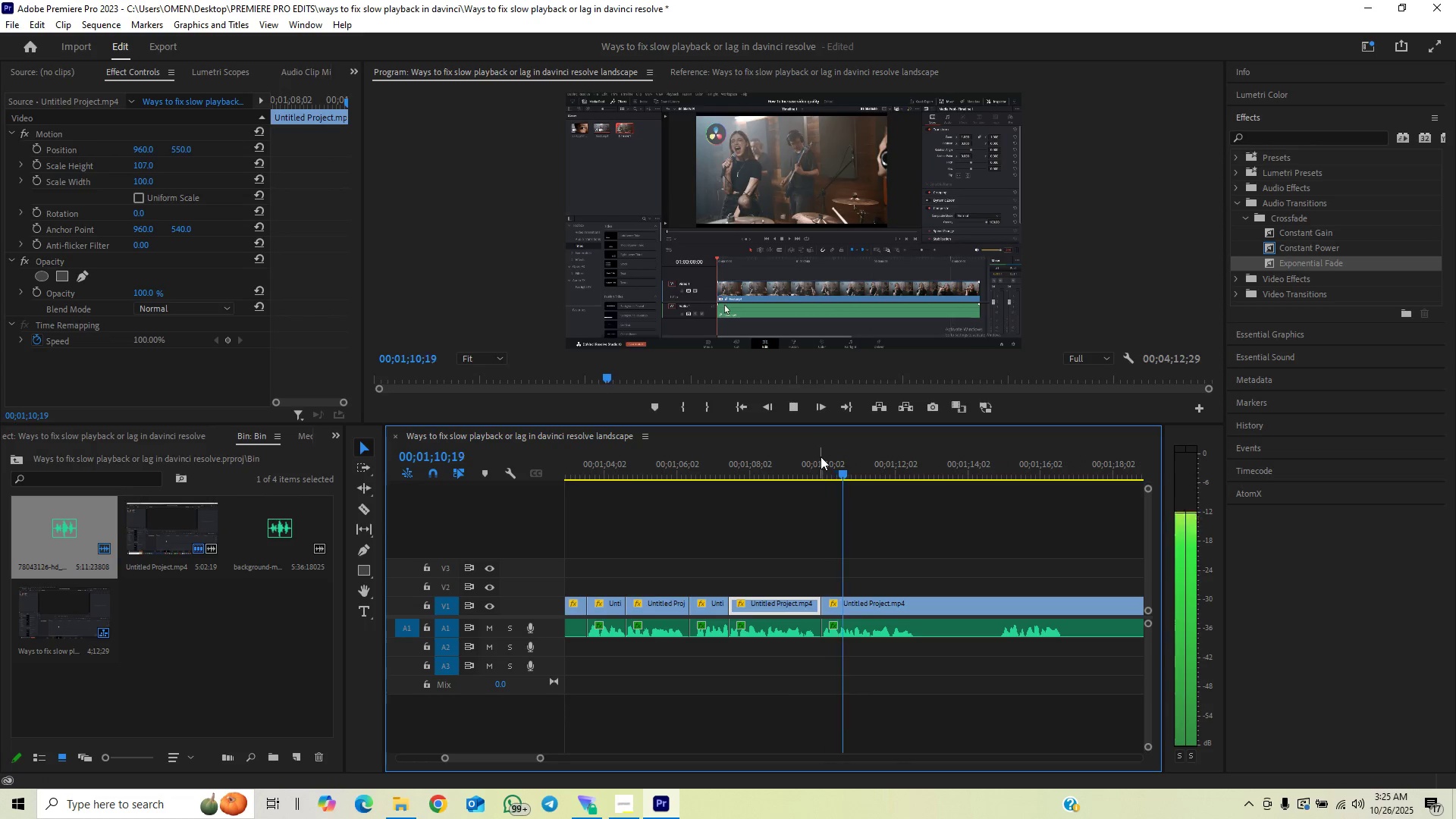 
key(Space)
 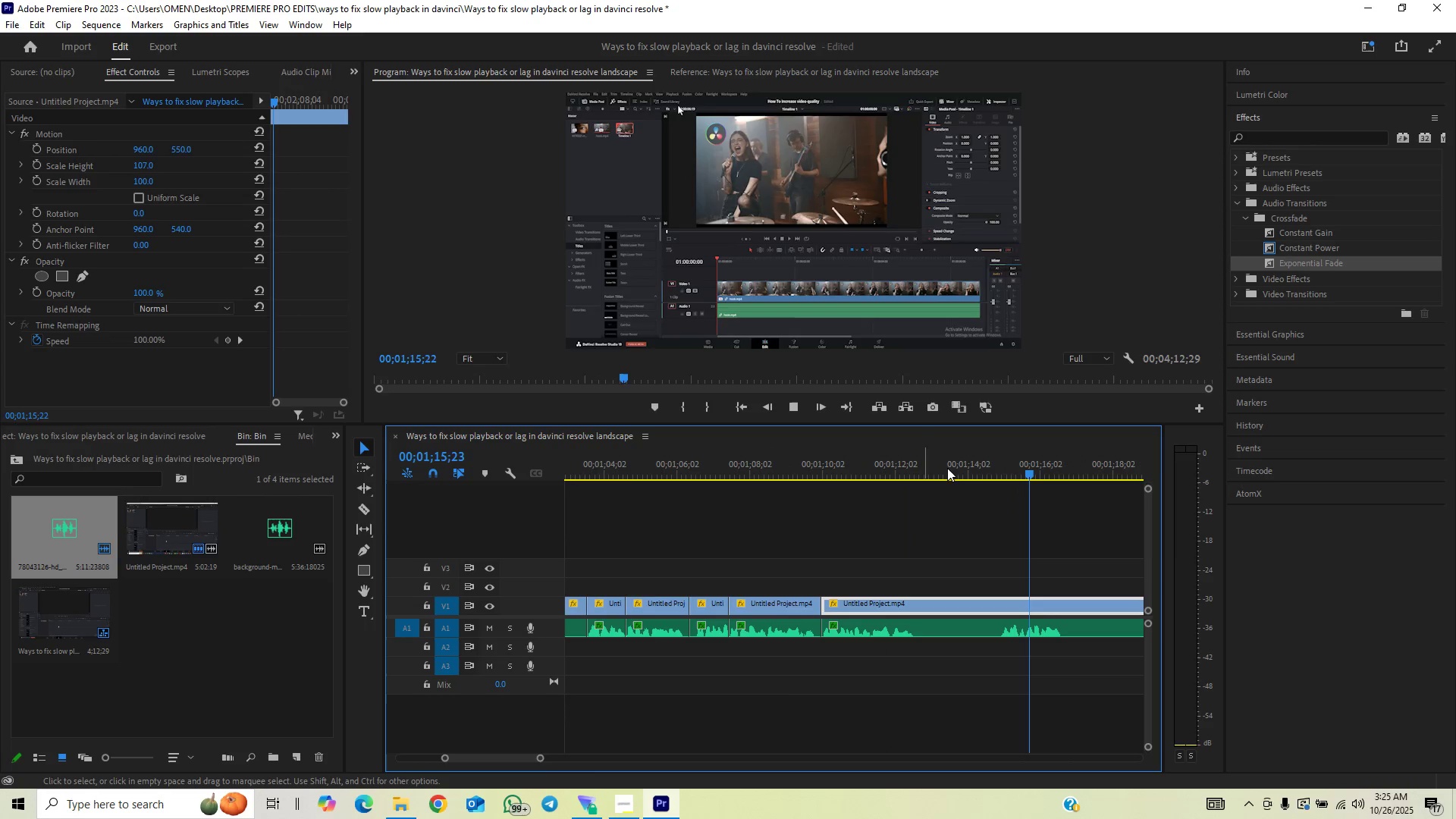 
left_click_drag(start_coordinate=[949, 466], to_coordinate=[1002, 454])
 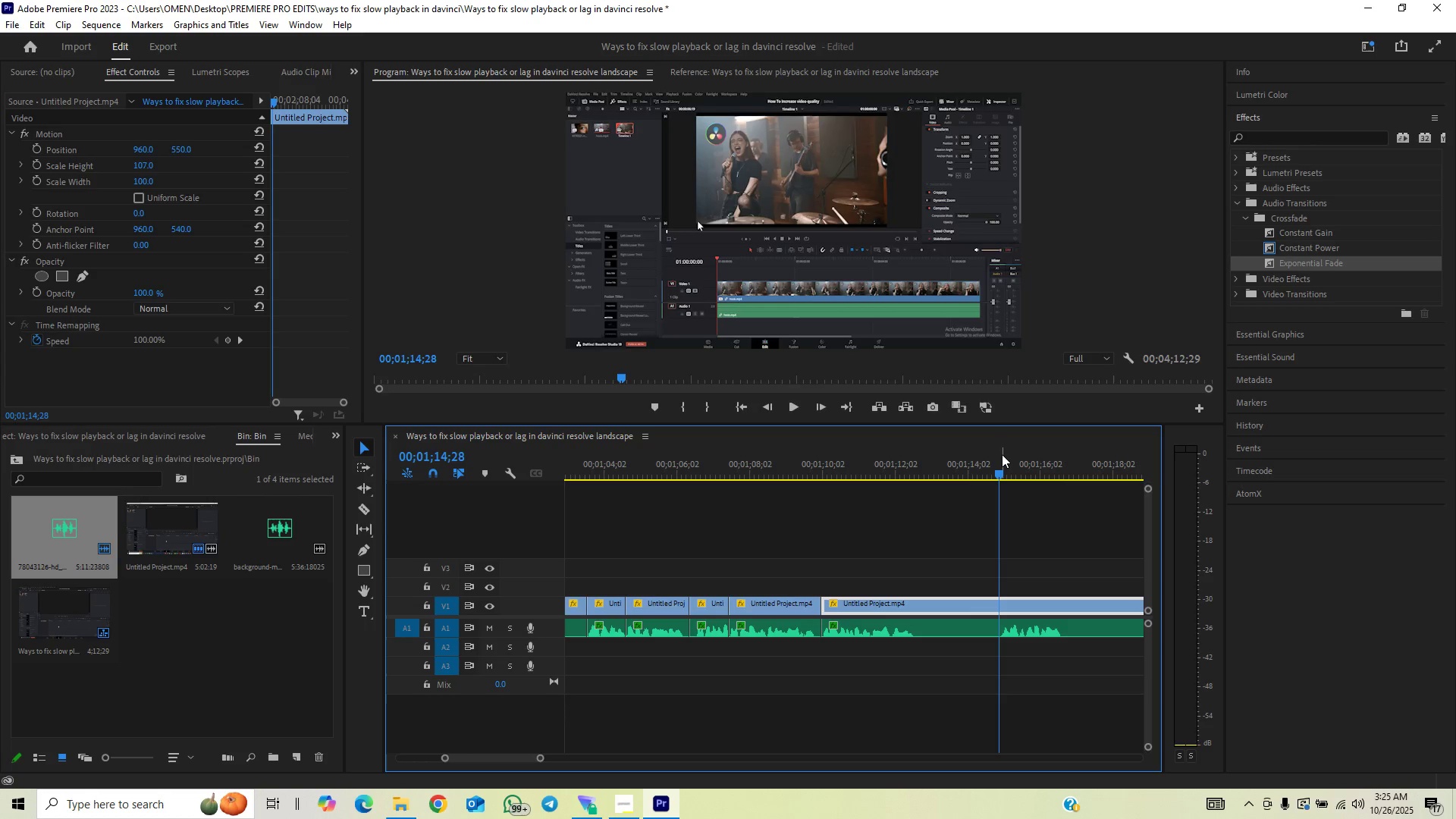 
key(ArrowLeft)
 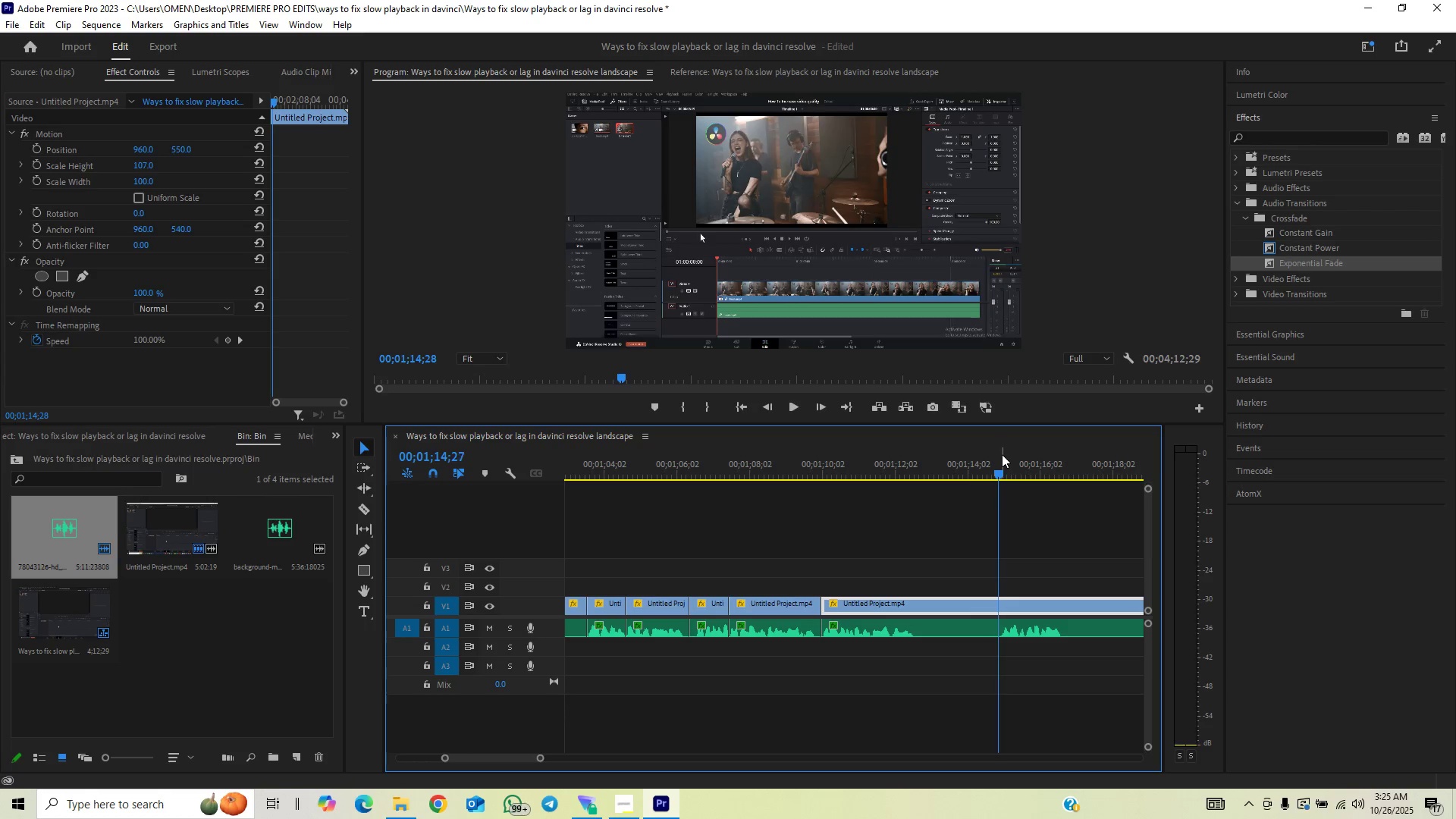 
key(ArrowLeft)
 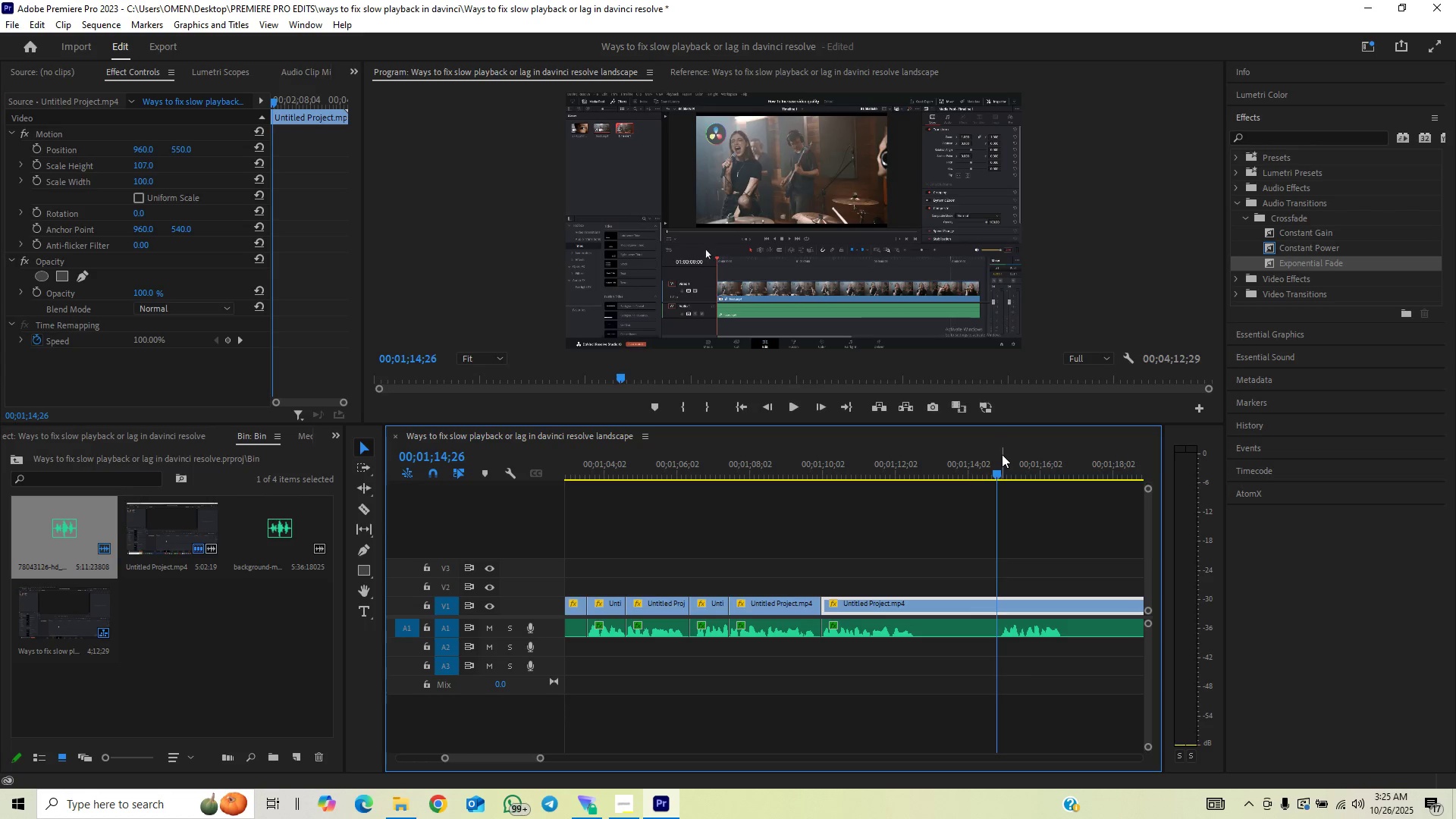 
key(ArrowLeft)
 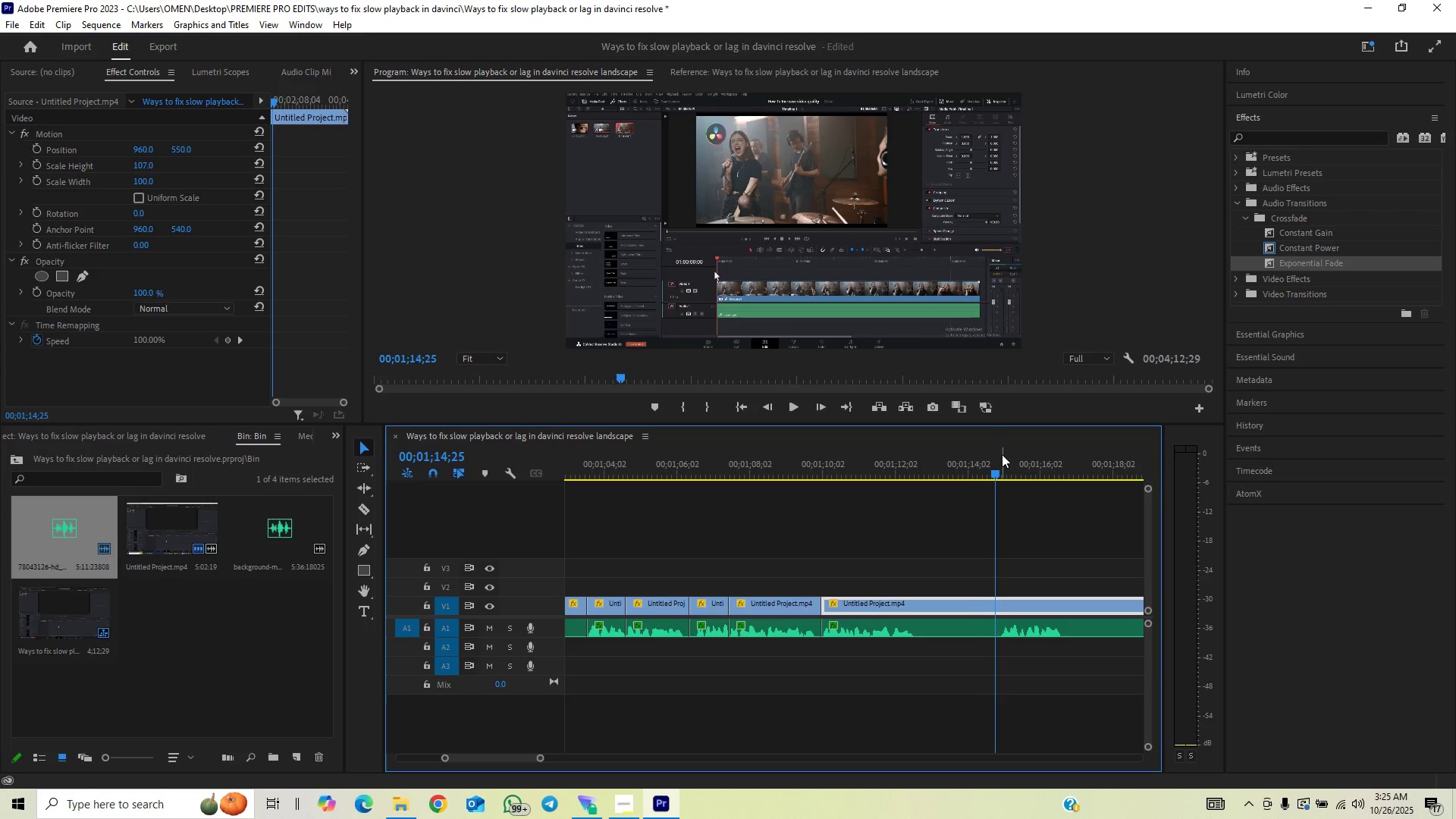 
key(ArrowLeft)
 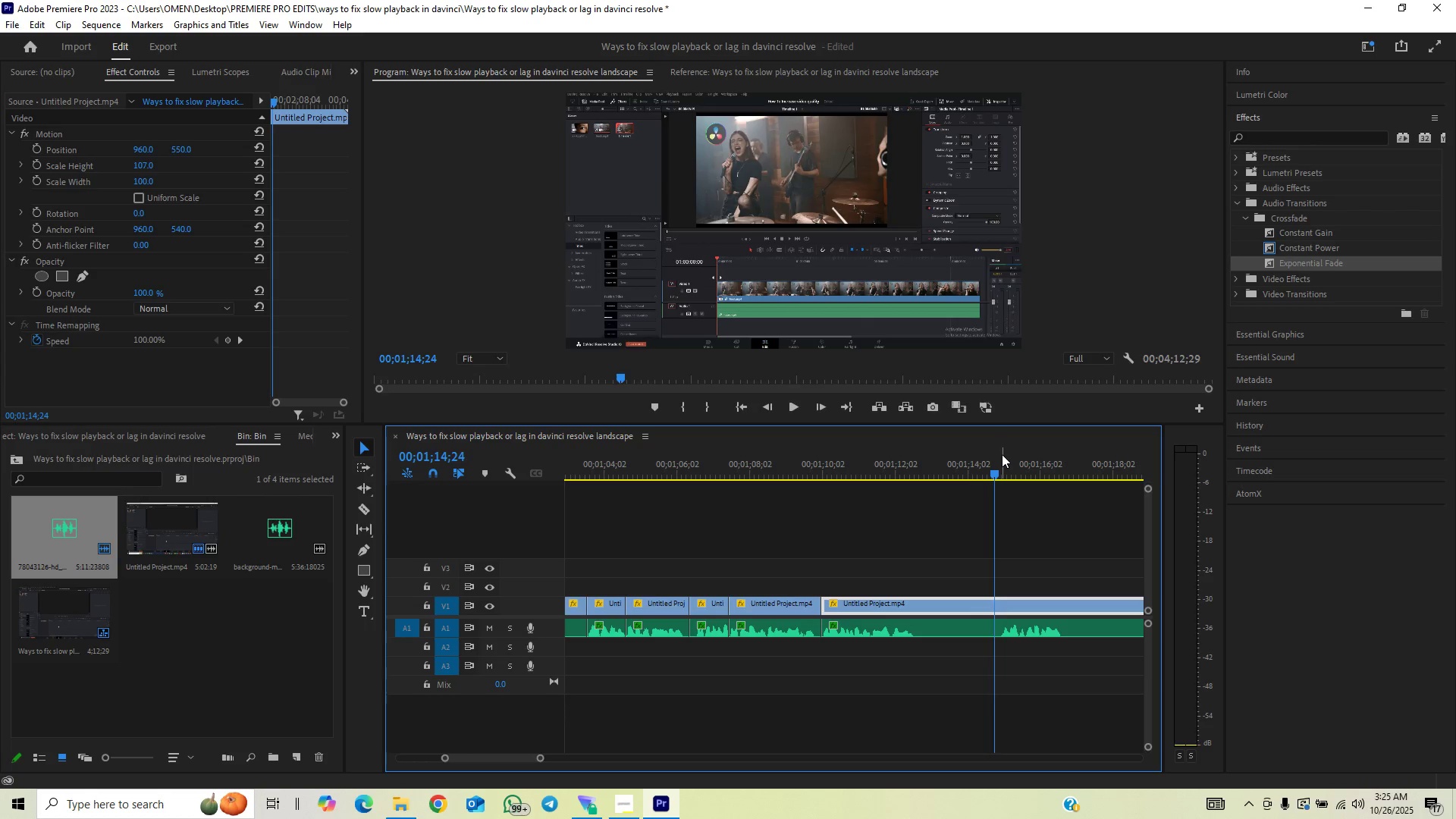 
key(ArrowLeft)
 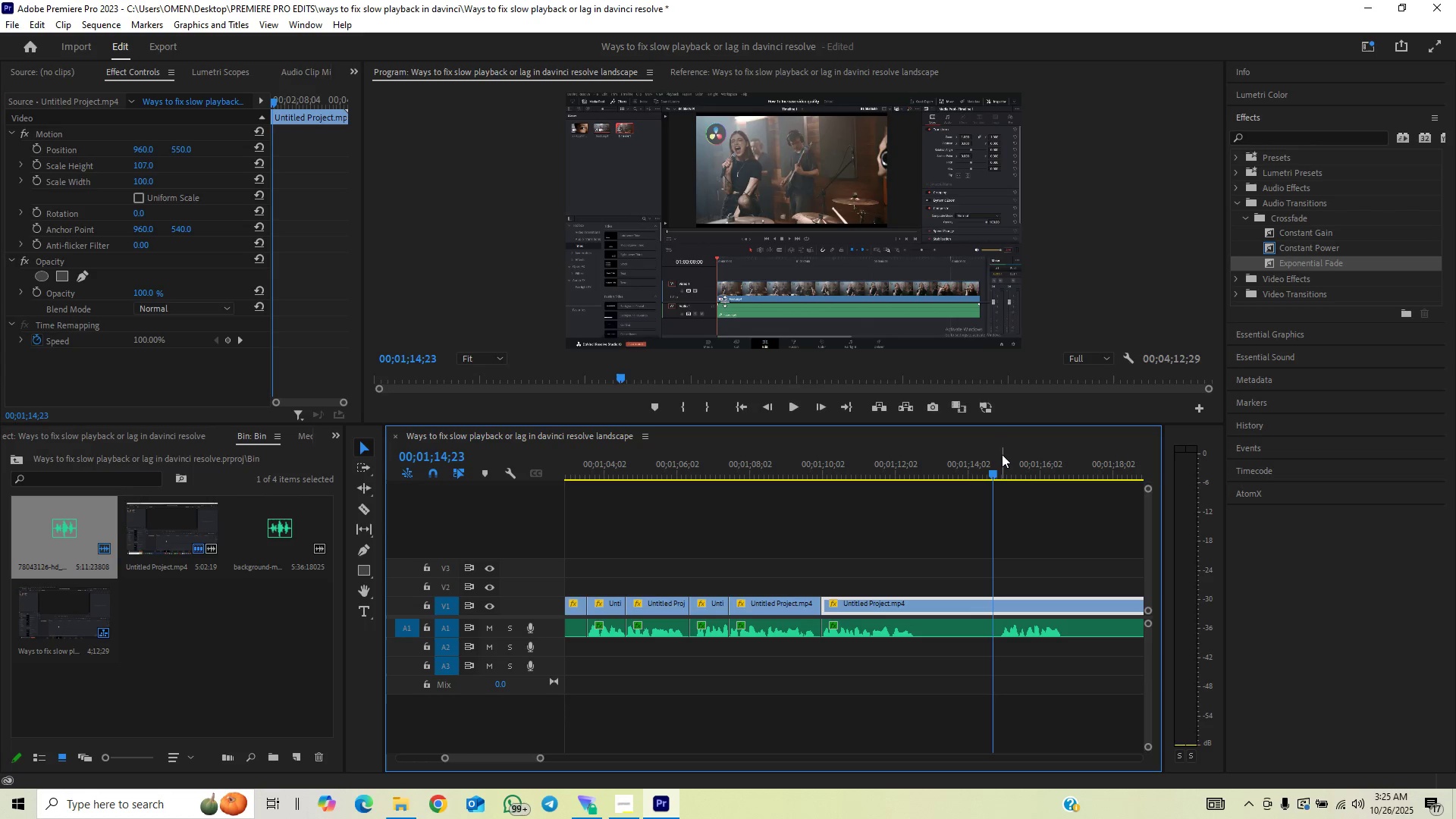 
key(ArrowLeft)
 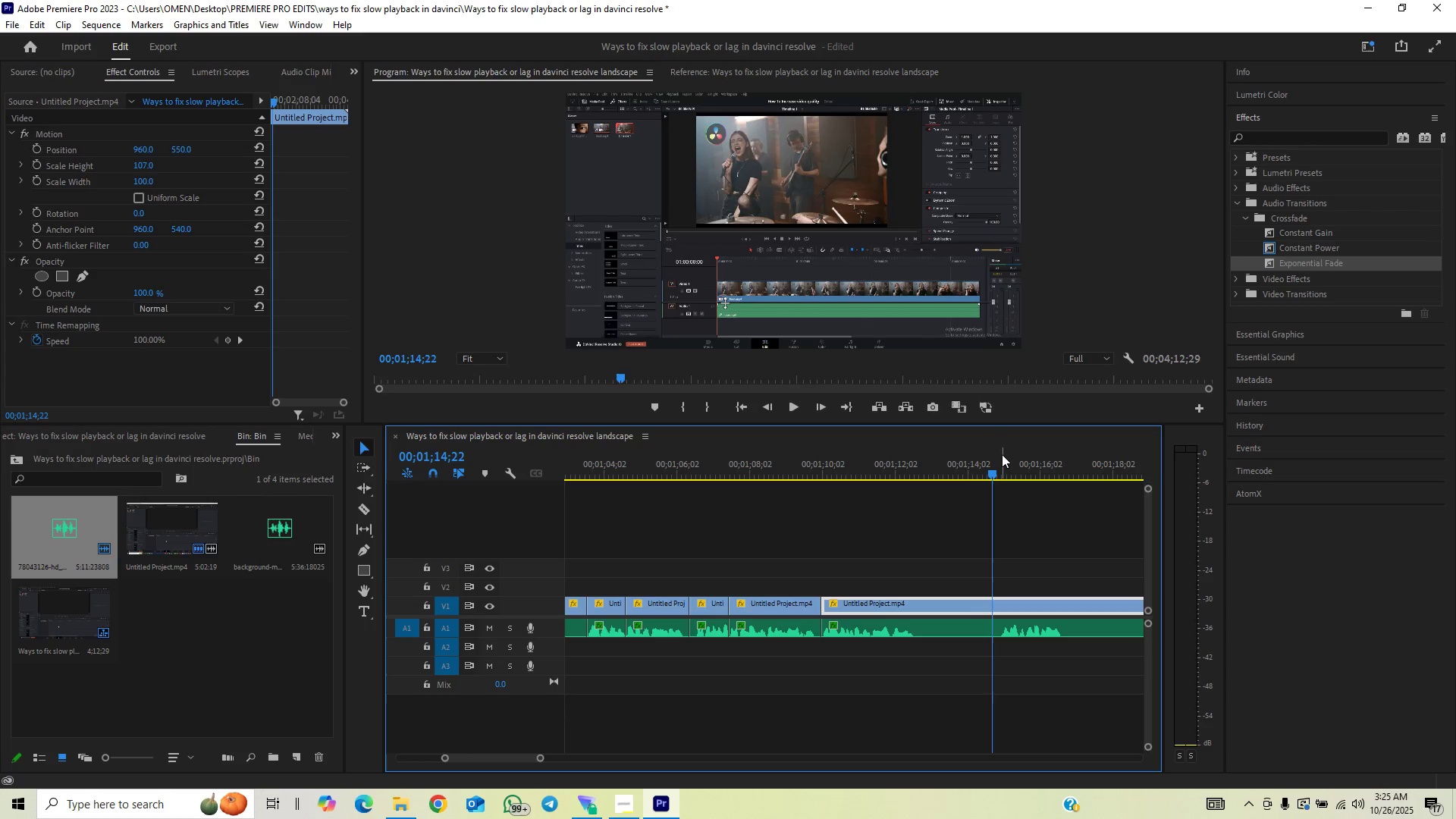 
key(C)
 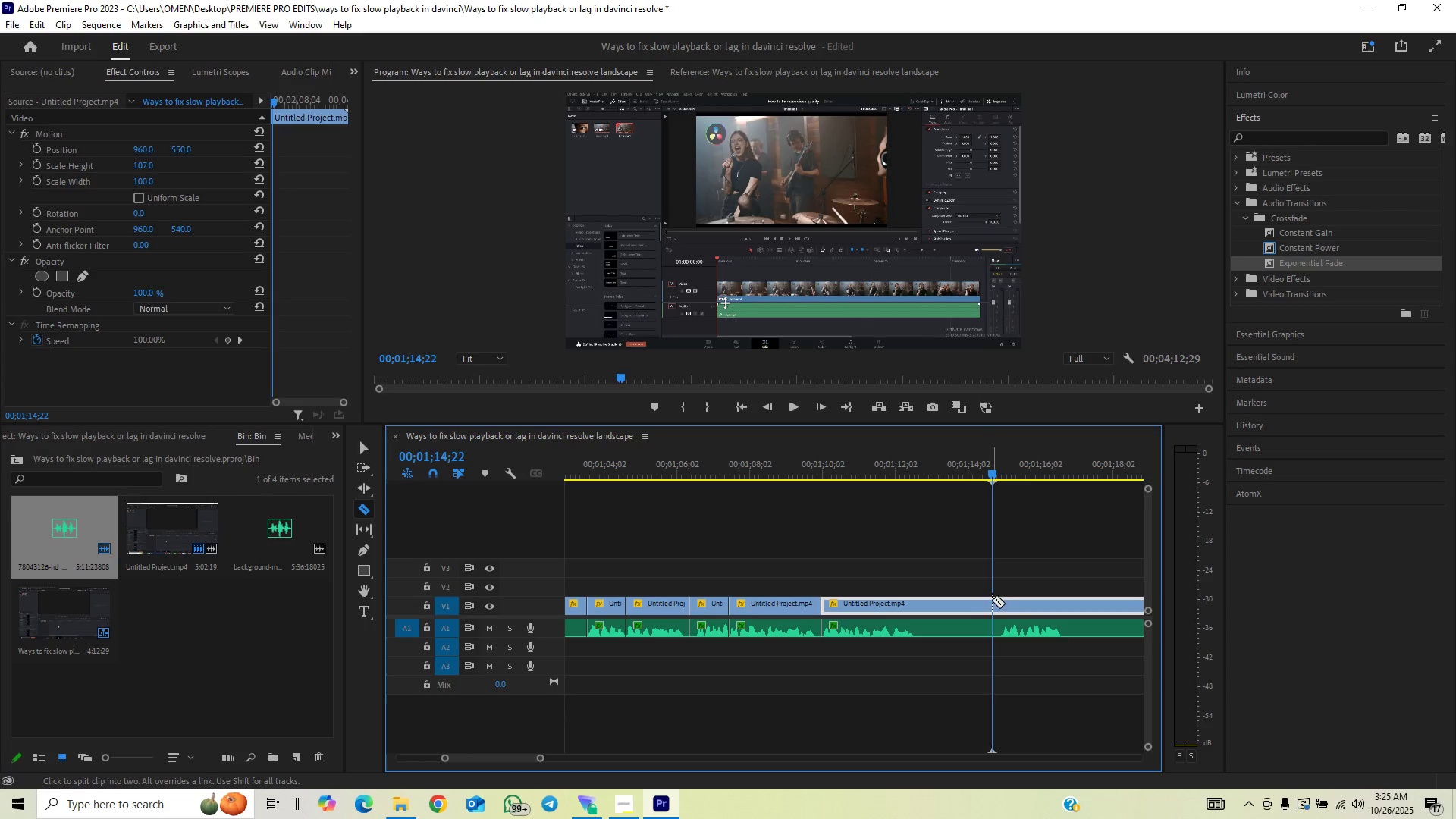 
left_click_drag(start_coordinate=[992, 619], to_coordinate=[990, 628])
 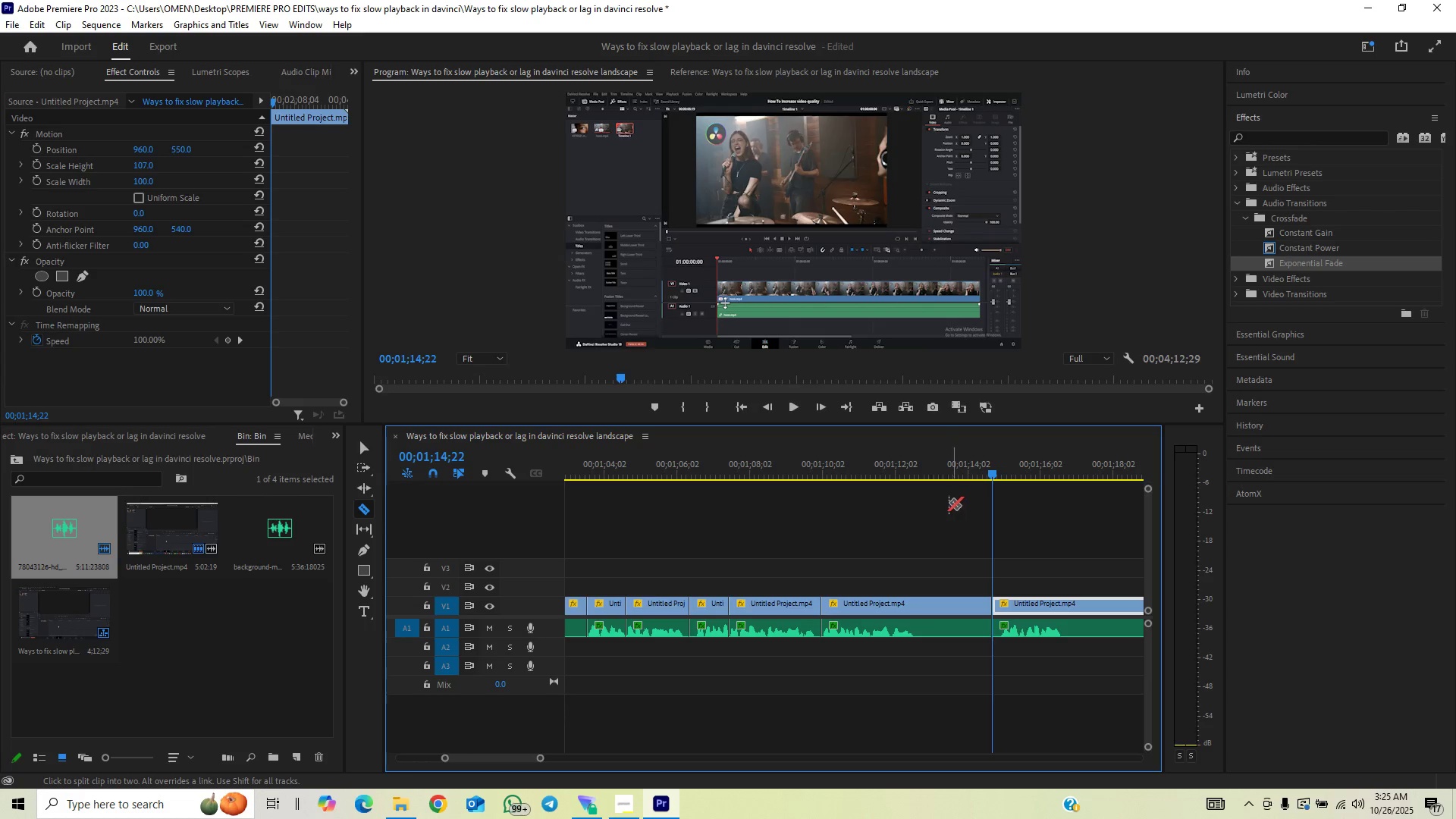 
left_click_drag(start_coordinate=[928, 476], to_coordinate=[919, 485])
 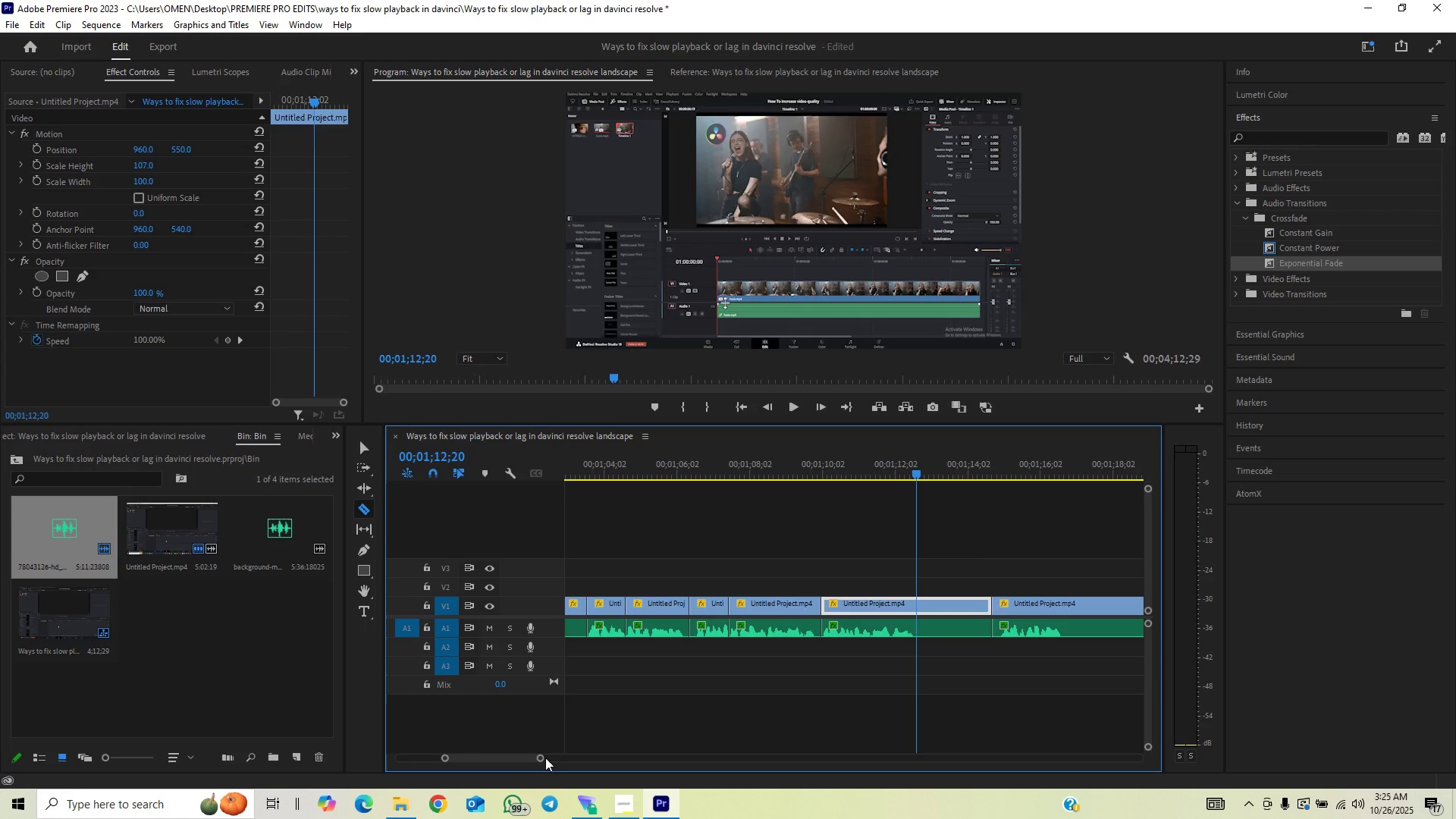 
left_click_drag(start_coordinate=[539, 758], to_coordinate=[506, 771])
 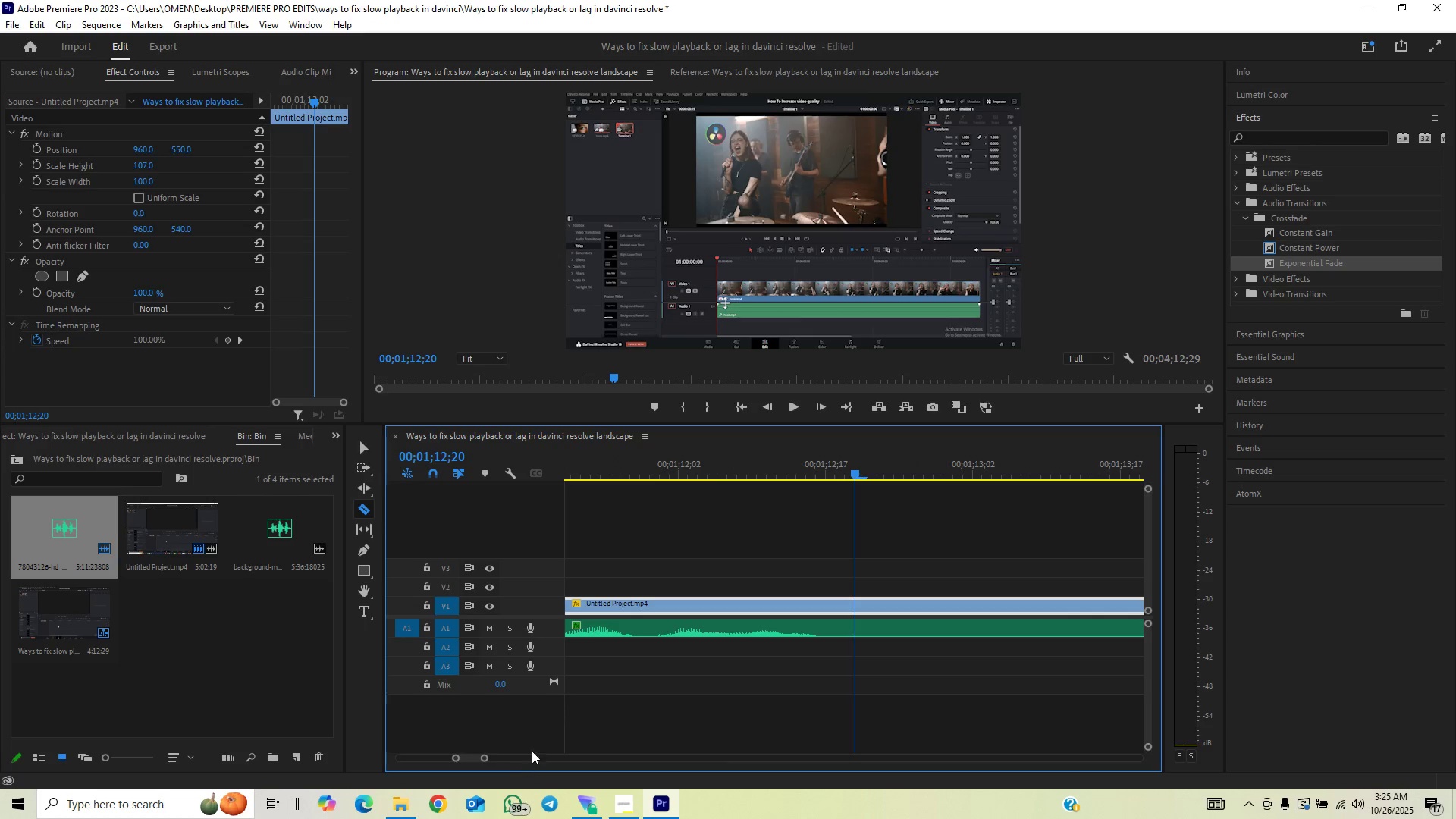 
key(ArrowLeft)
 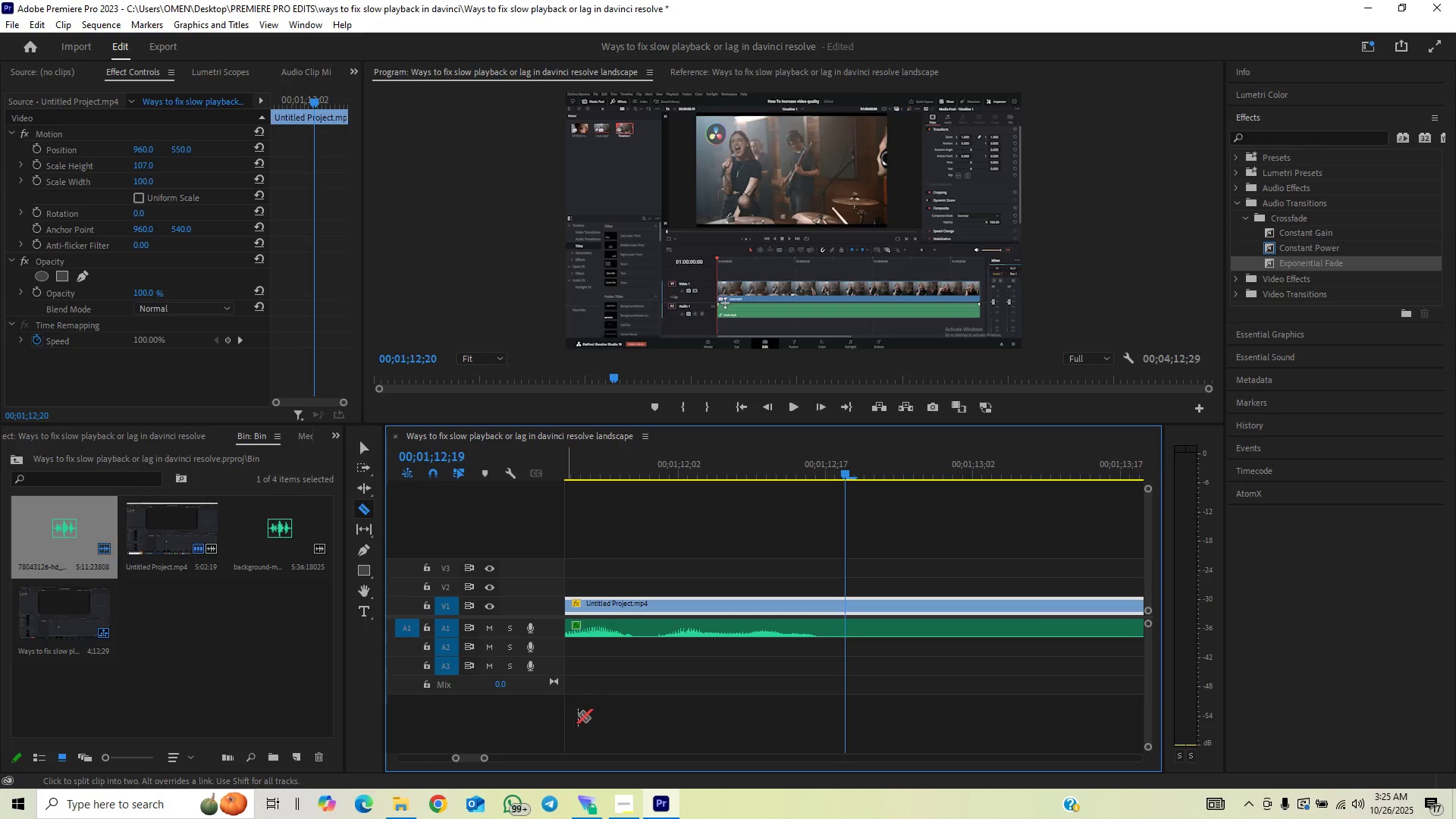 
key(ArrowLeft)
 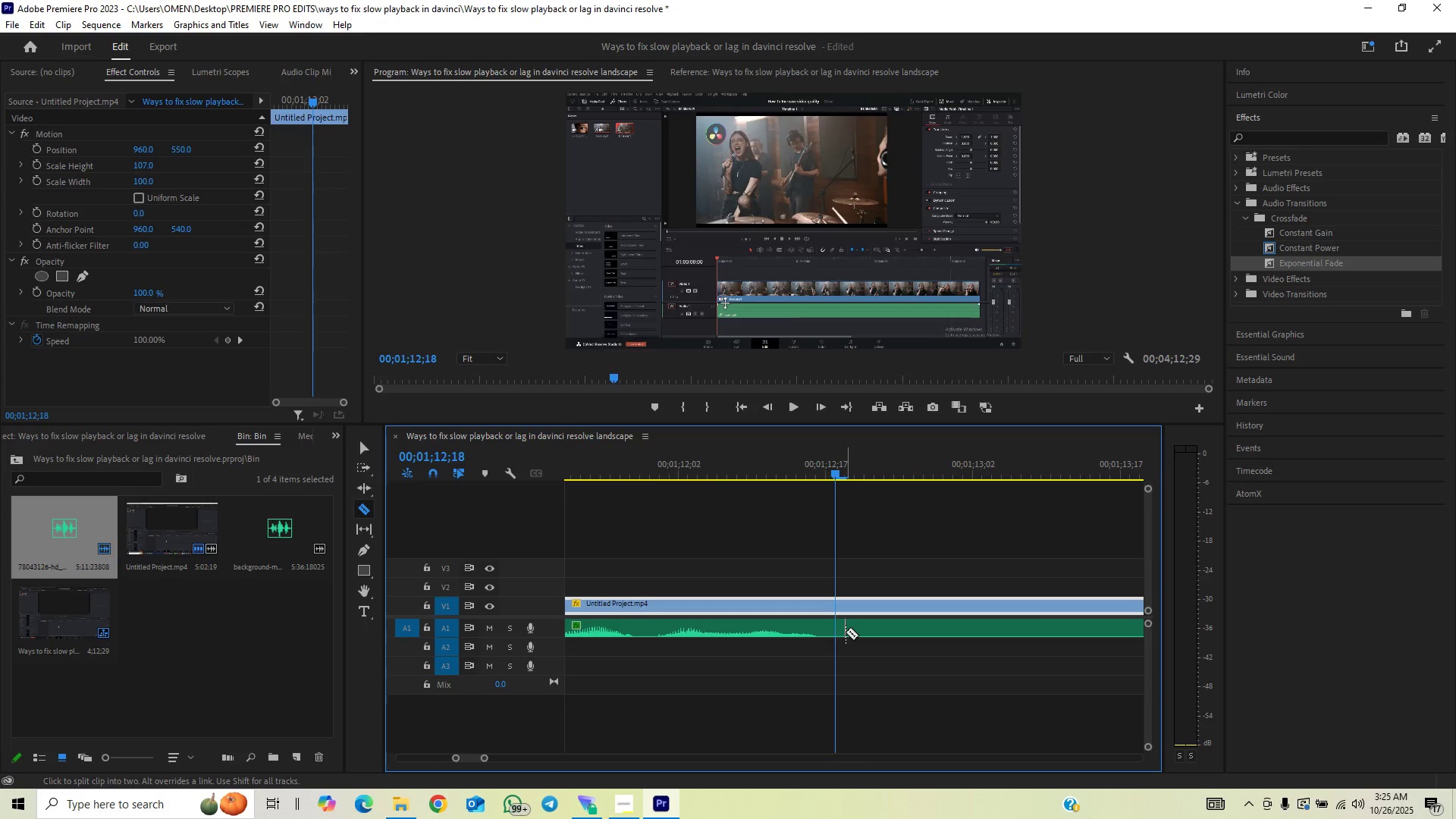 
type(cv)
key(Backspace)
 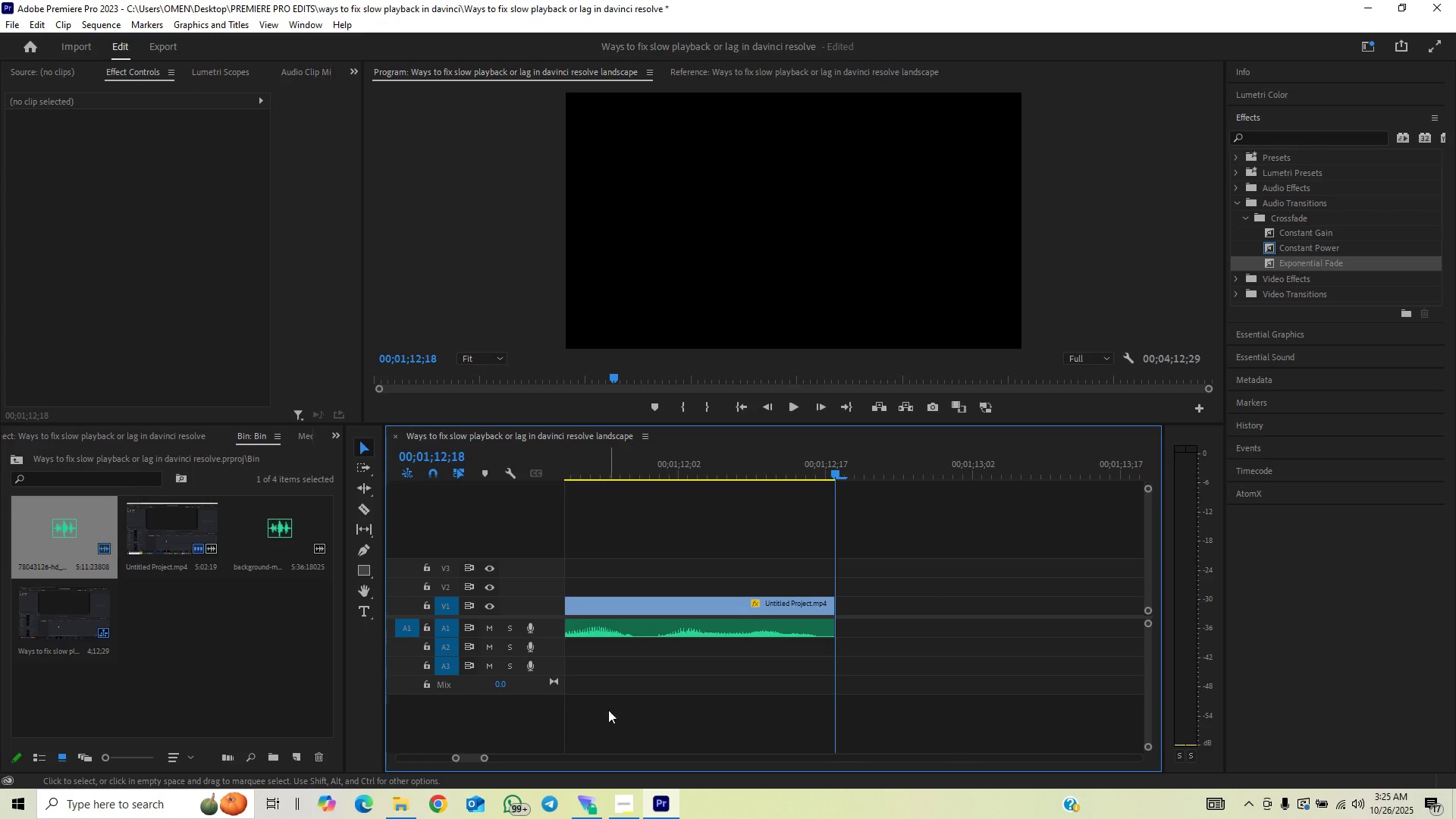 
left_click_drag(start_coordinate=[834, 631], to_coordinate=[833, 635])
 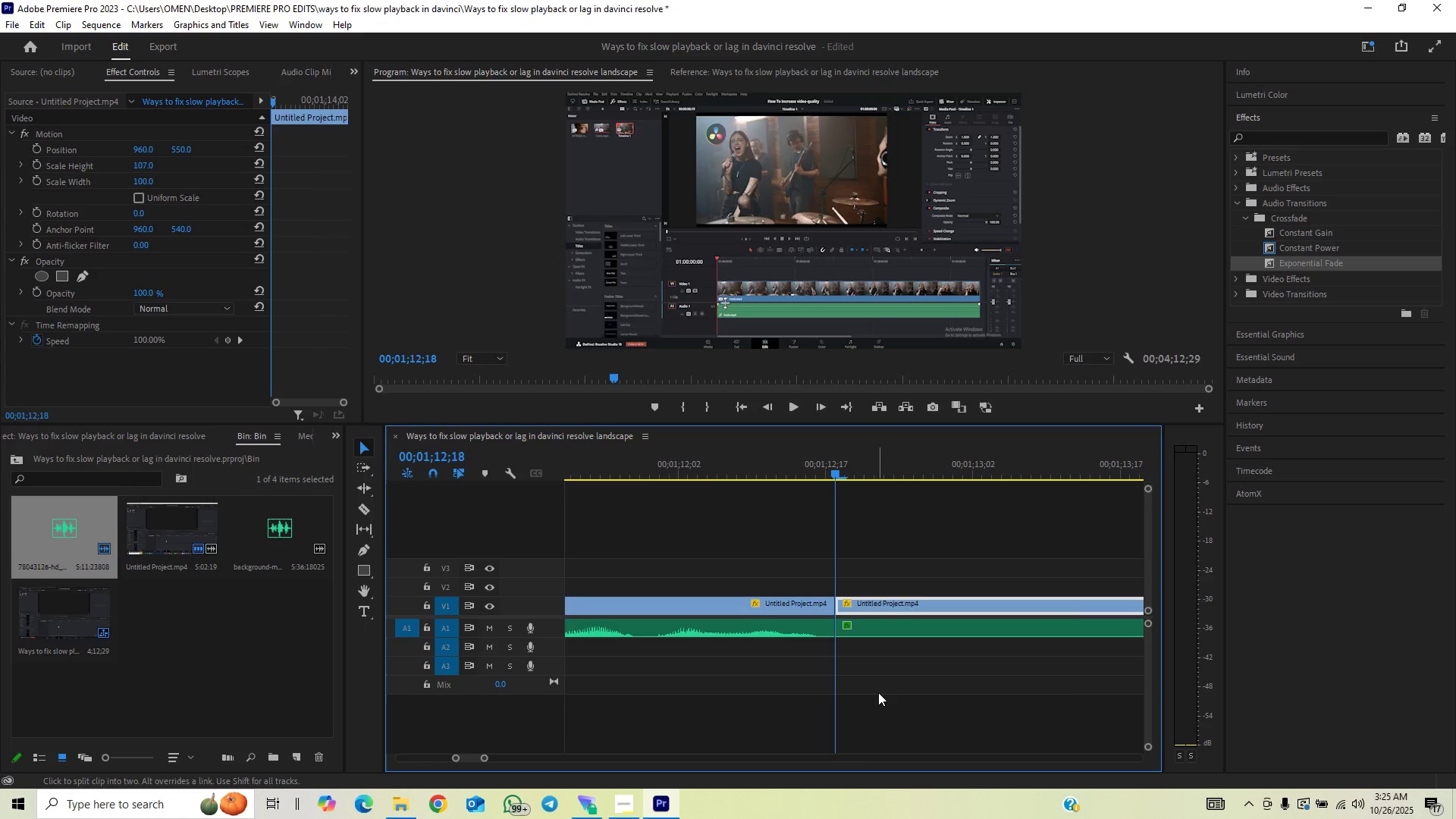 
left_click_drag(start_coordinate=[887, 688], to_coordinate=[930, 582])
 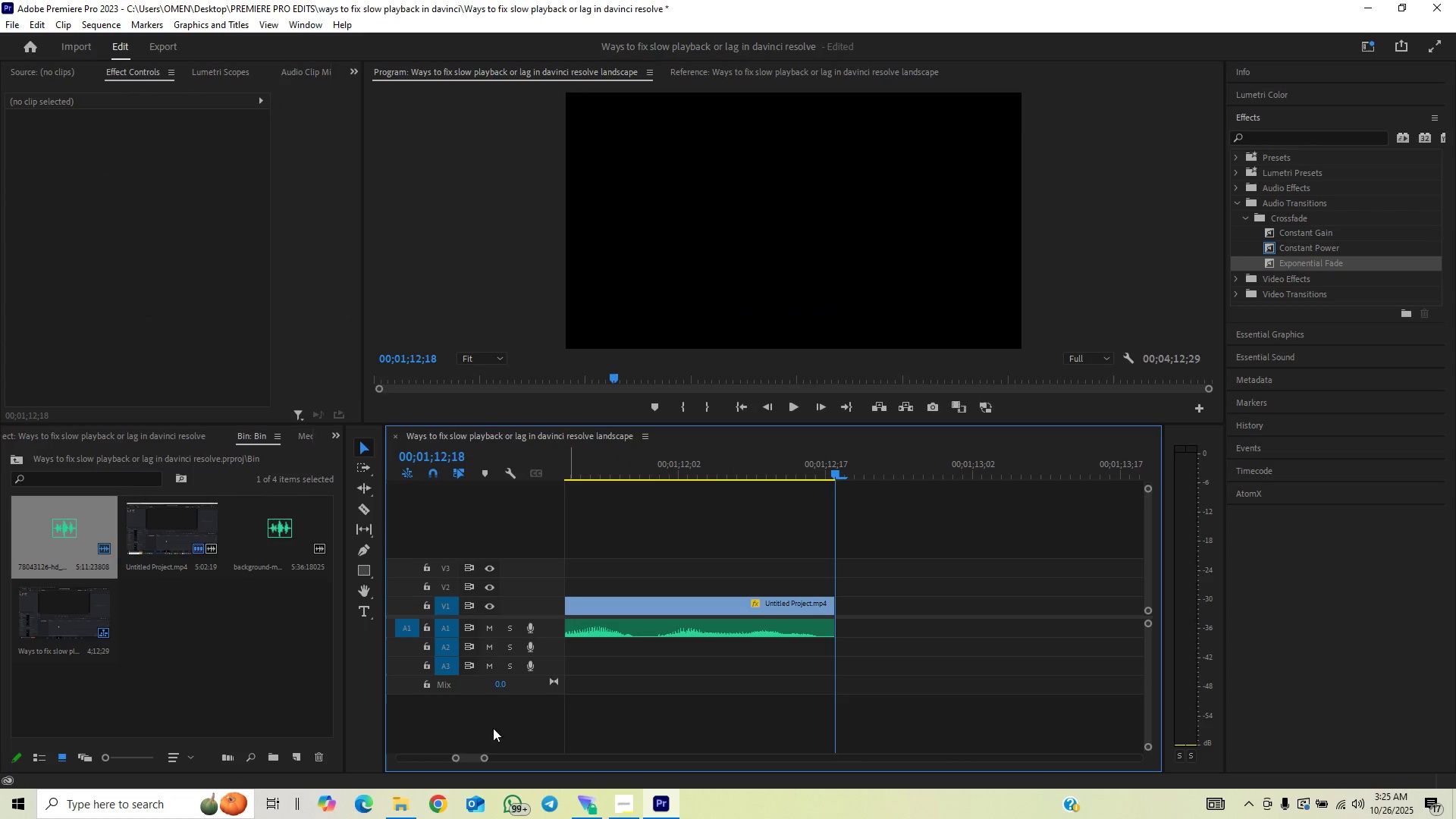 
left_click_drag(start_coordinate=[482, 755], to_coordinate=[506, 746])
 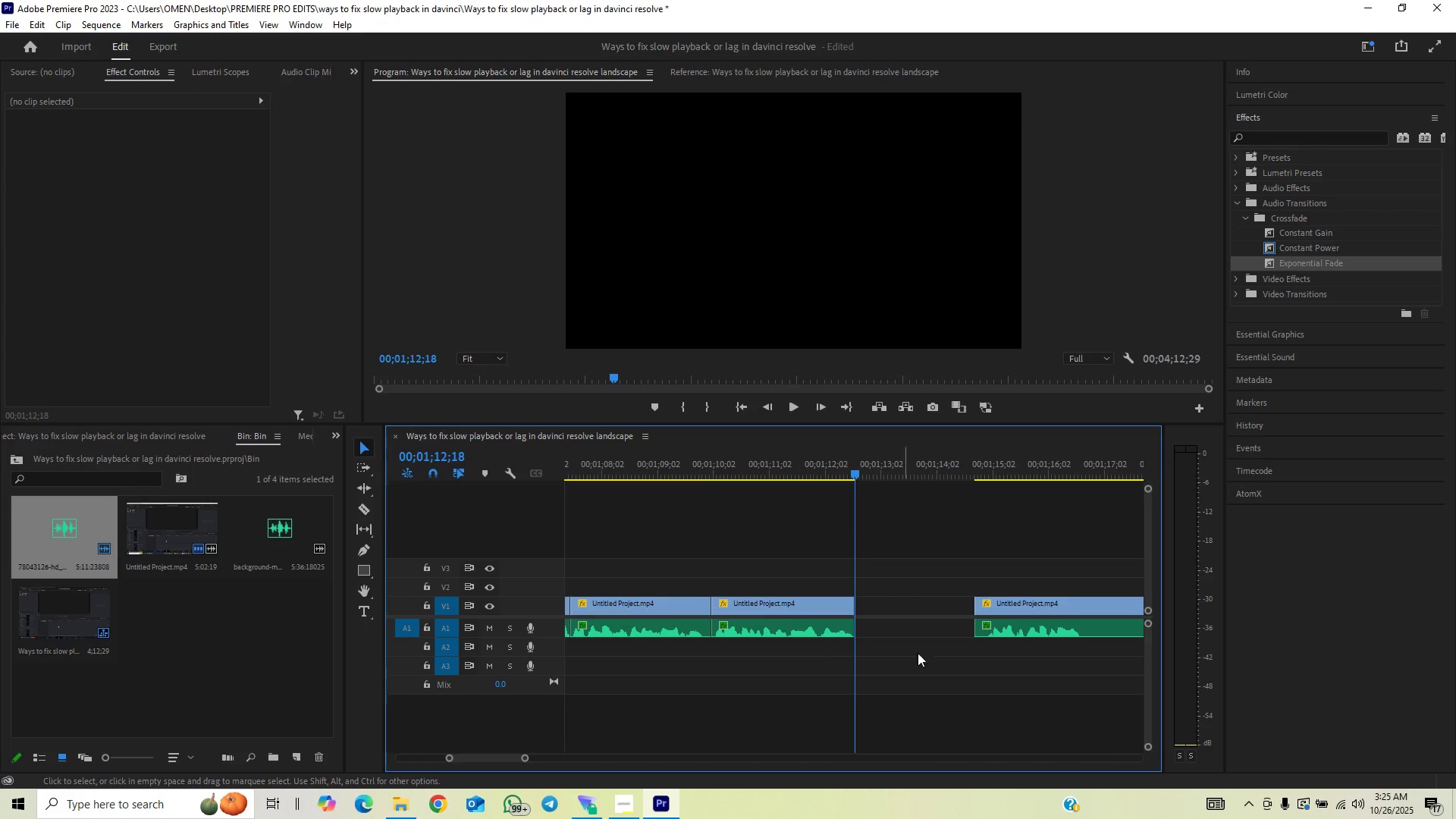 
left_click_drag(start_coordinate=[977, 661], to_coordinate=[1022, 595])
 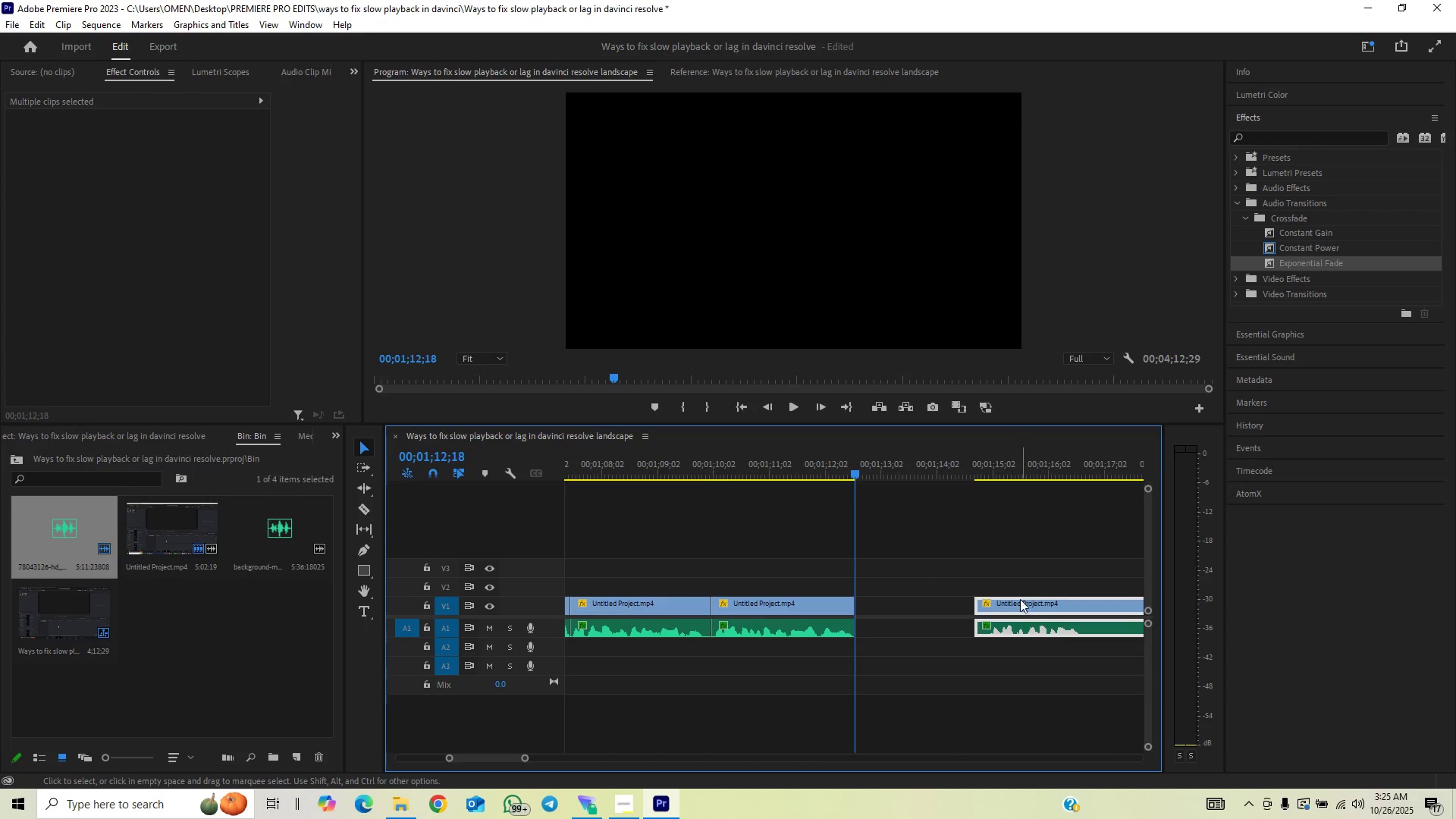 
left_click_drag(start_coordinate=[1016, 606], to_coordinate=[905, 637])
 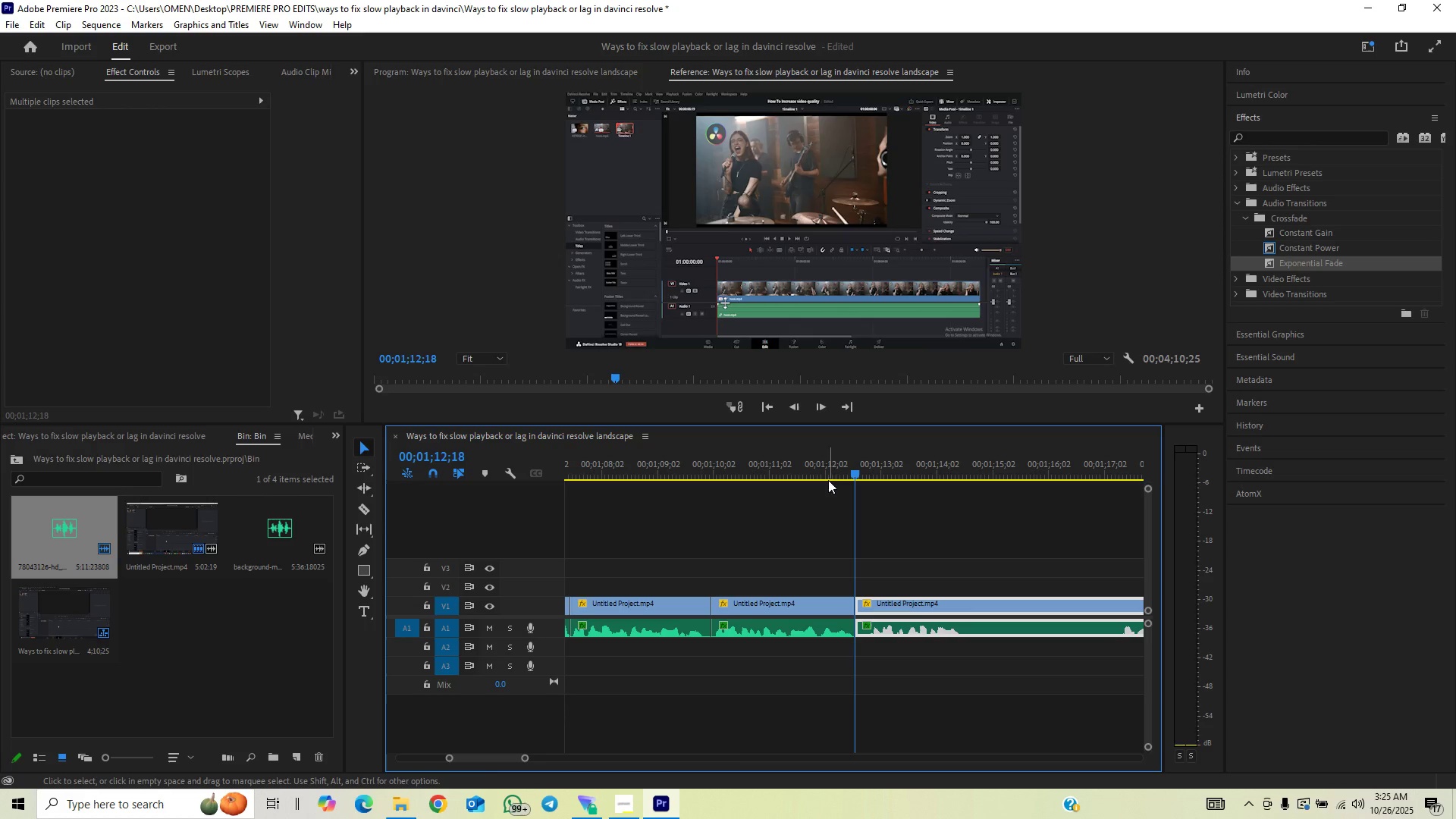 
left_click([827, 474])
 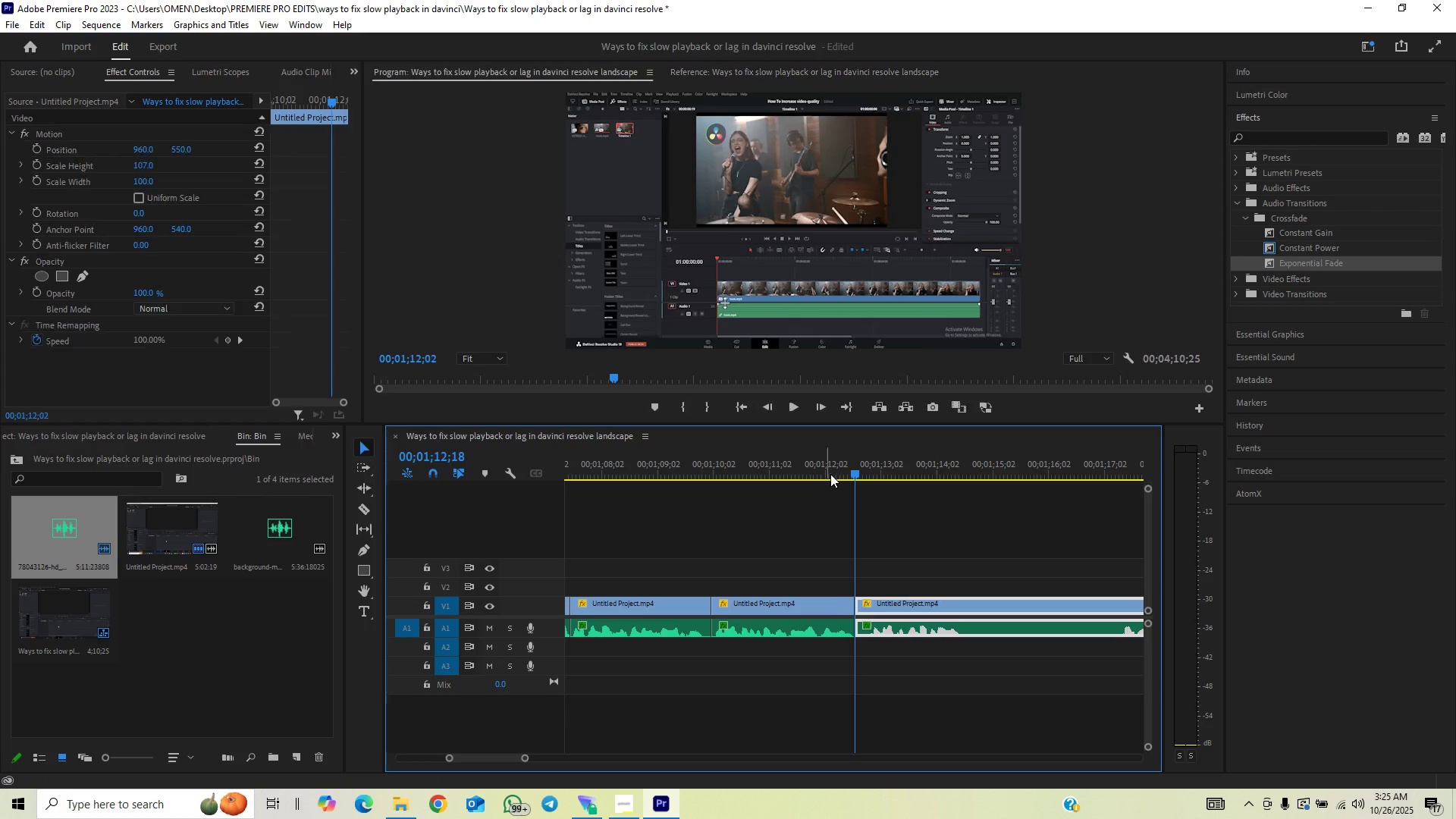 
key(Space)
 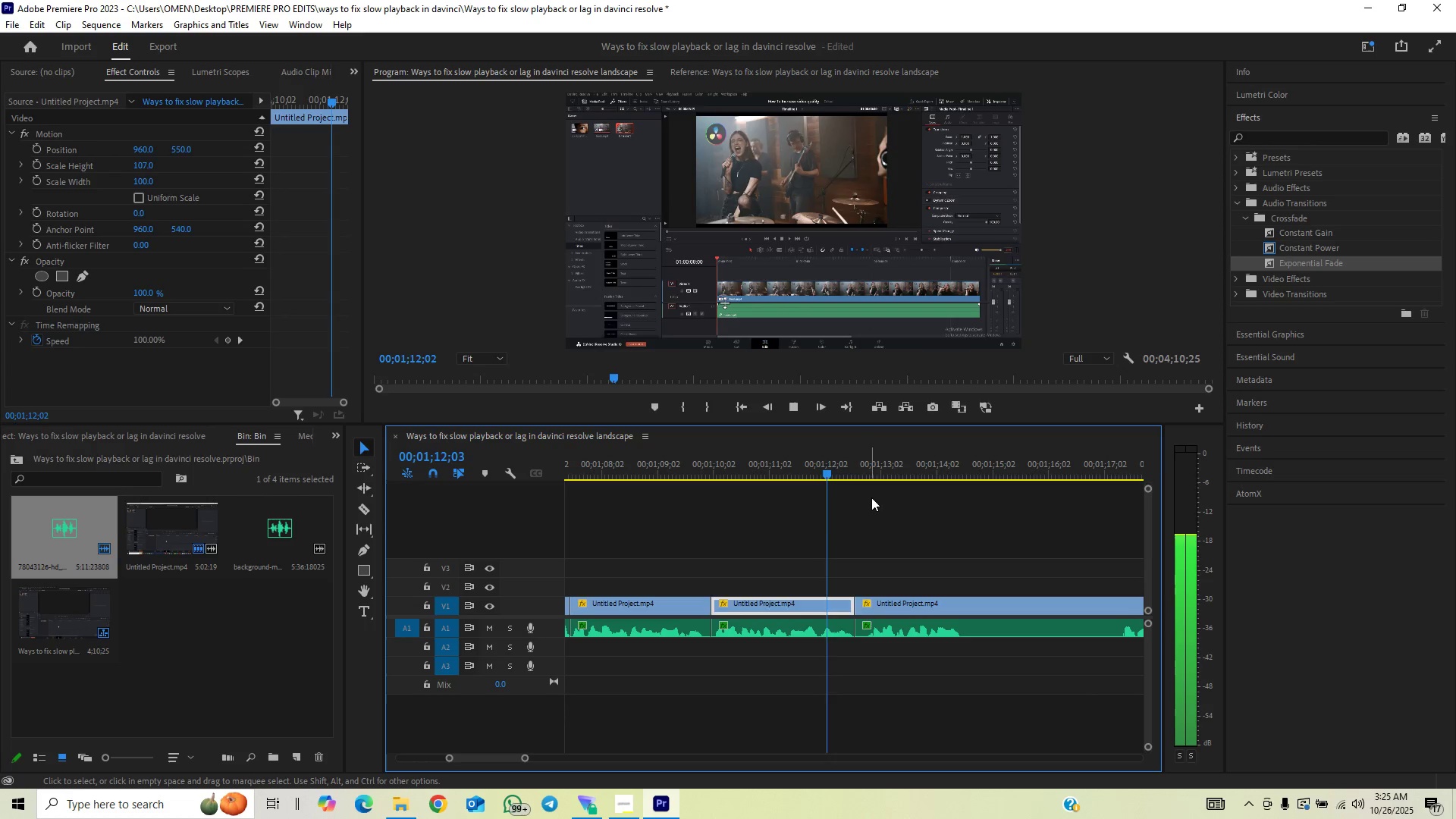 
double_click([871, 497])
 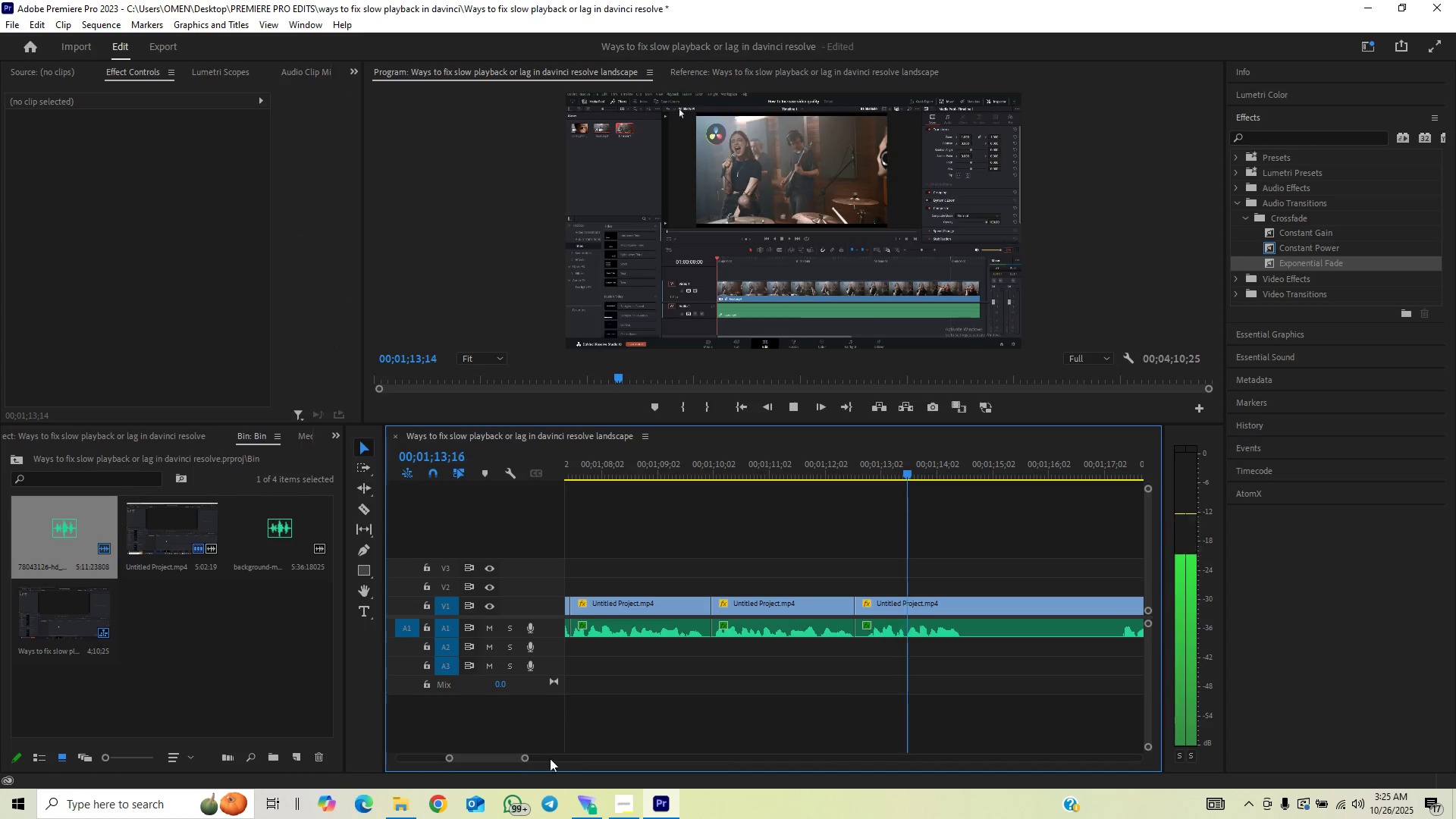 
left_click_drag(start_coordinate=[524, 761], to_coordinate=[540, 751])
 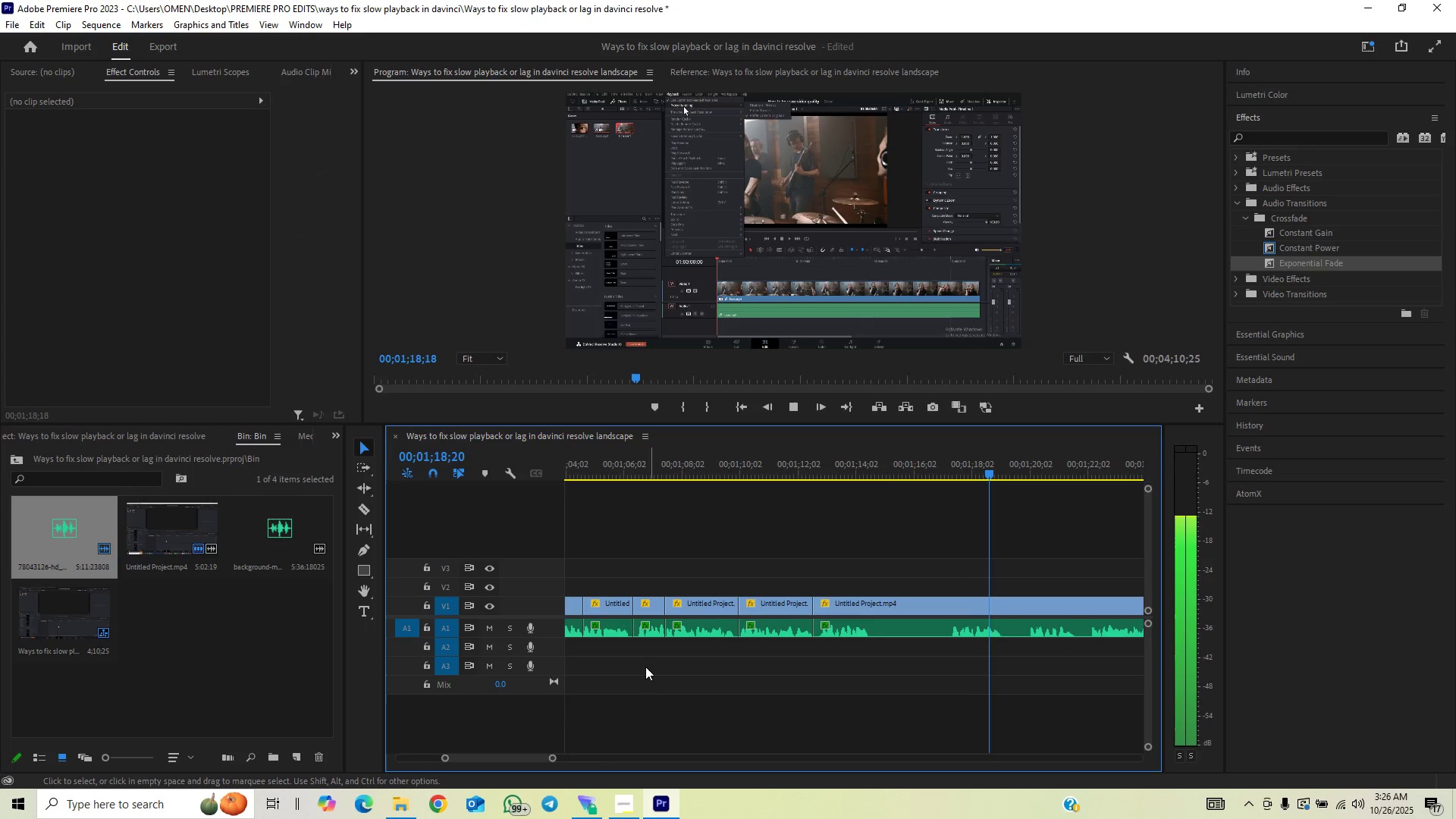 
wait(5.78)
 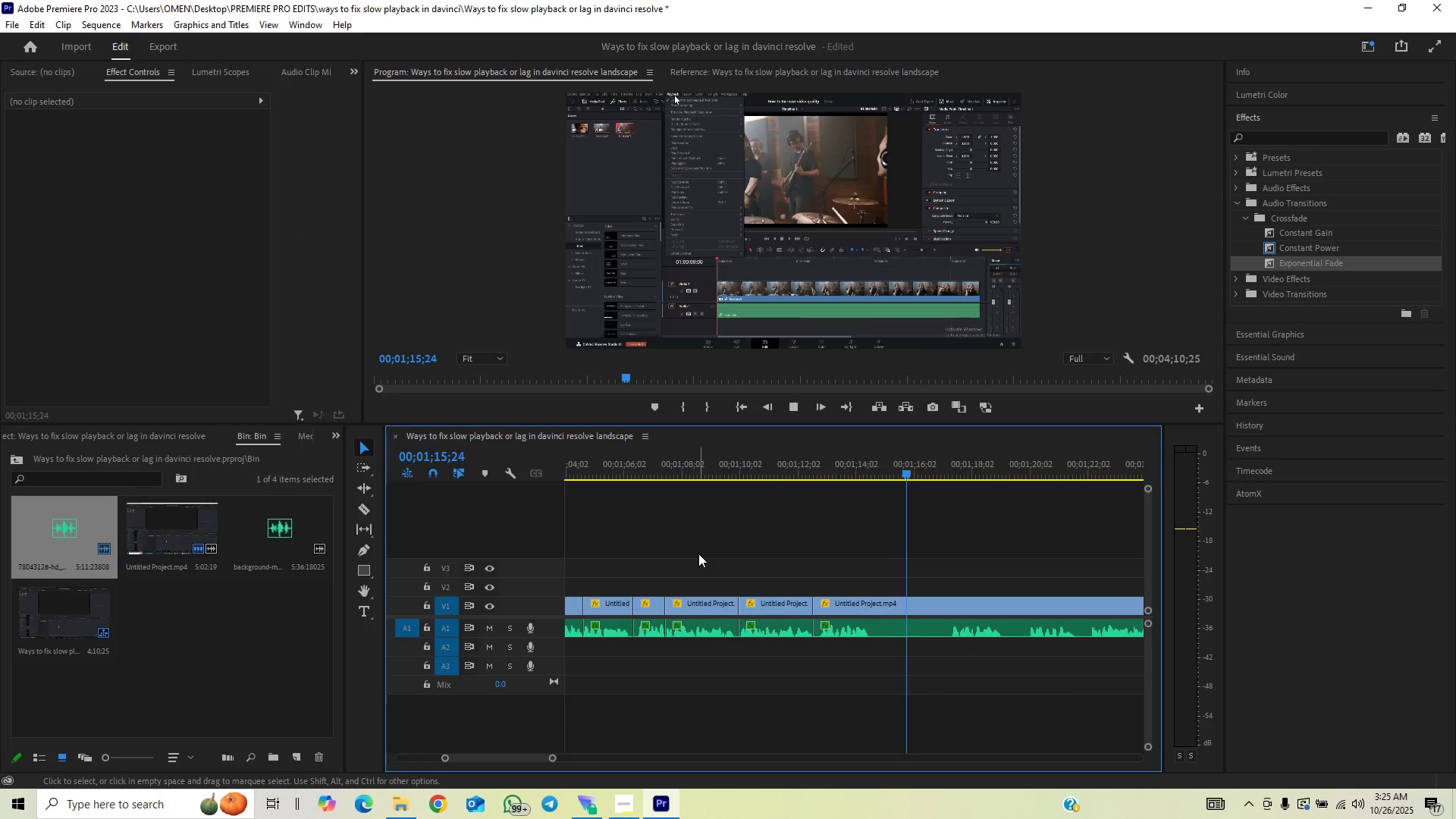 
key(Space)
 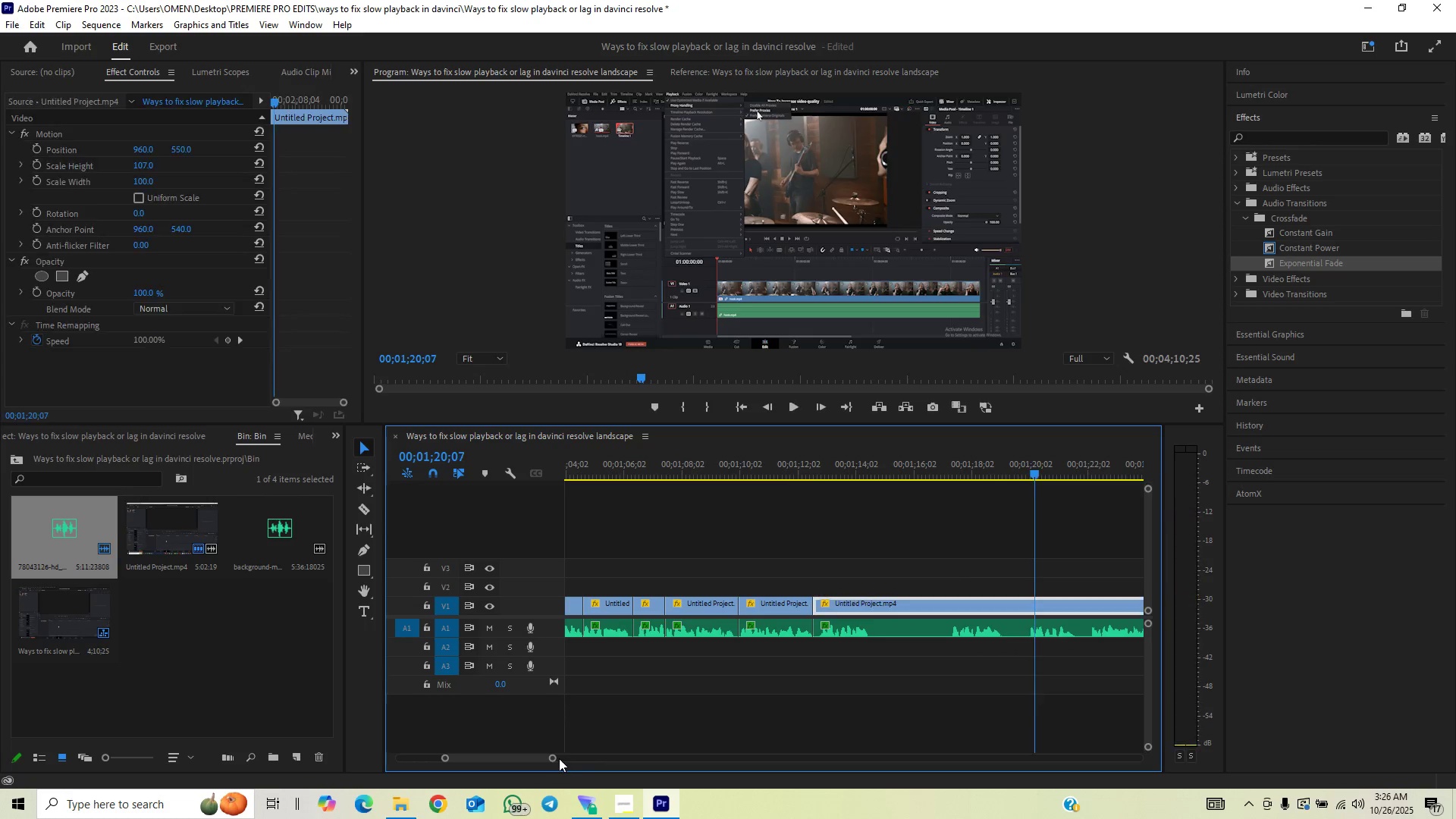 
key(Control+S)
 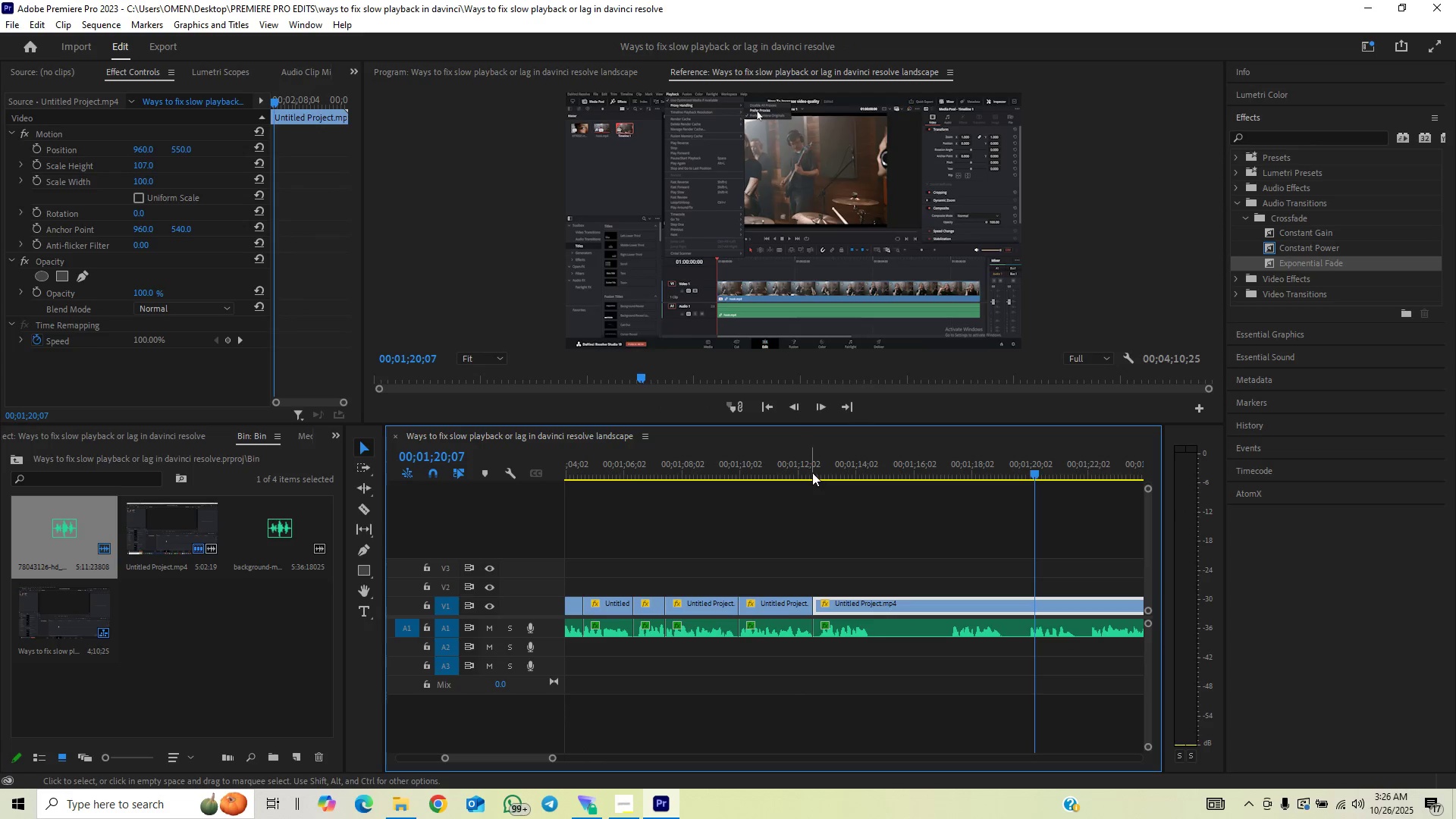 
left_click([805, 467])
 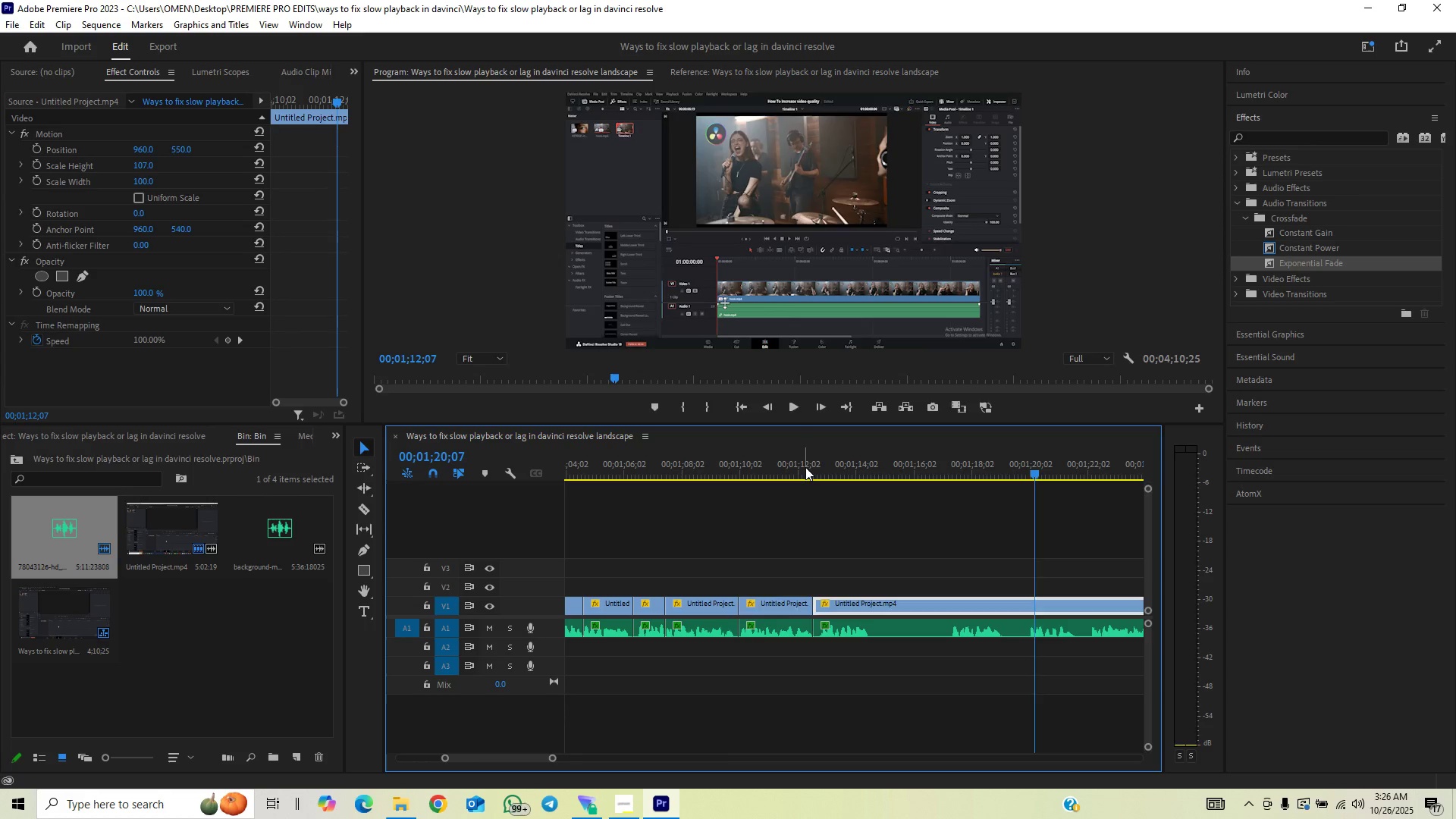 
key(Space)
 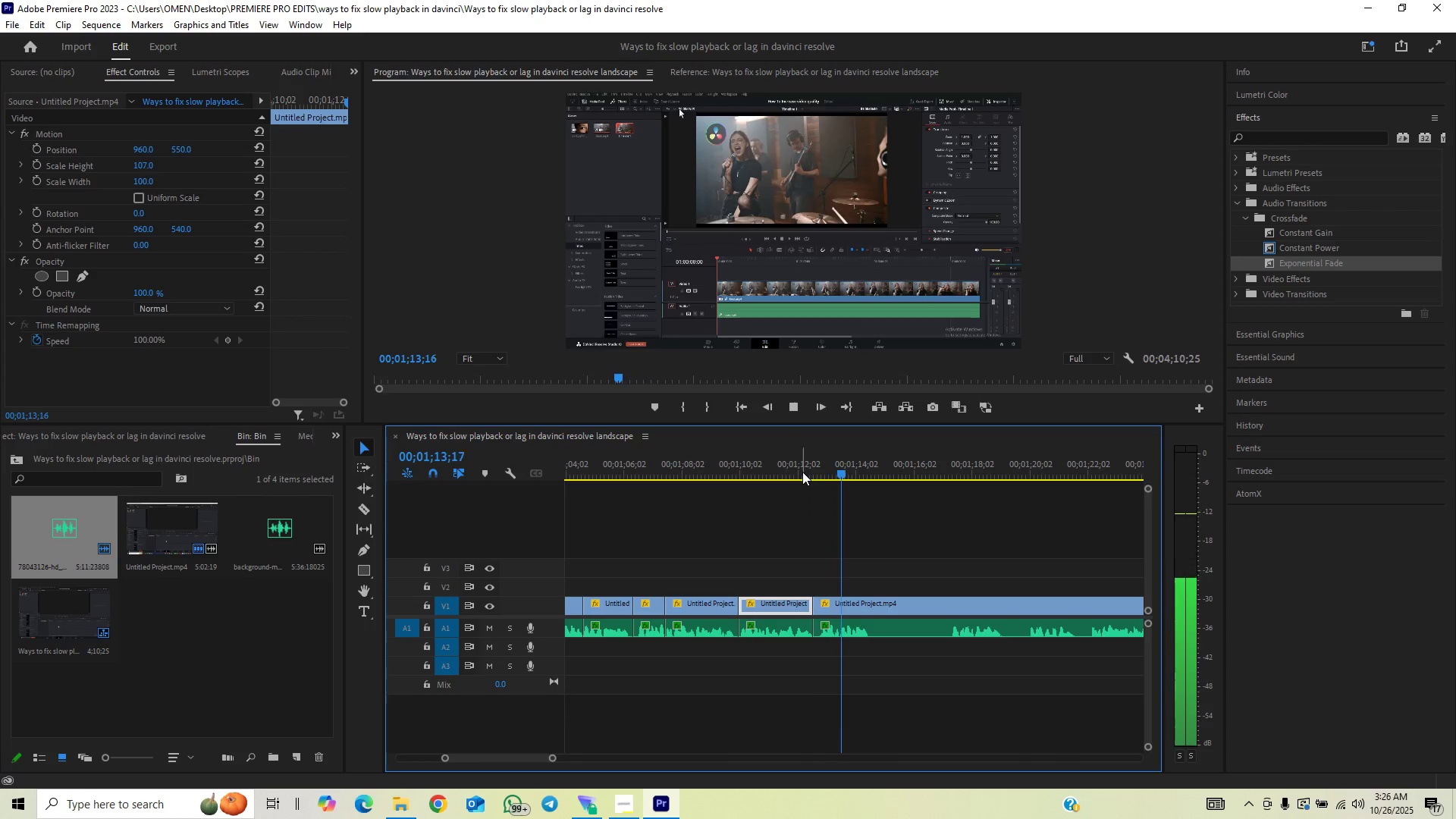 
left_click([789, 471])
 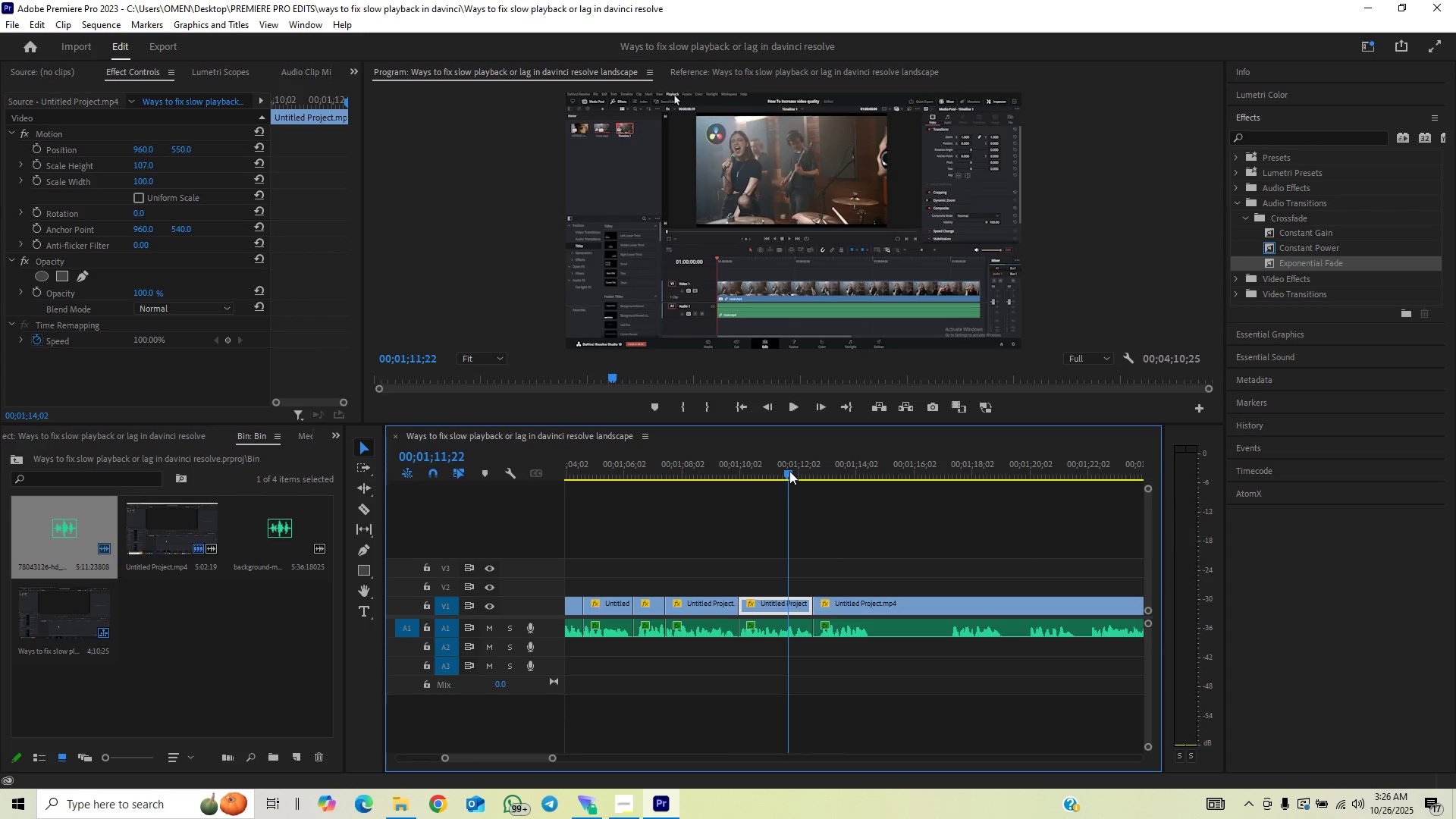 
key(Space)
 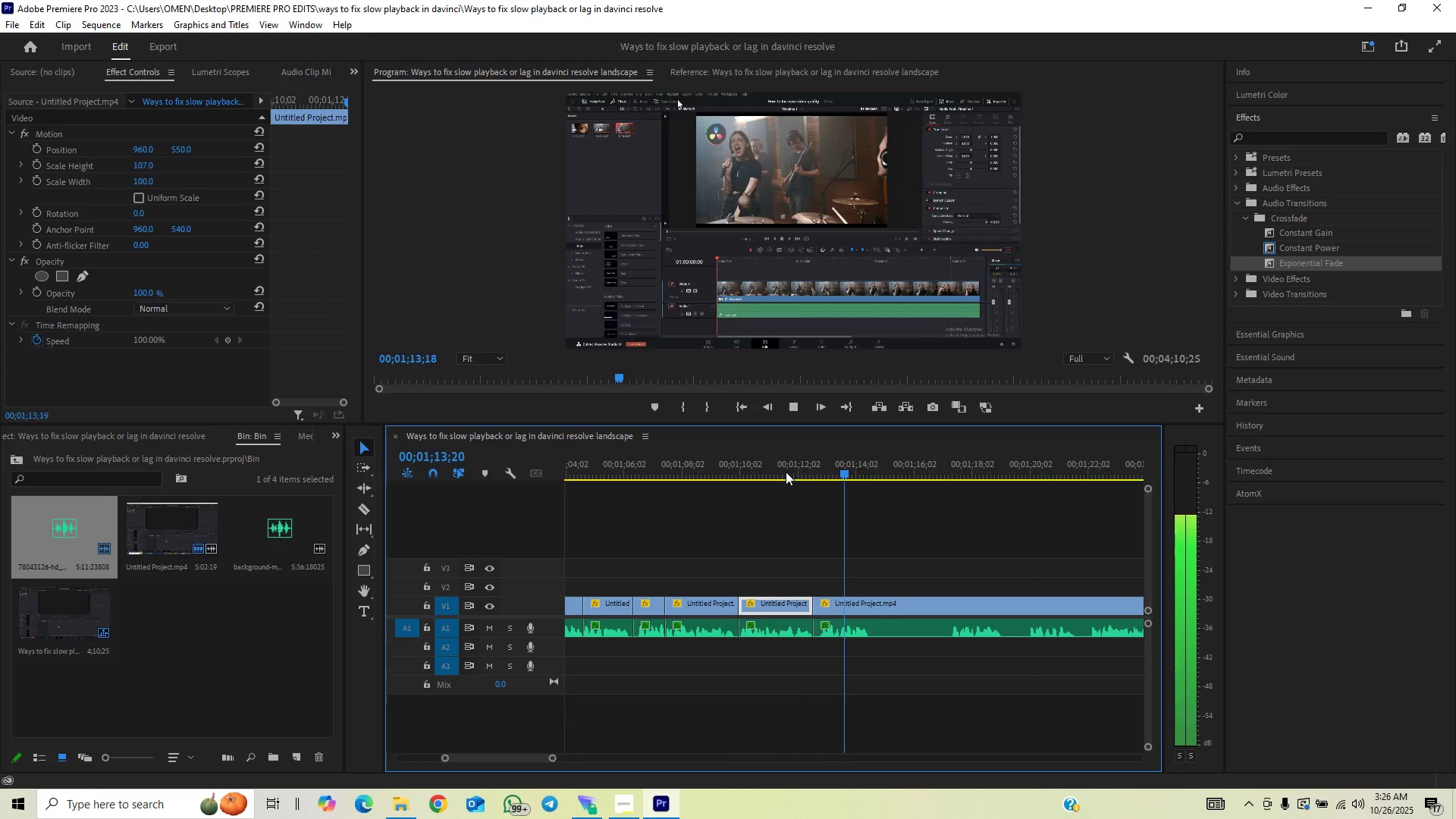 
left_click([778, 477])
 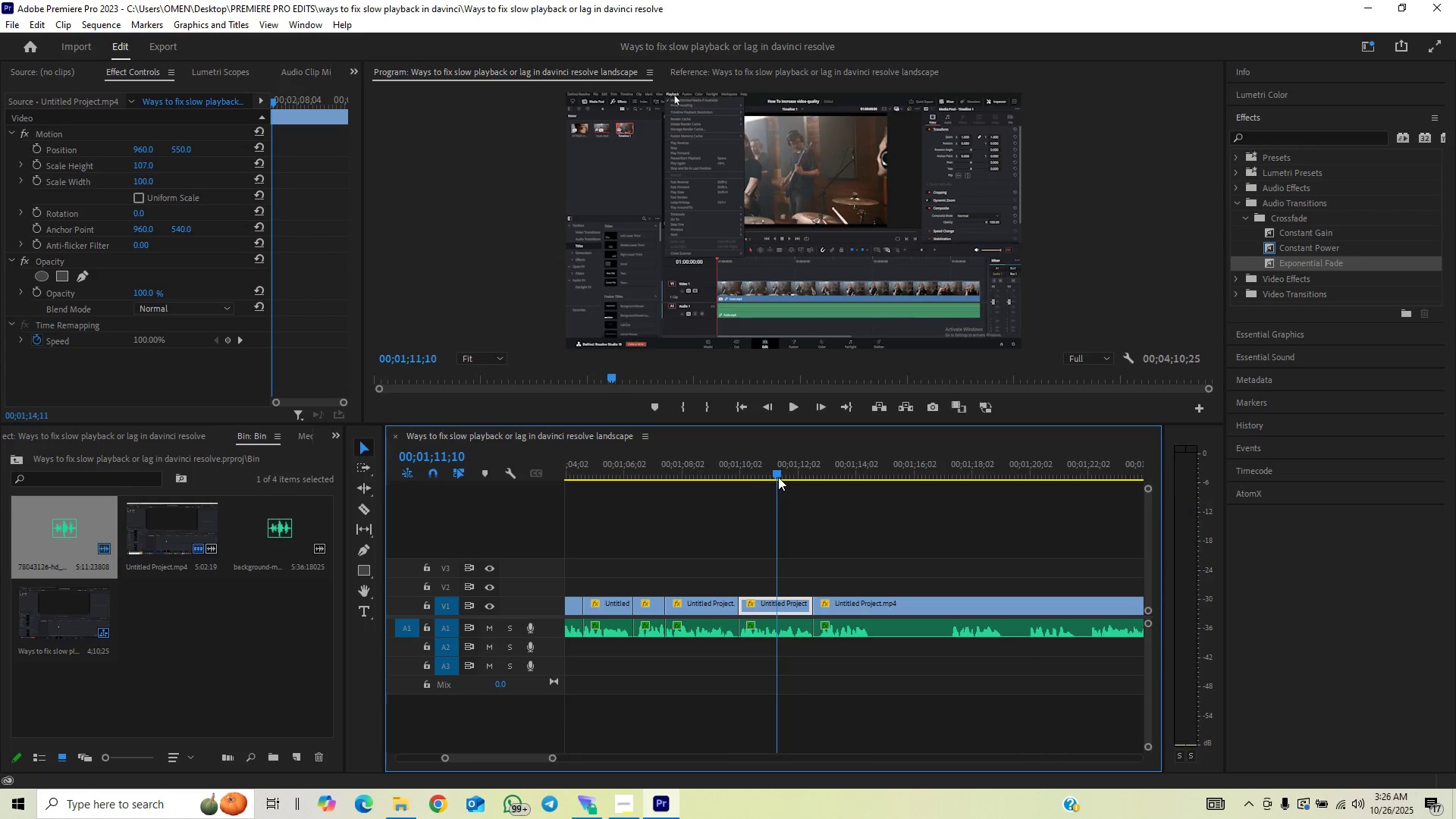 
key(Space)
 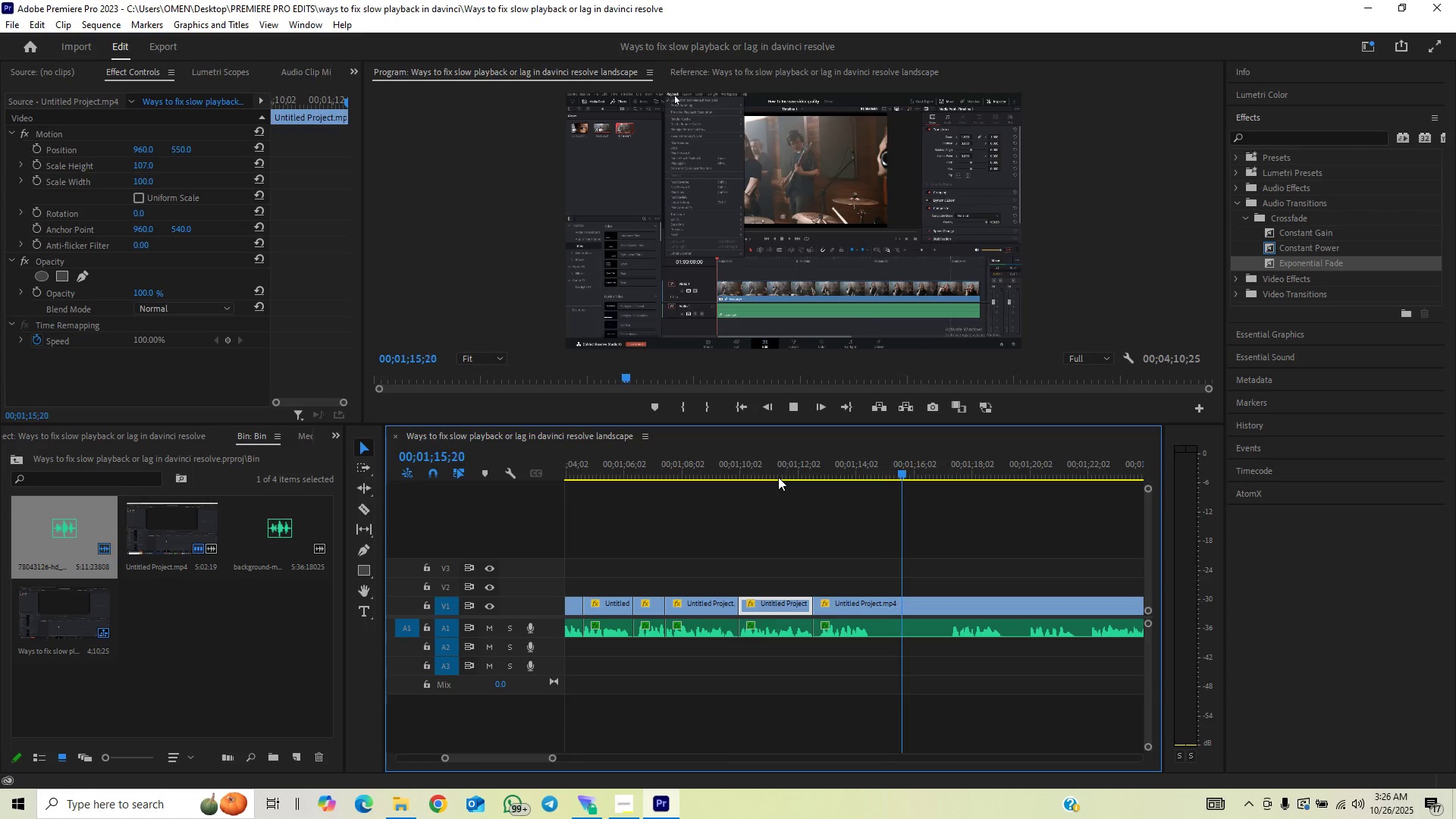 
wait(9.72)
 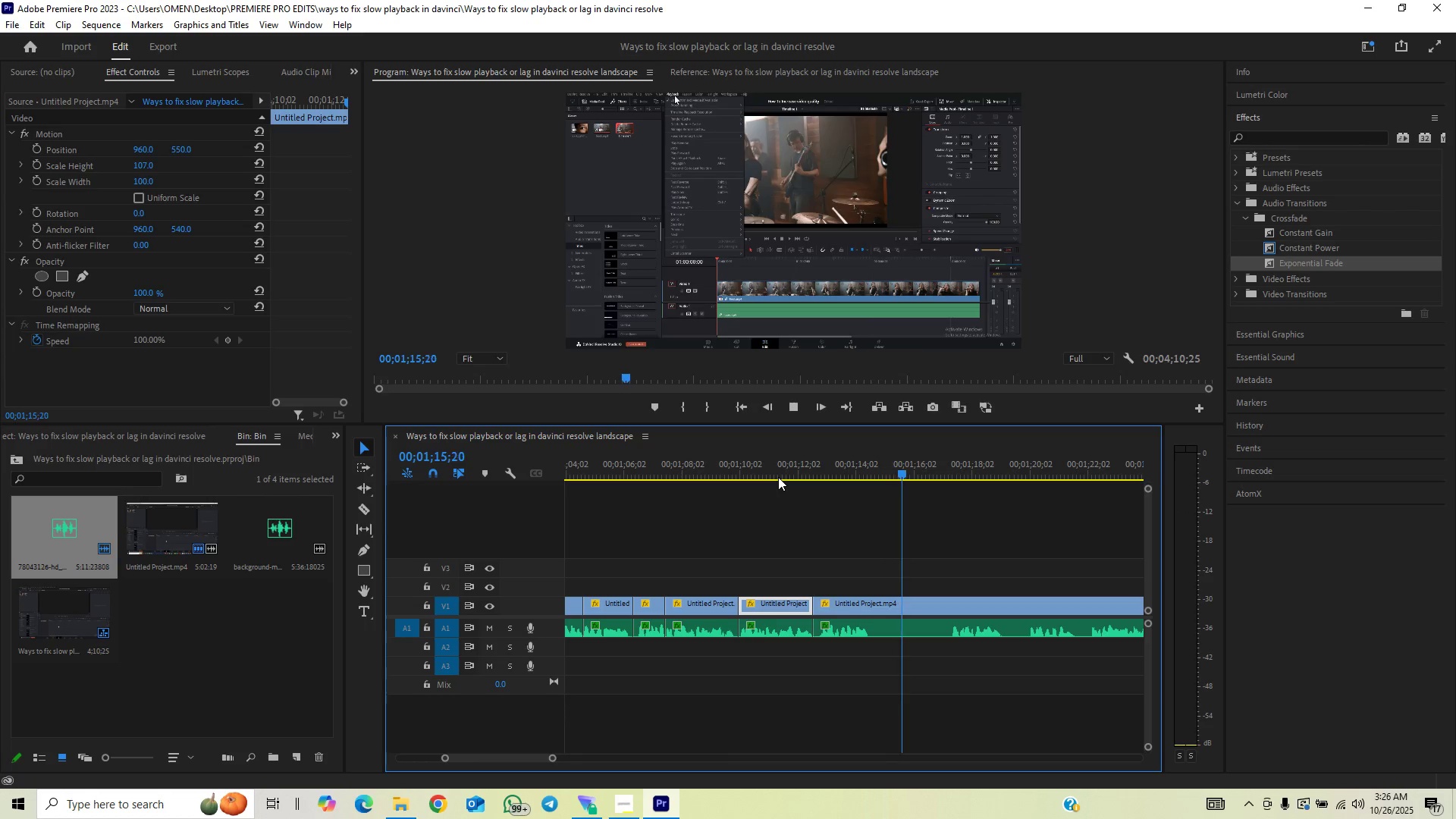 
mouse_move([629, 765])
 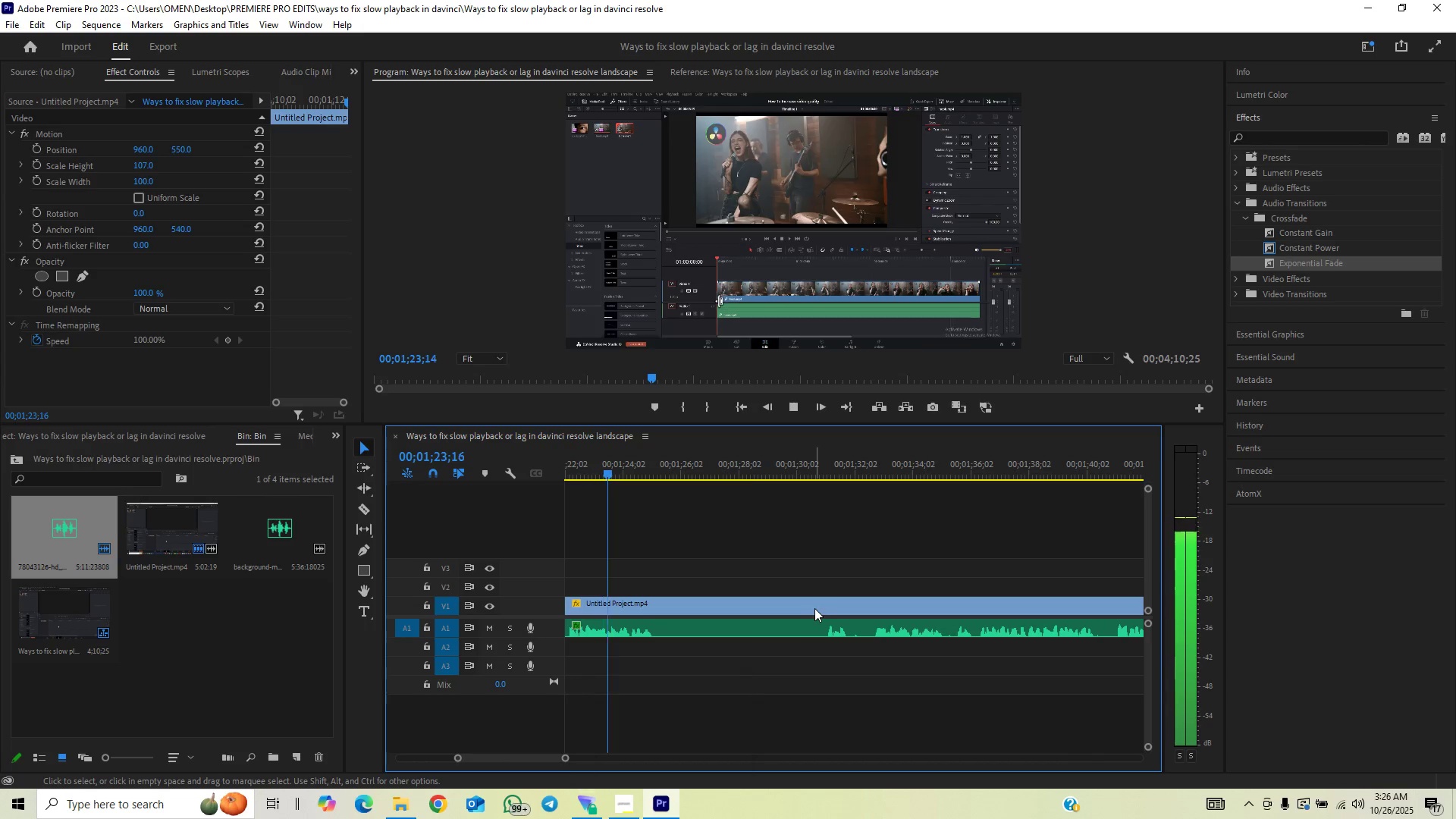 
key(Space)
 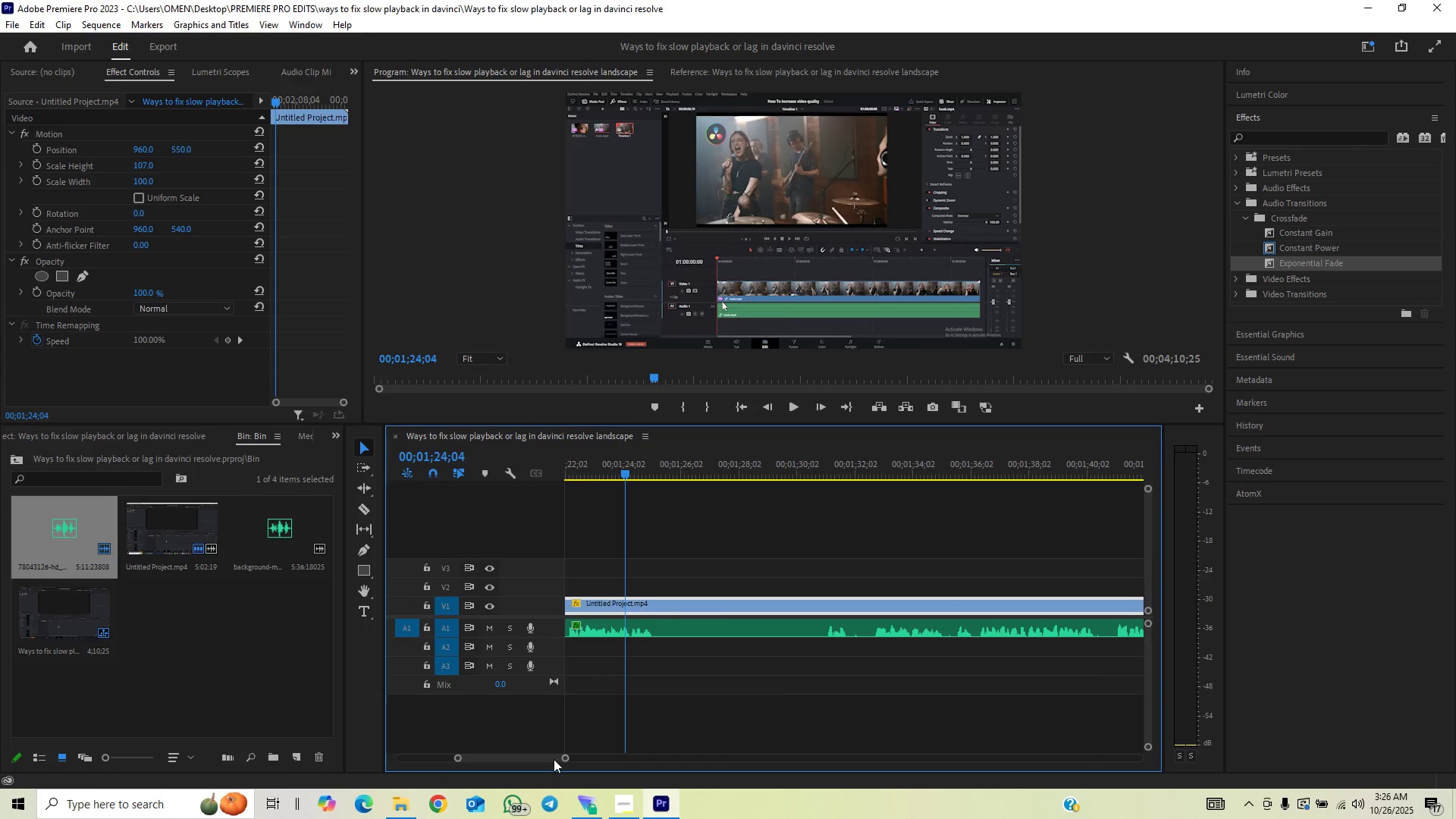 
left_click_drag(start_coordinate=[548, 759], to_coordinate=[540, 759])
 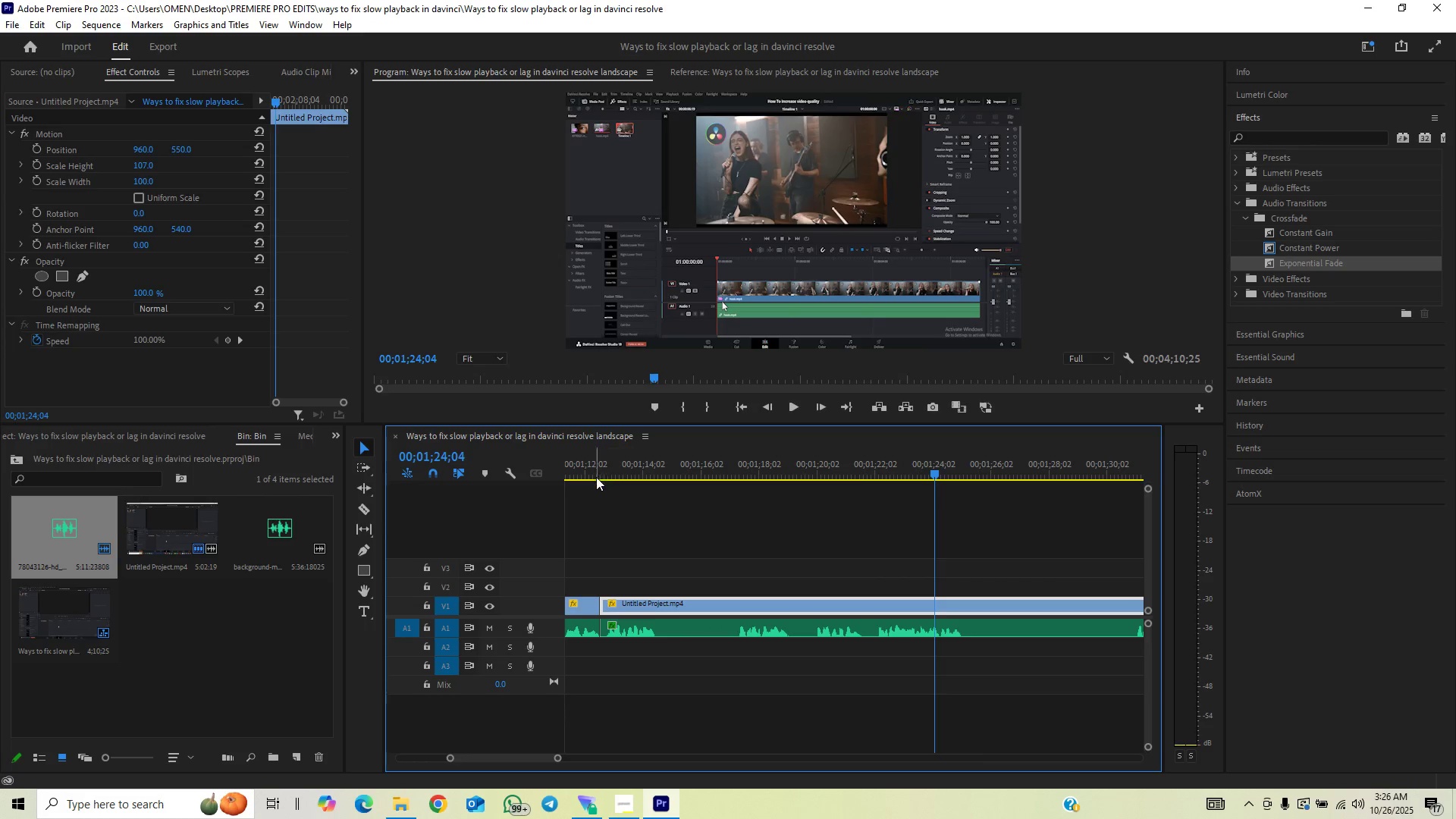 
left_click([592, 472])
 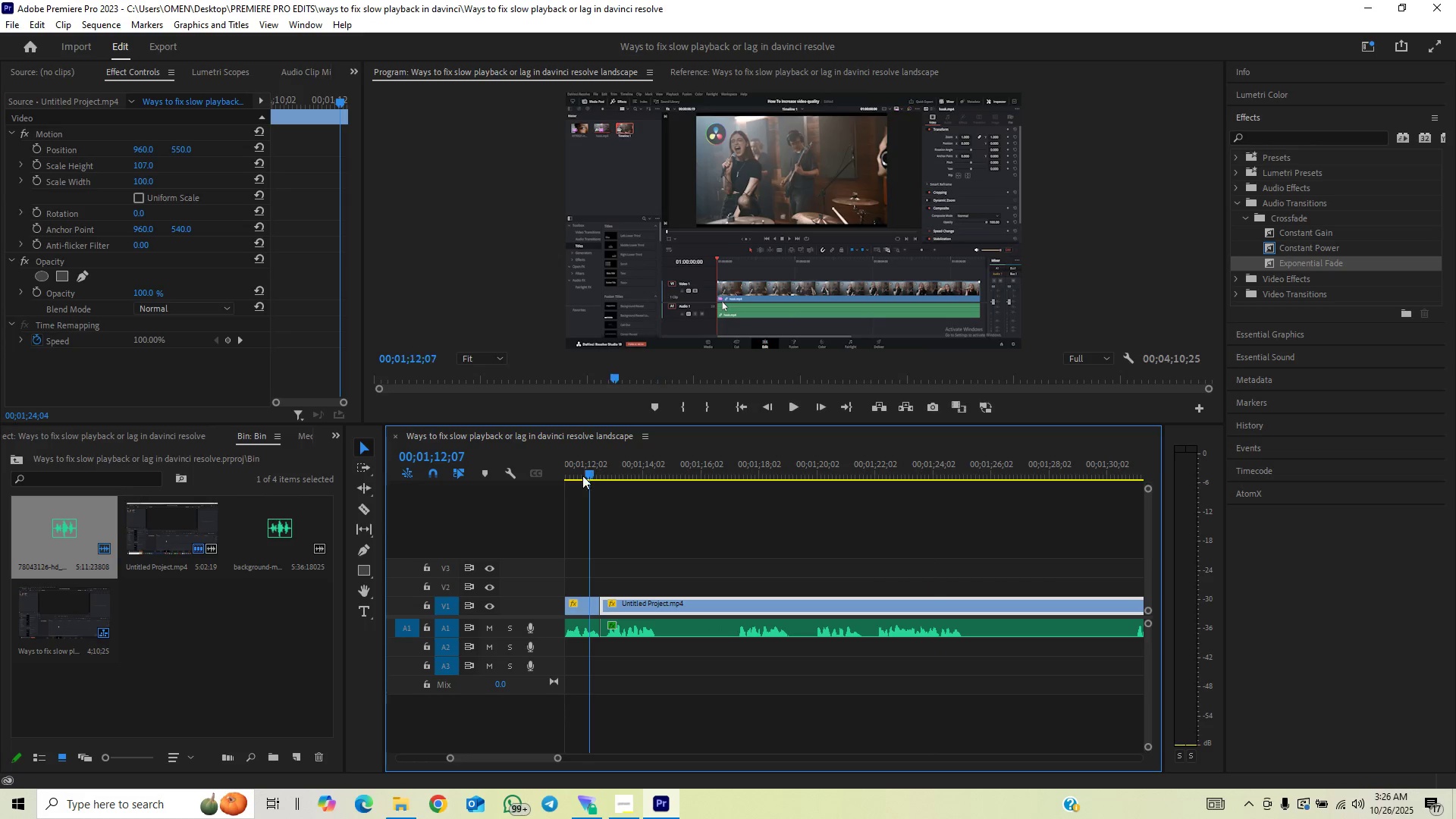 
key(Space)
 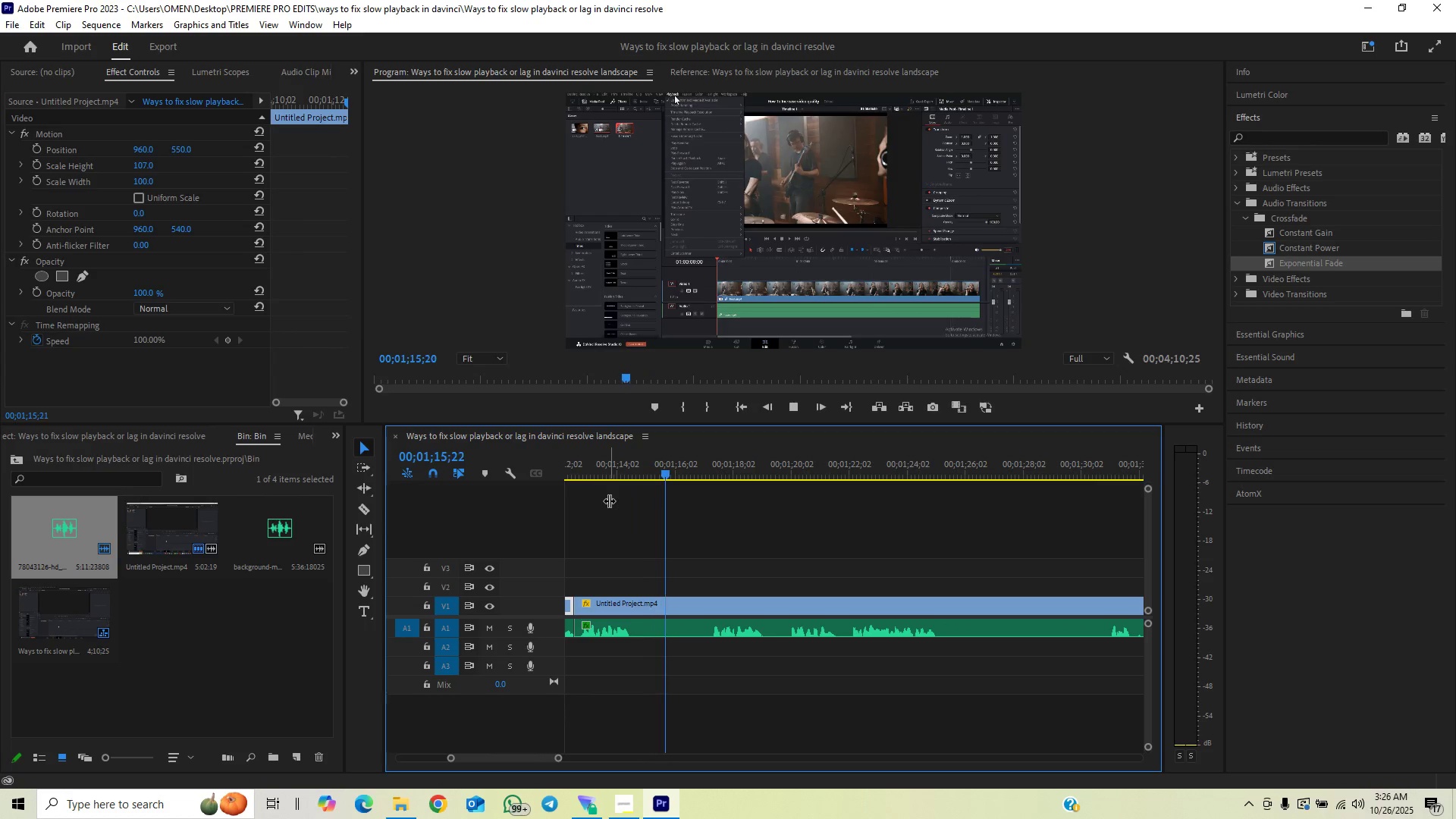 
wait(8.95)
 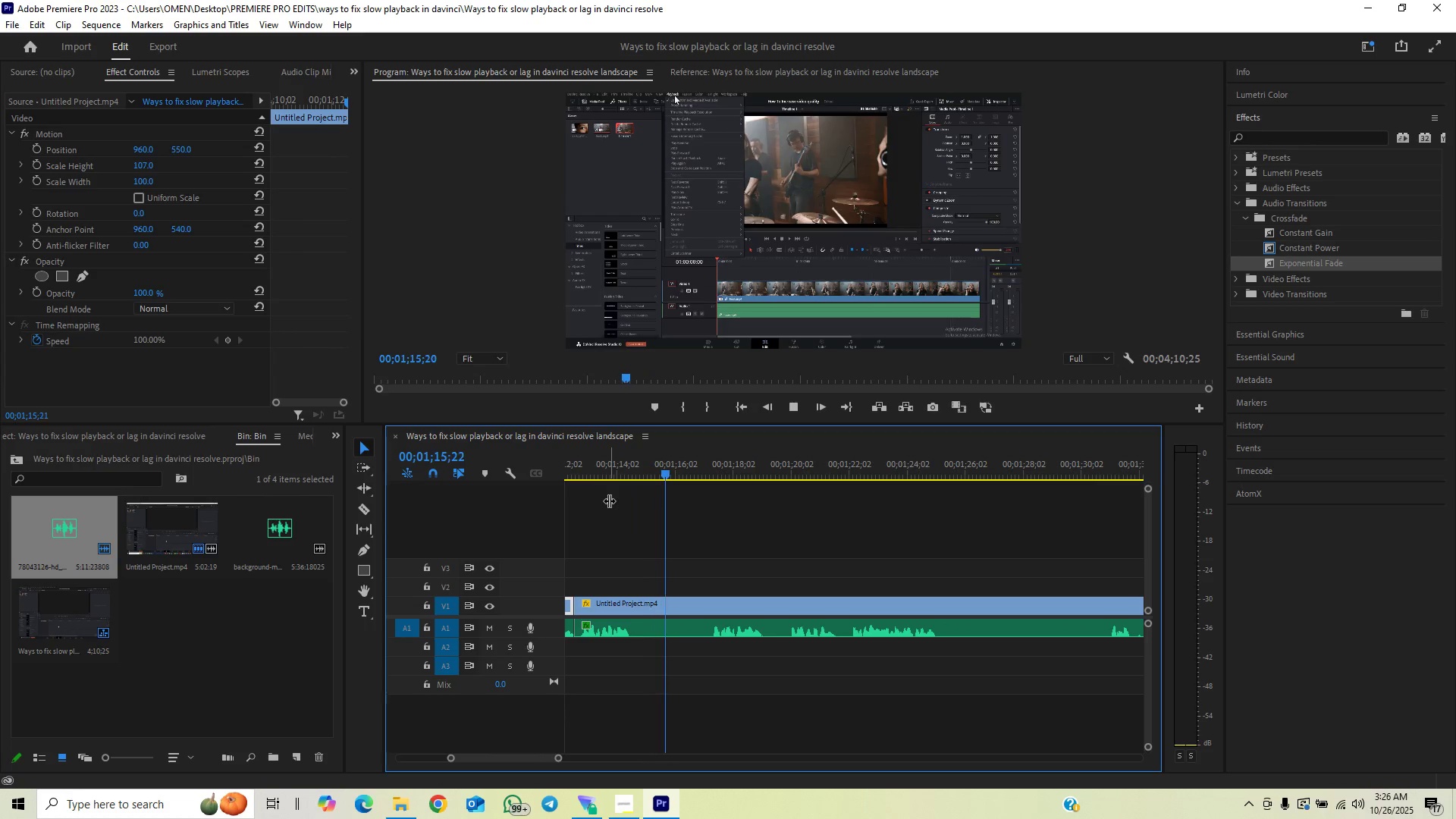 
key(Space)
 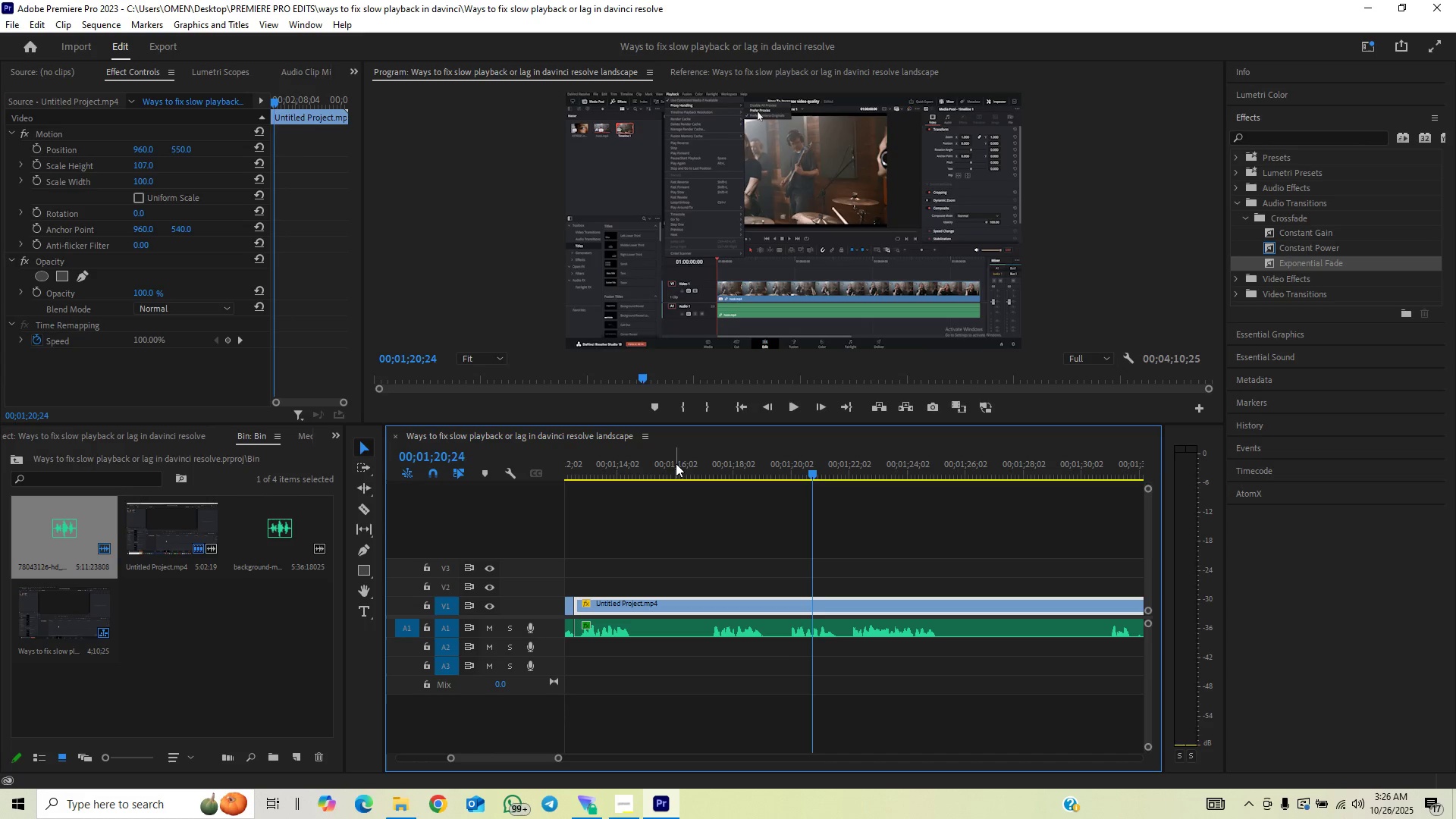 
key(Control+Backquote)
 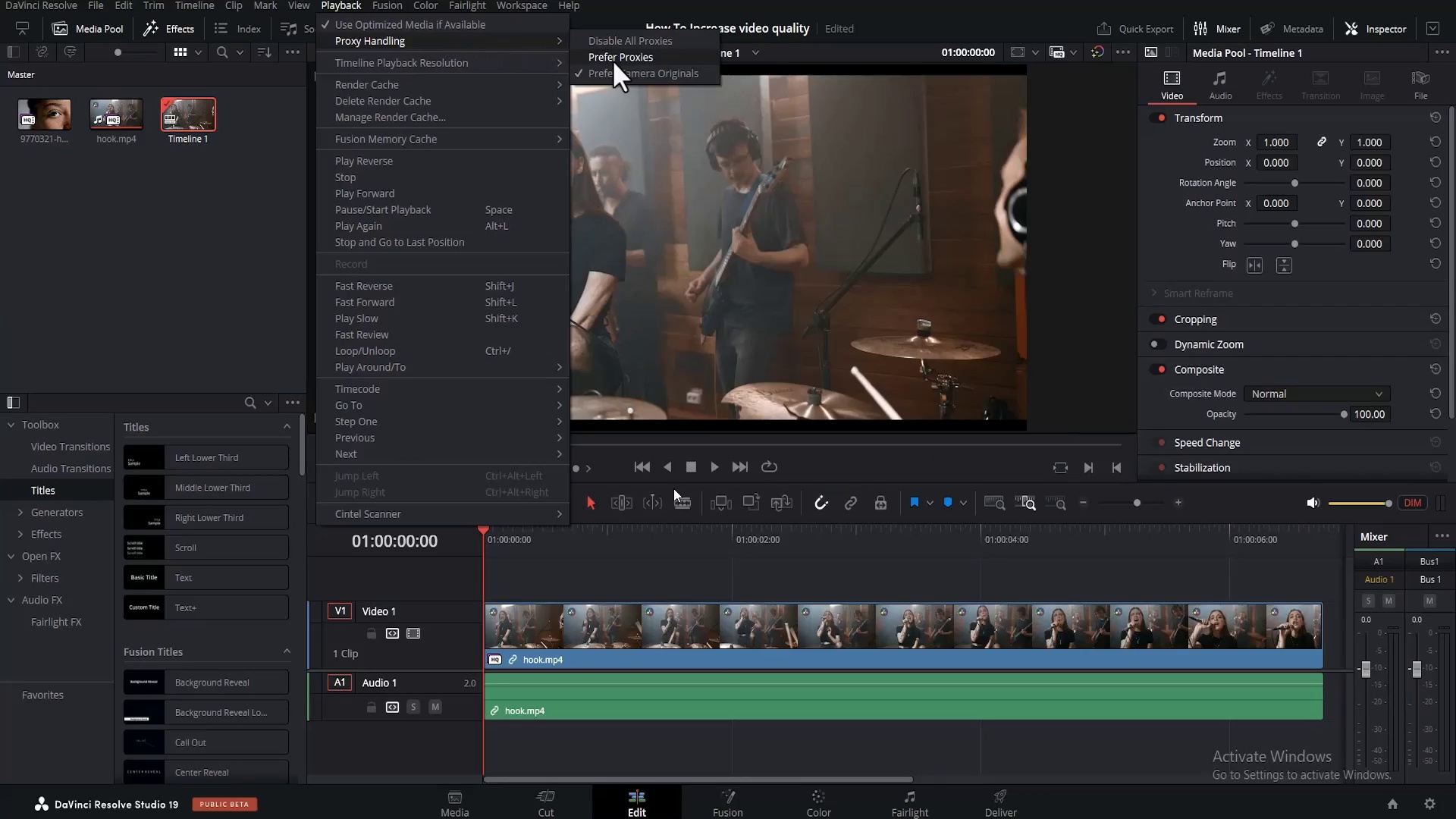 
key(Control+Backquote)
 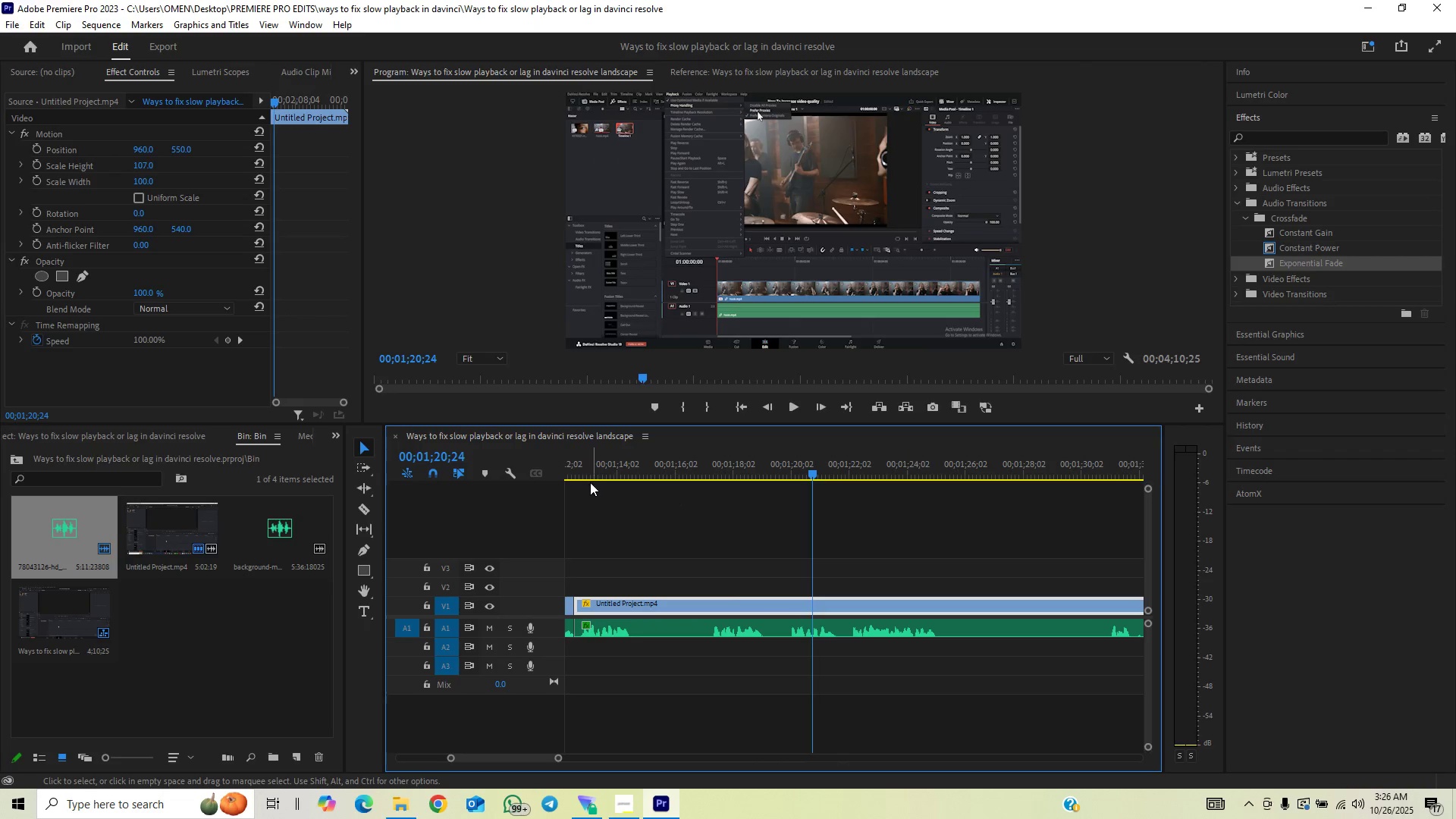 
key(Space)
 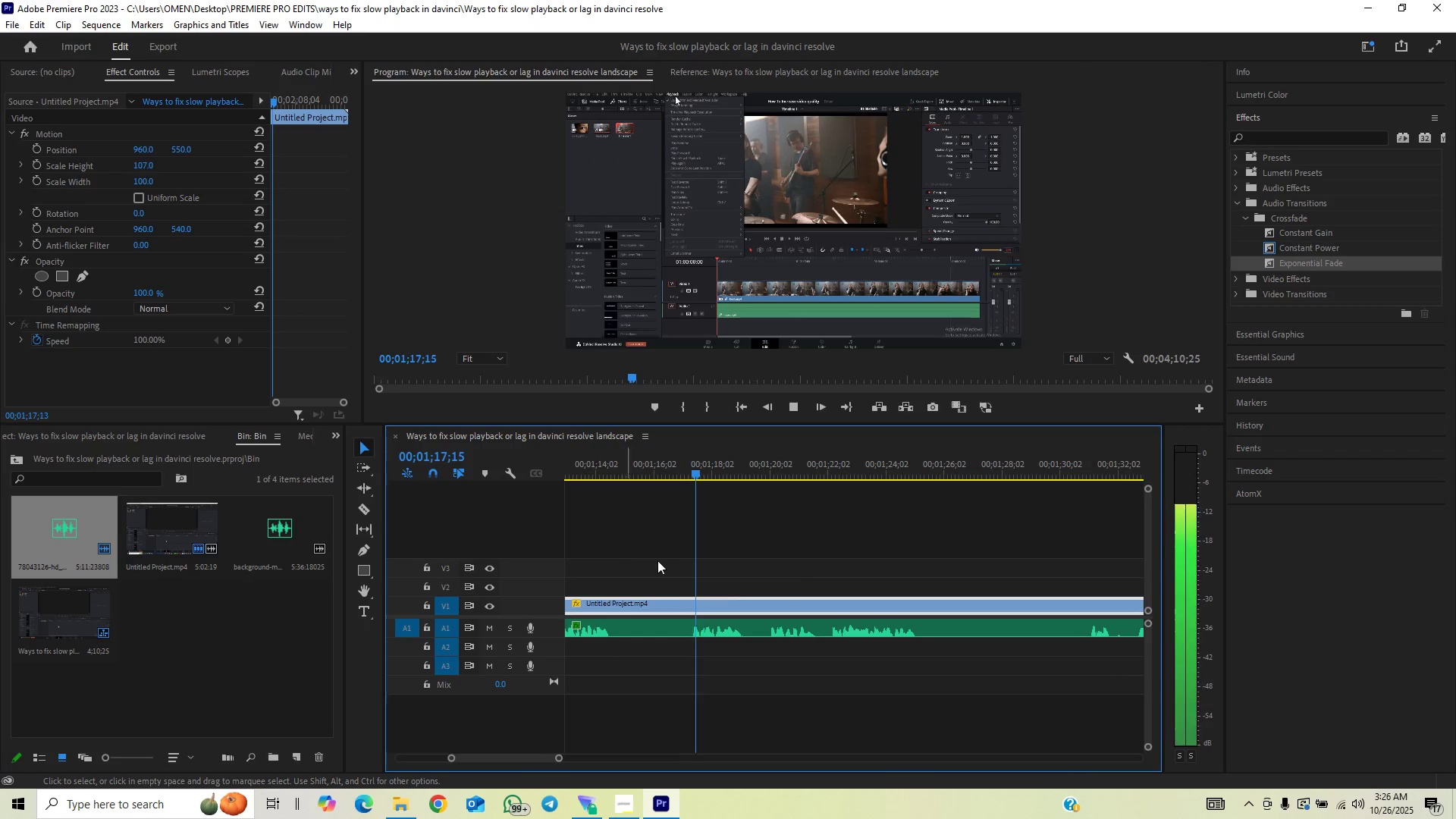 
wait(6.8)
 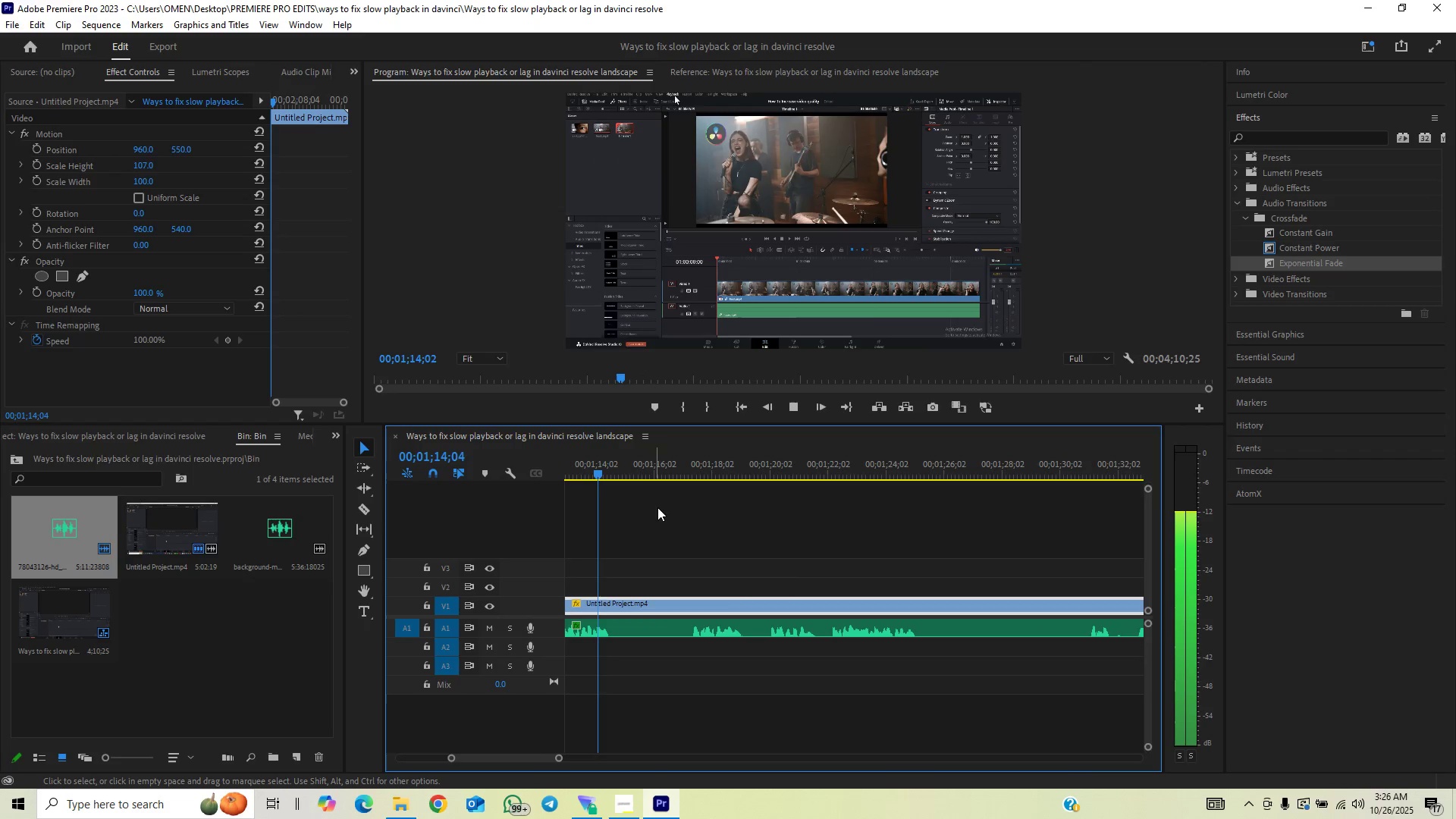 
left_click_drag(start_coordinate=[676, 469], to_coordinate=[614, 516])
 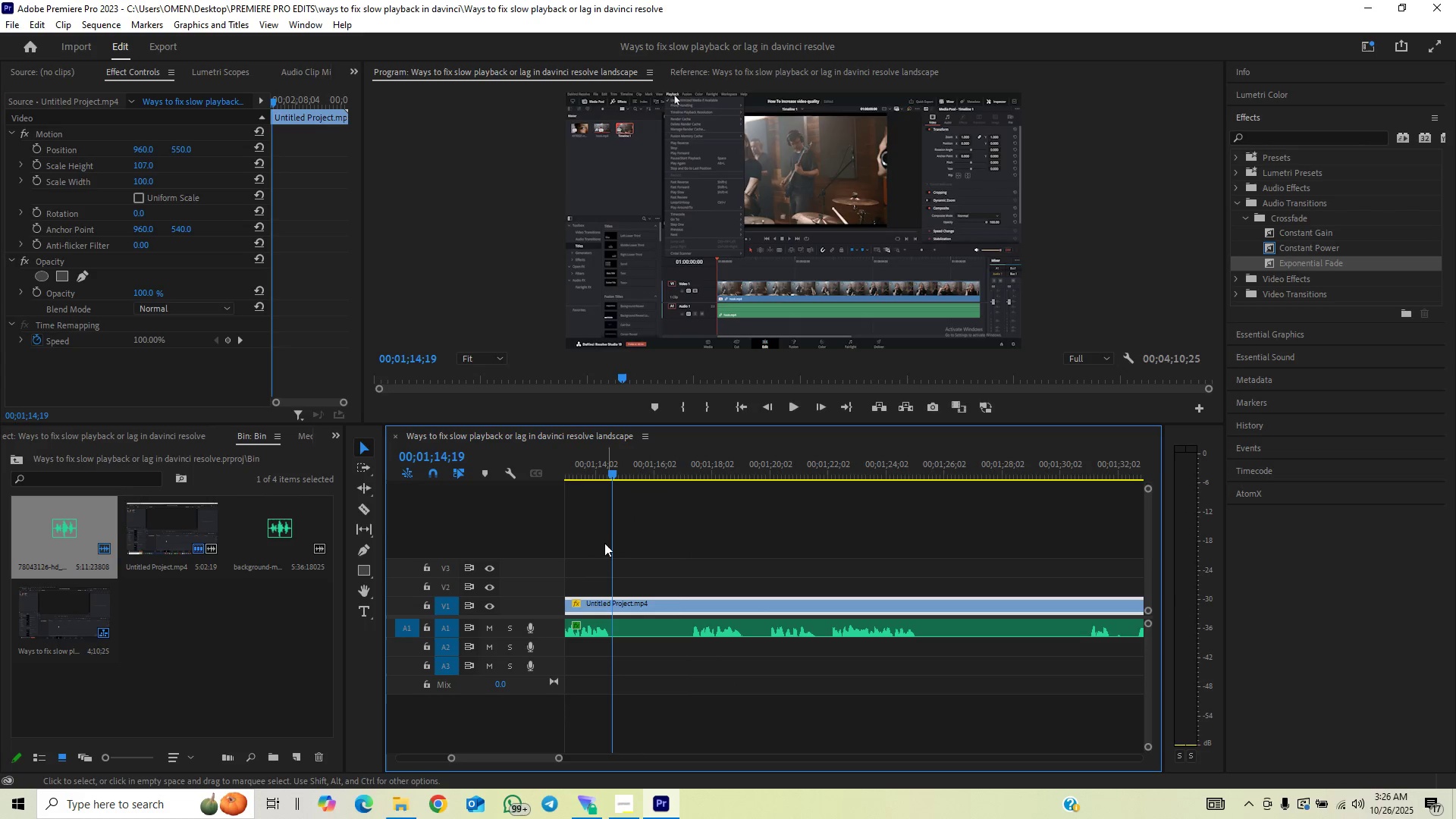 
key(C)
 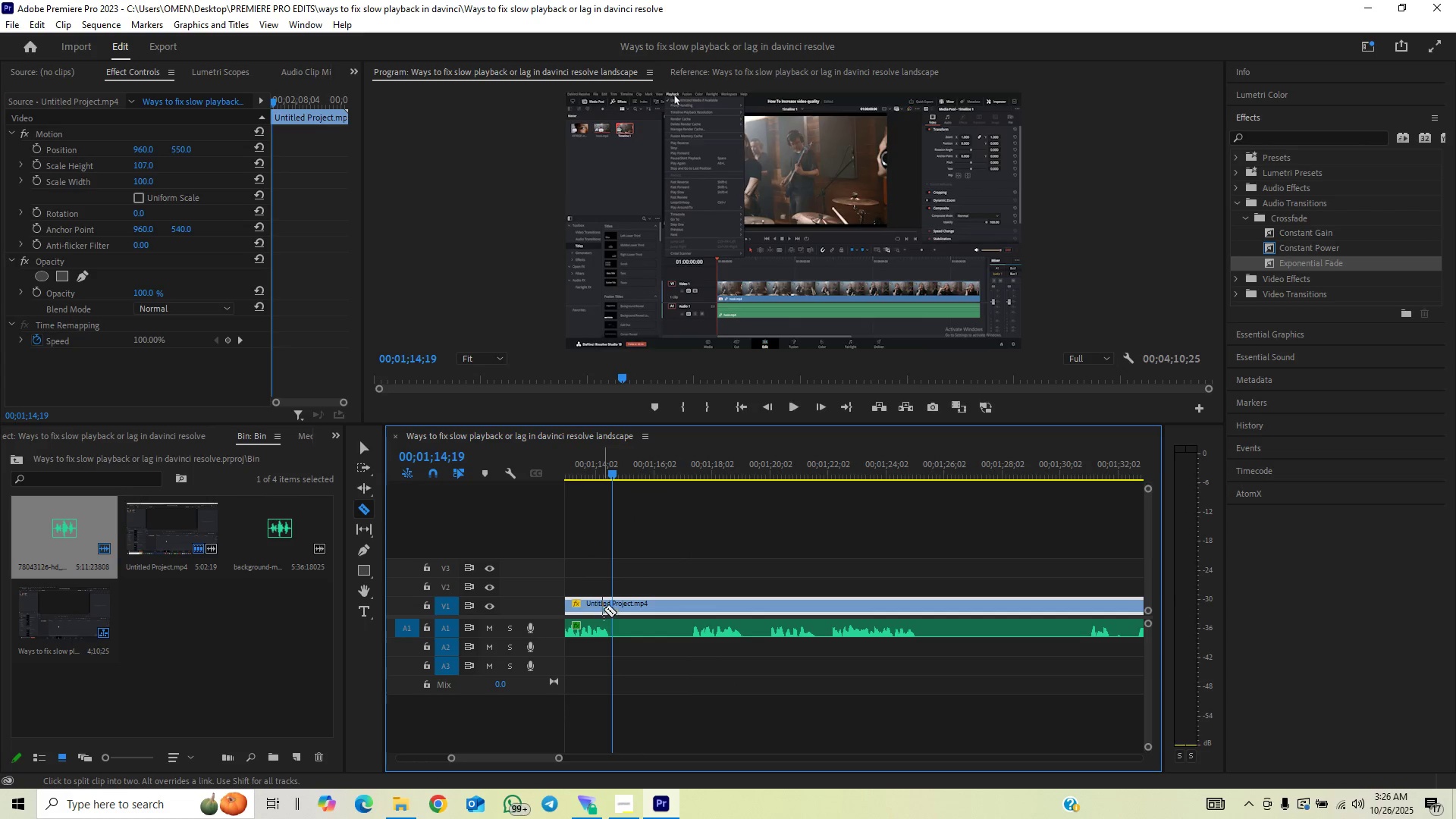 
left_click([608, 603])
 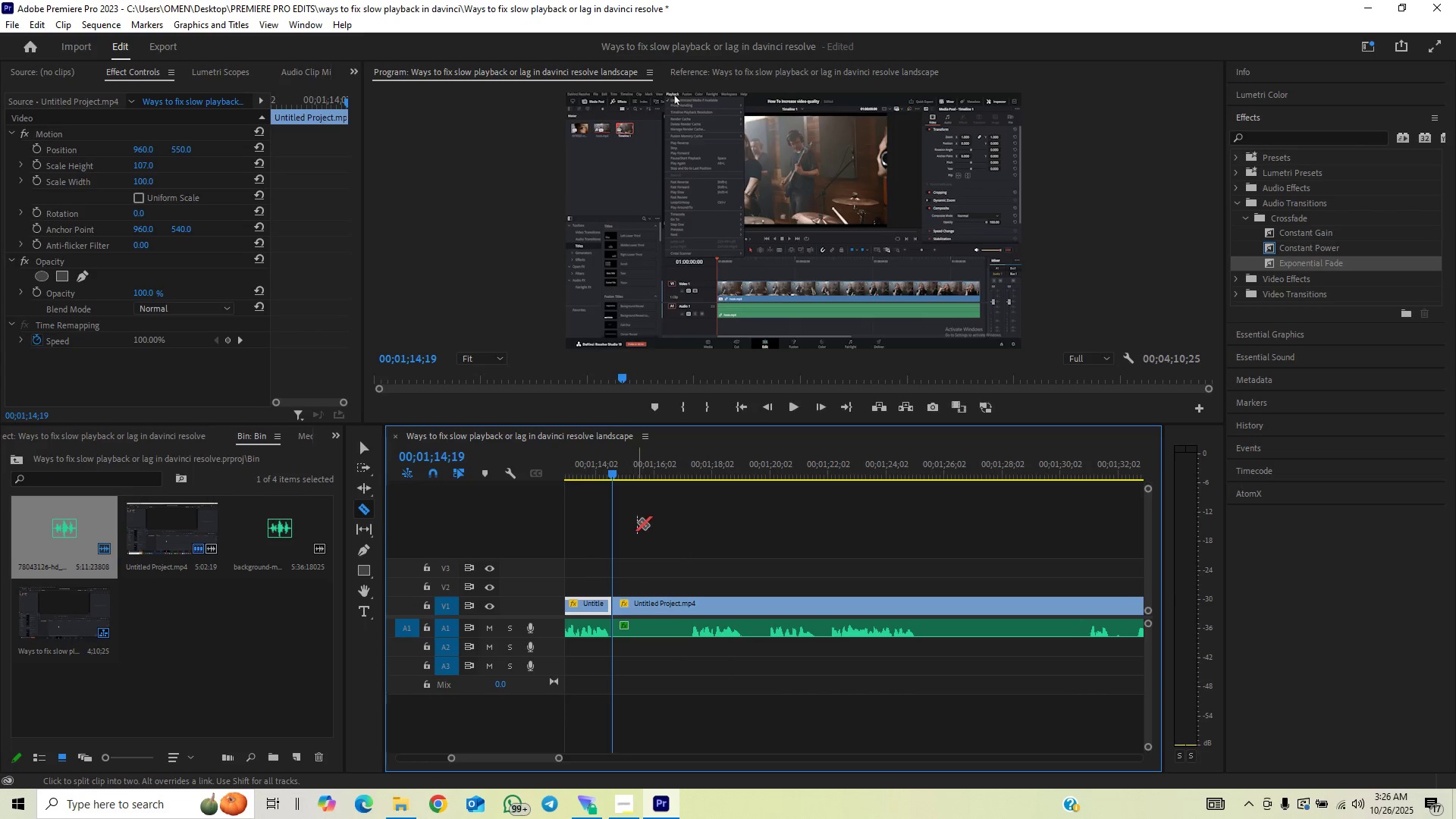 
left_click_drag(start_coordinate=[652, 469], to_coordinate=[689, 453])
 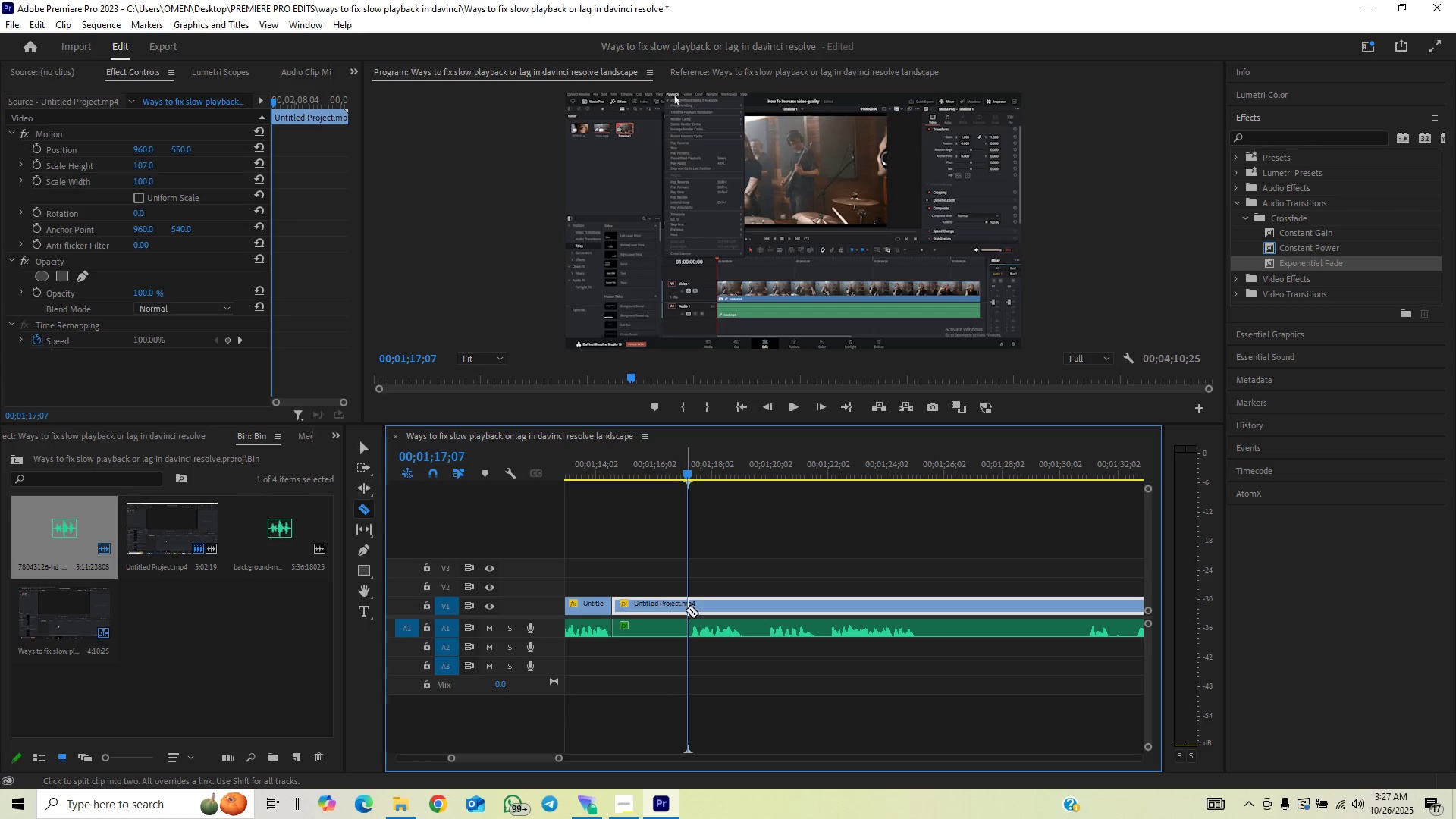 
double_click([686, 625])
 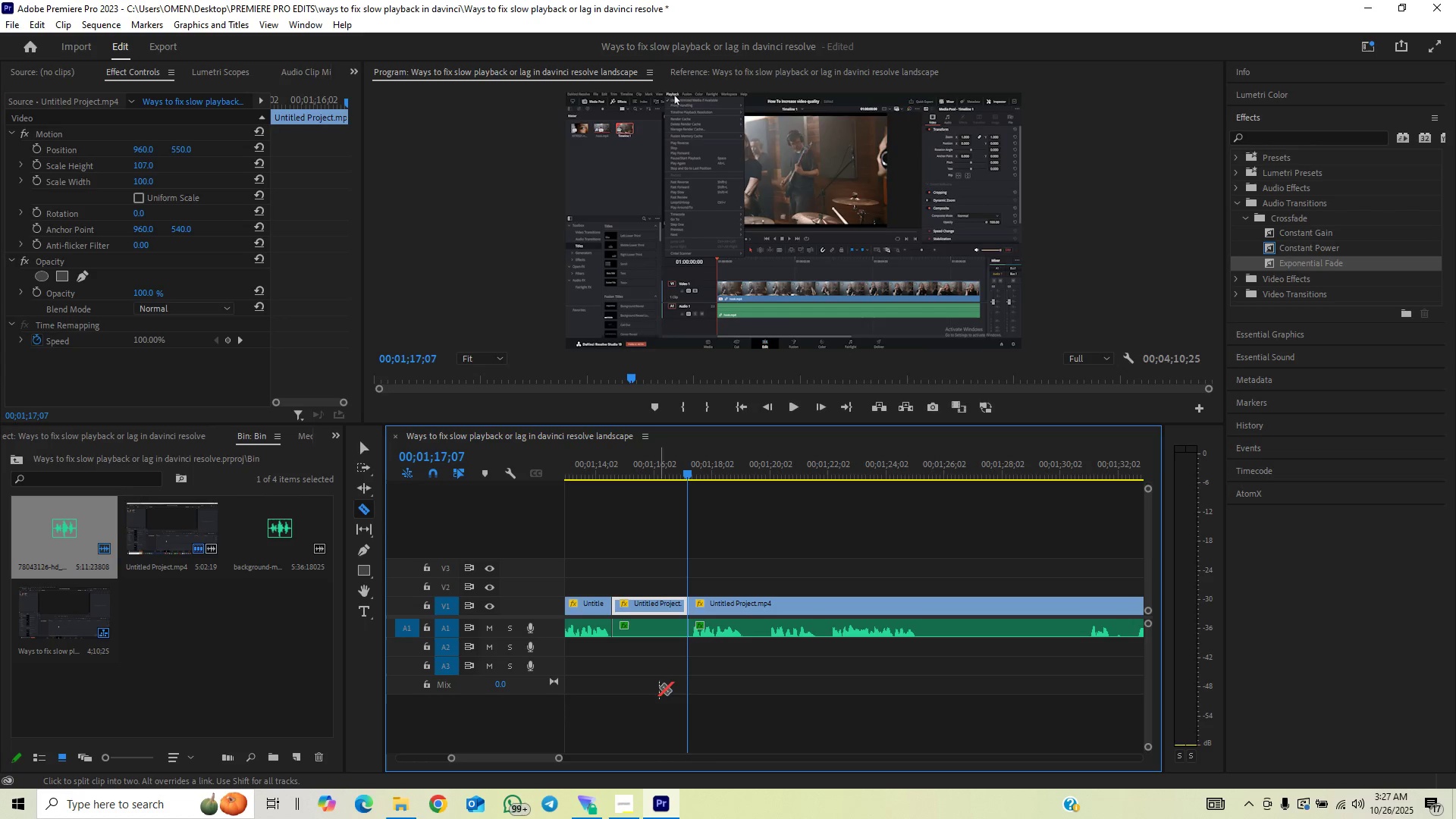 
key(V)
 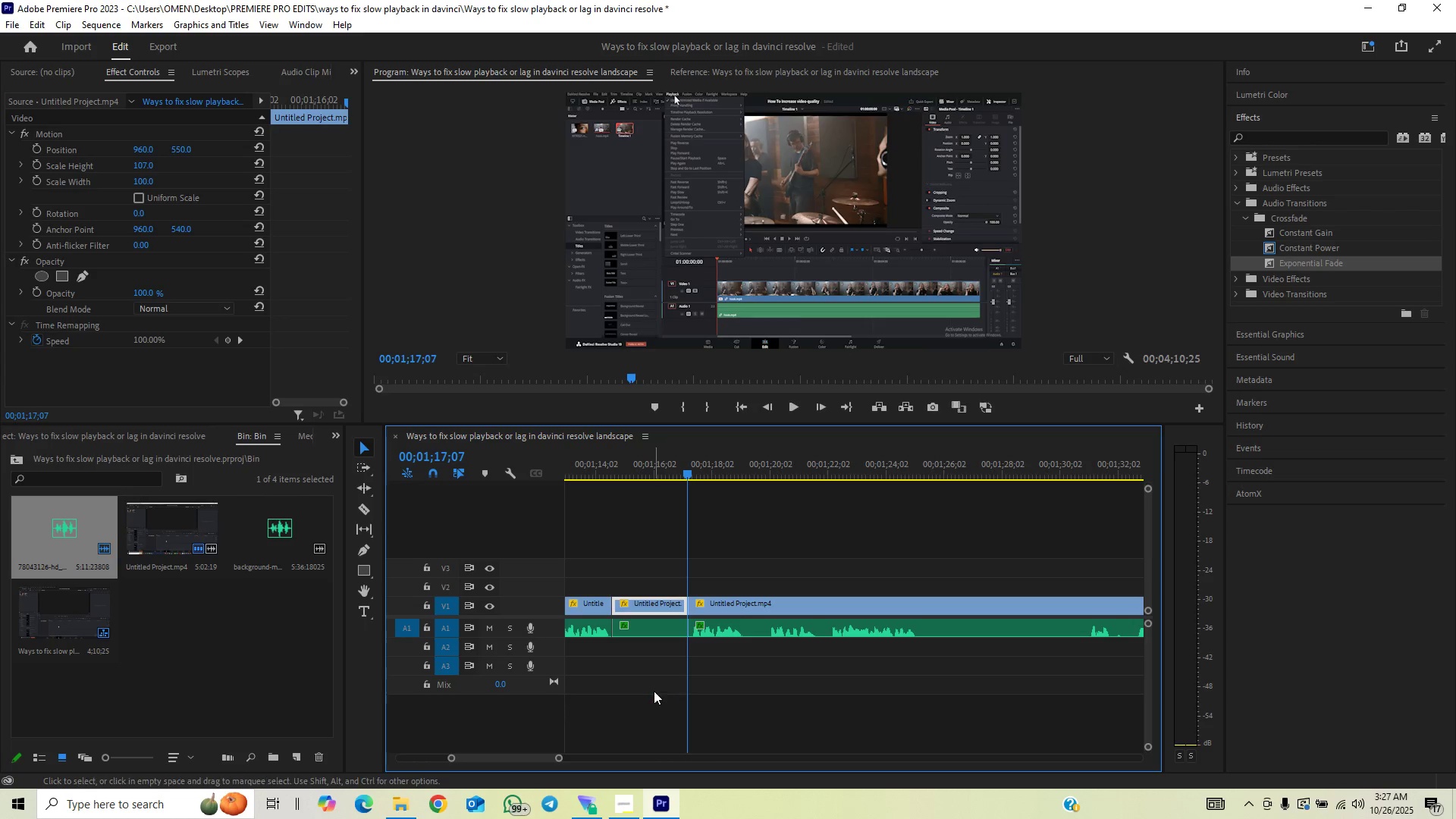 
left_click_drag(start_coordinate=[652, 691], to_coordinate=[666, 602])
 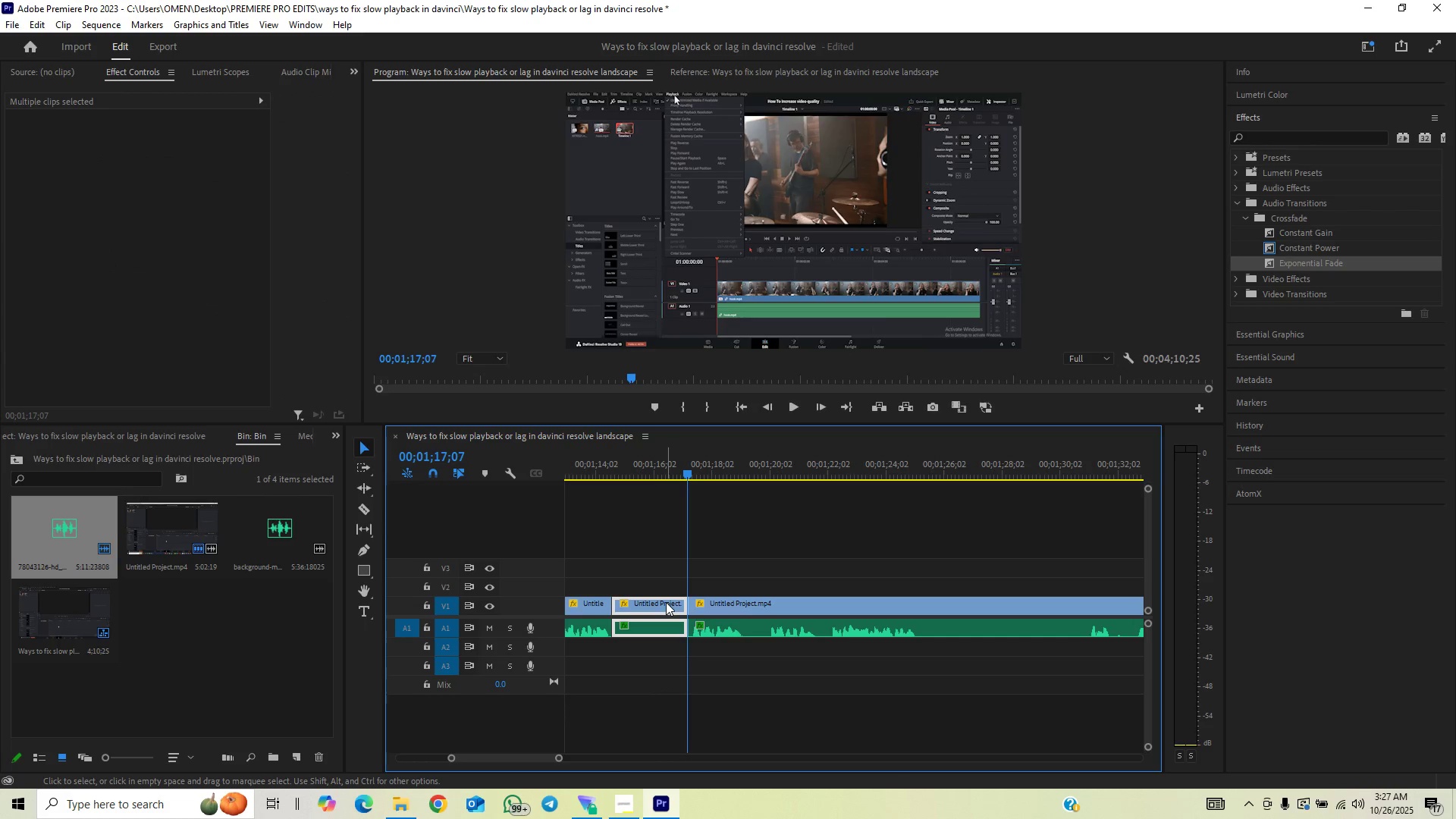 
key(Backspace)
 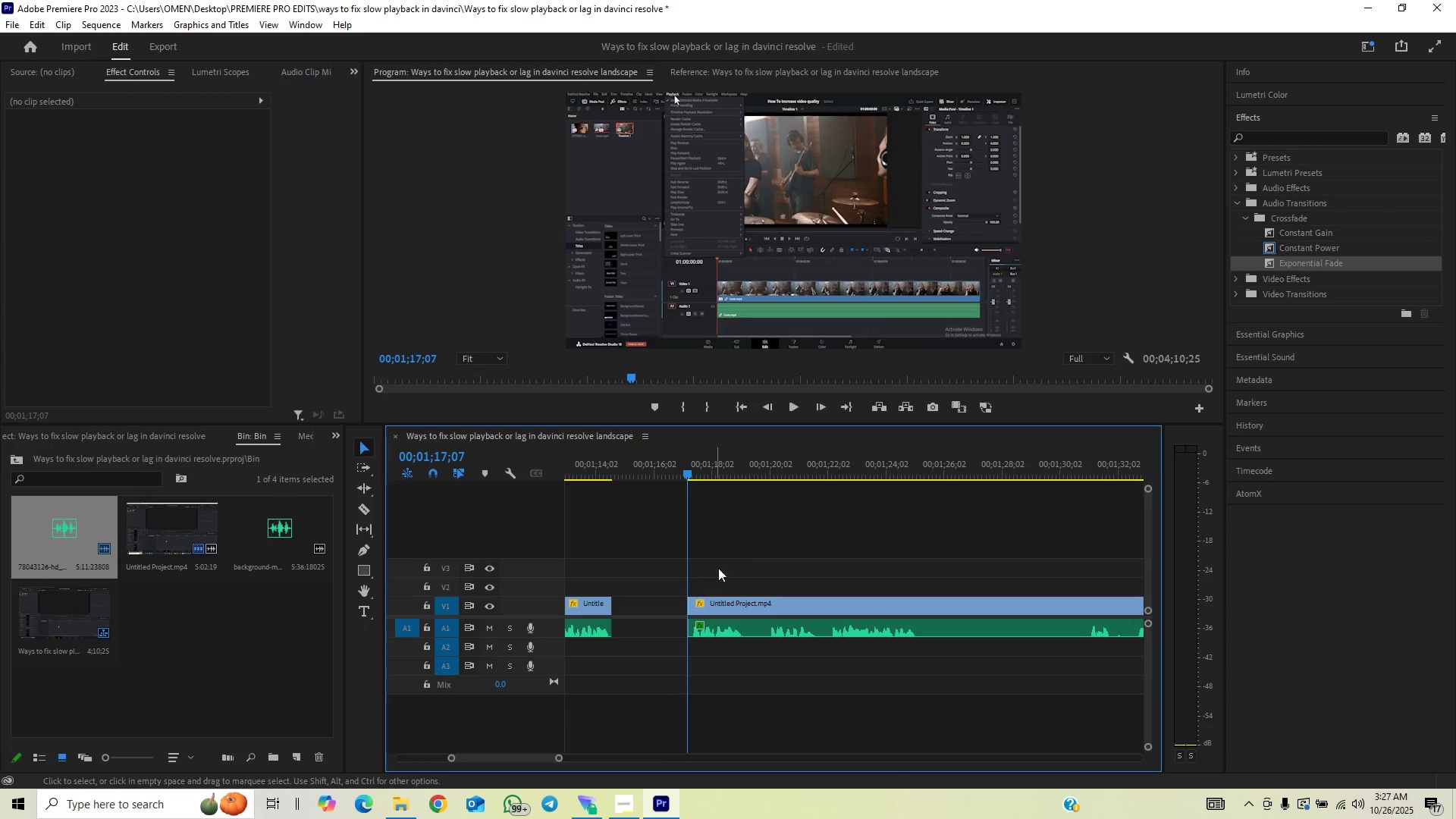 
left_click_drag(start_coordinate=[731, 558], to_coordinate=[689, 648])
 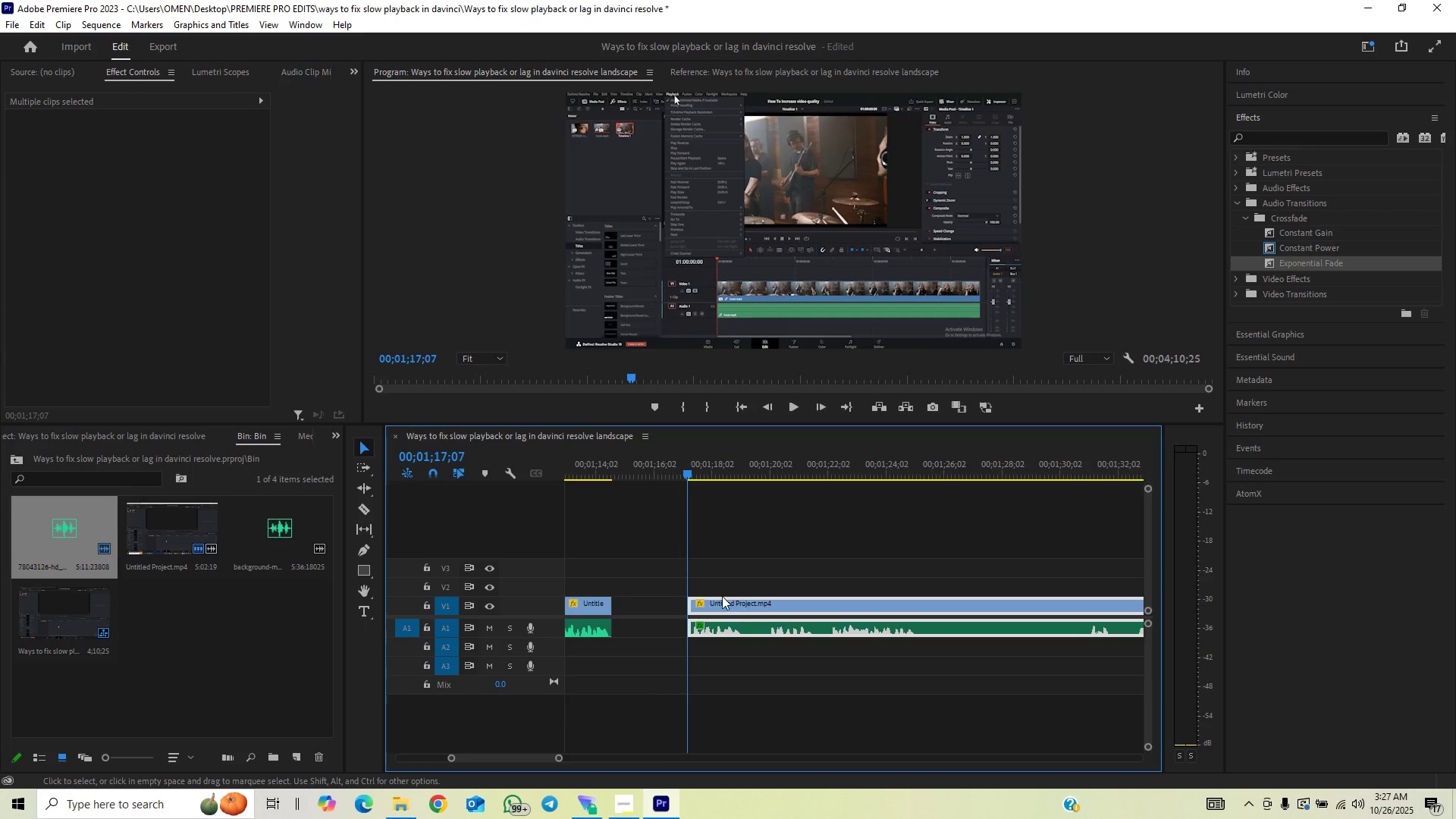 
left_click_drag(start_coordinate=[722, 596], to_coordinate=[676, 639])
 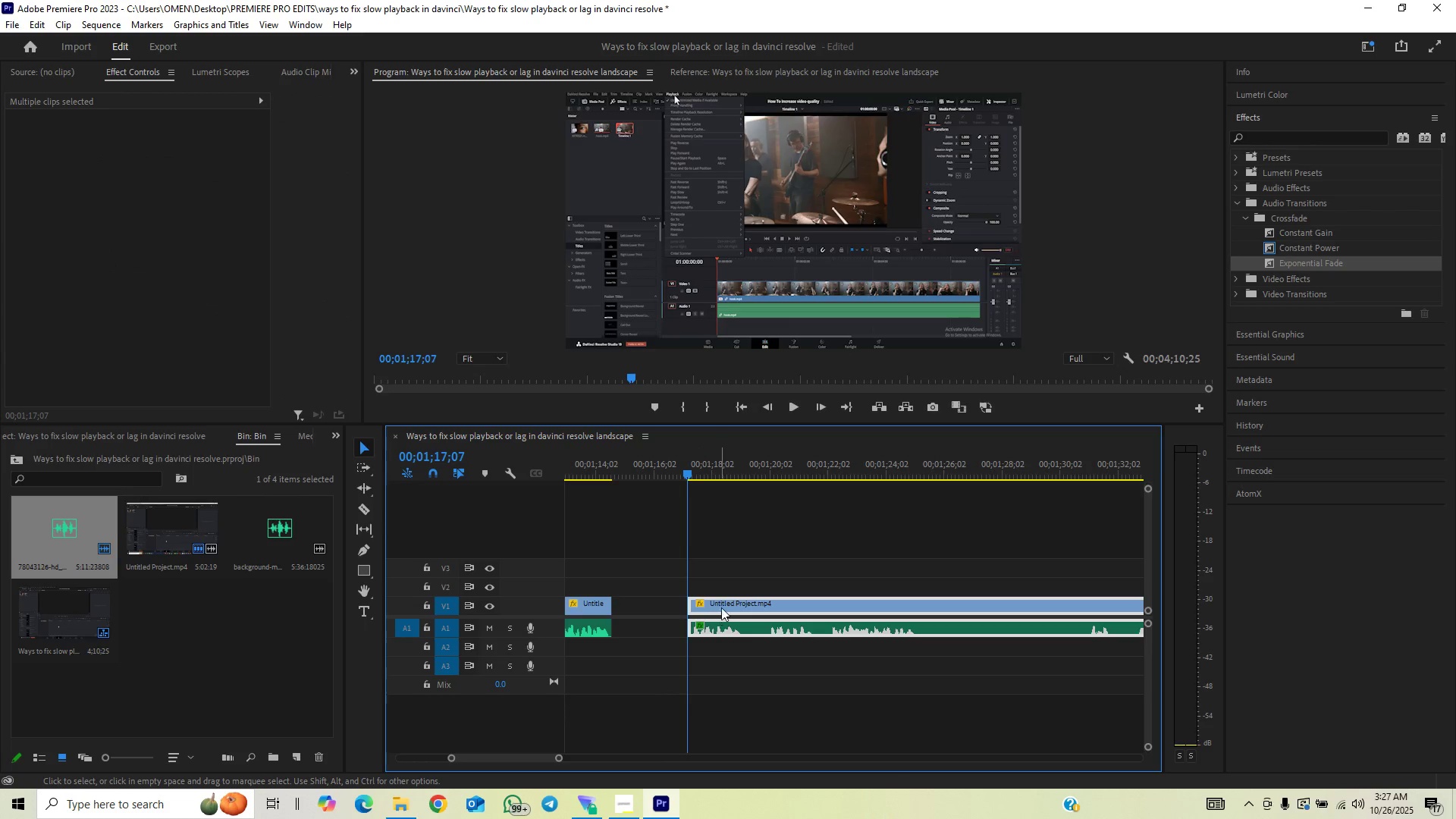 
left_click_drag(start_coordinate=[723, 607], to_coordinate=[642, 620])
 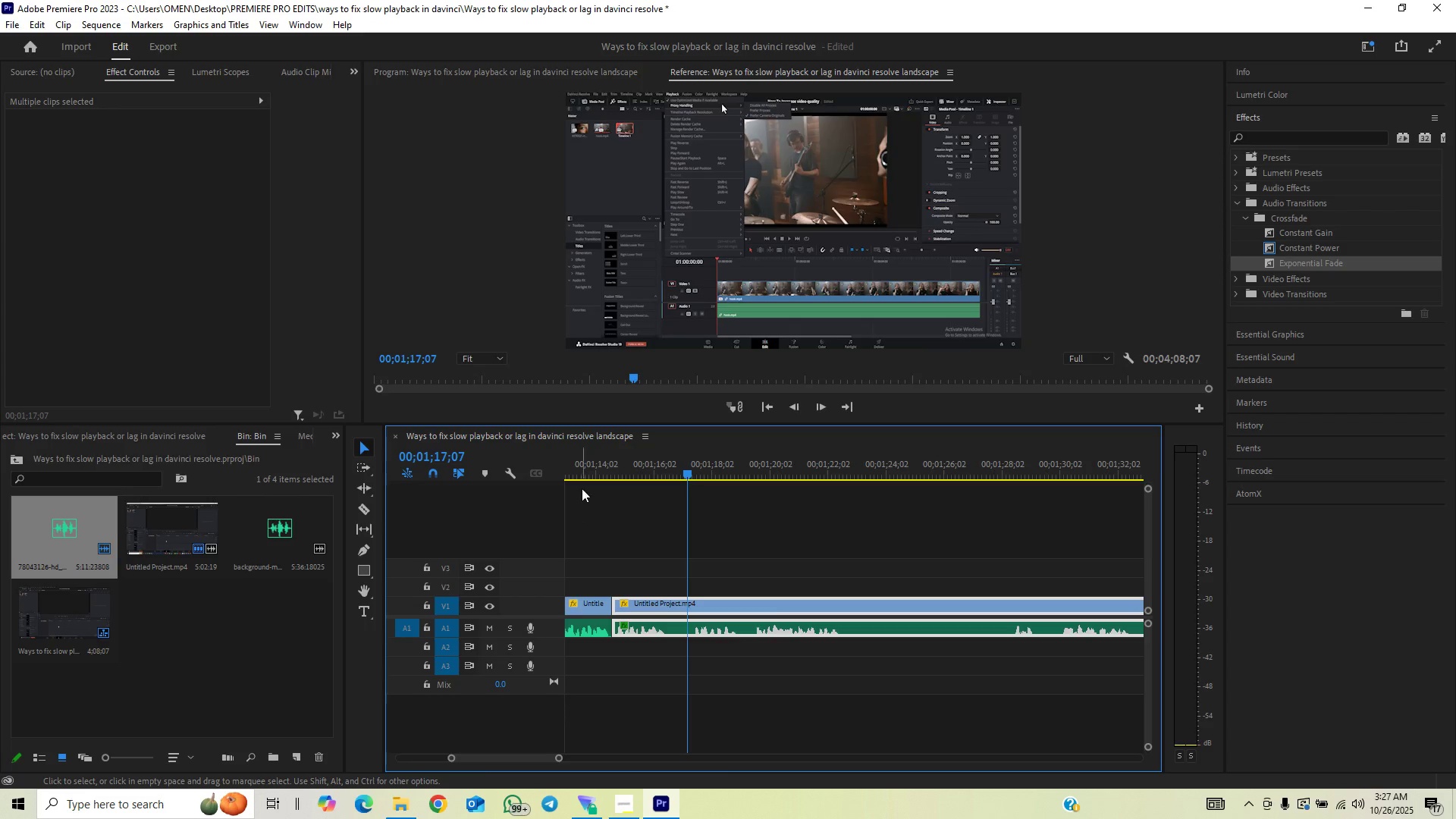 
left_click([602, 456])
 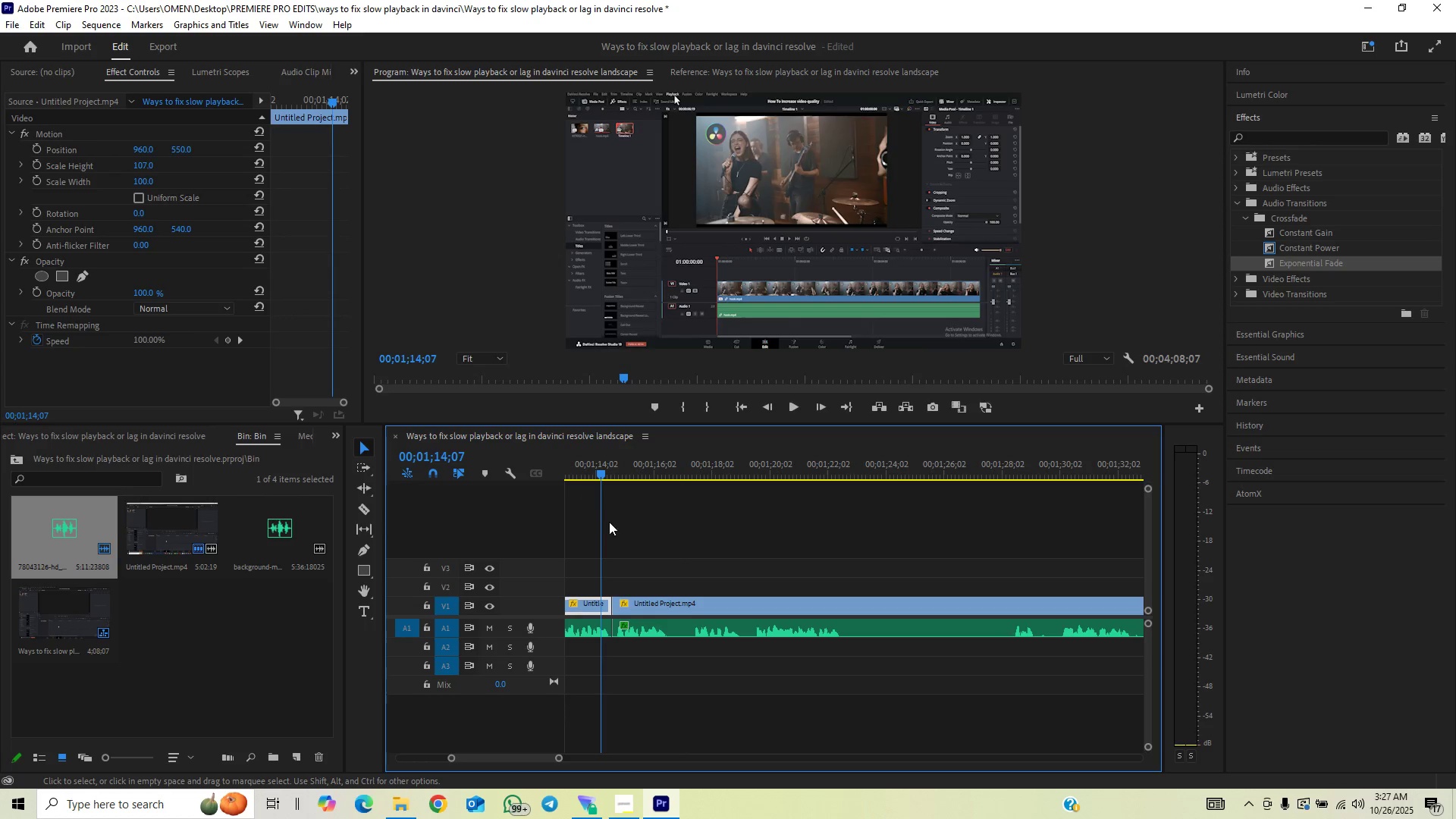 
left_click([616, 525])
 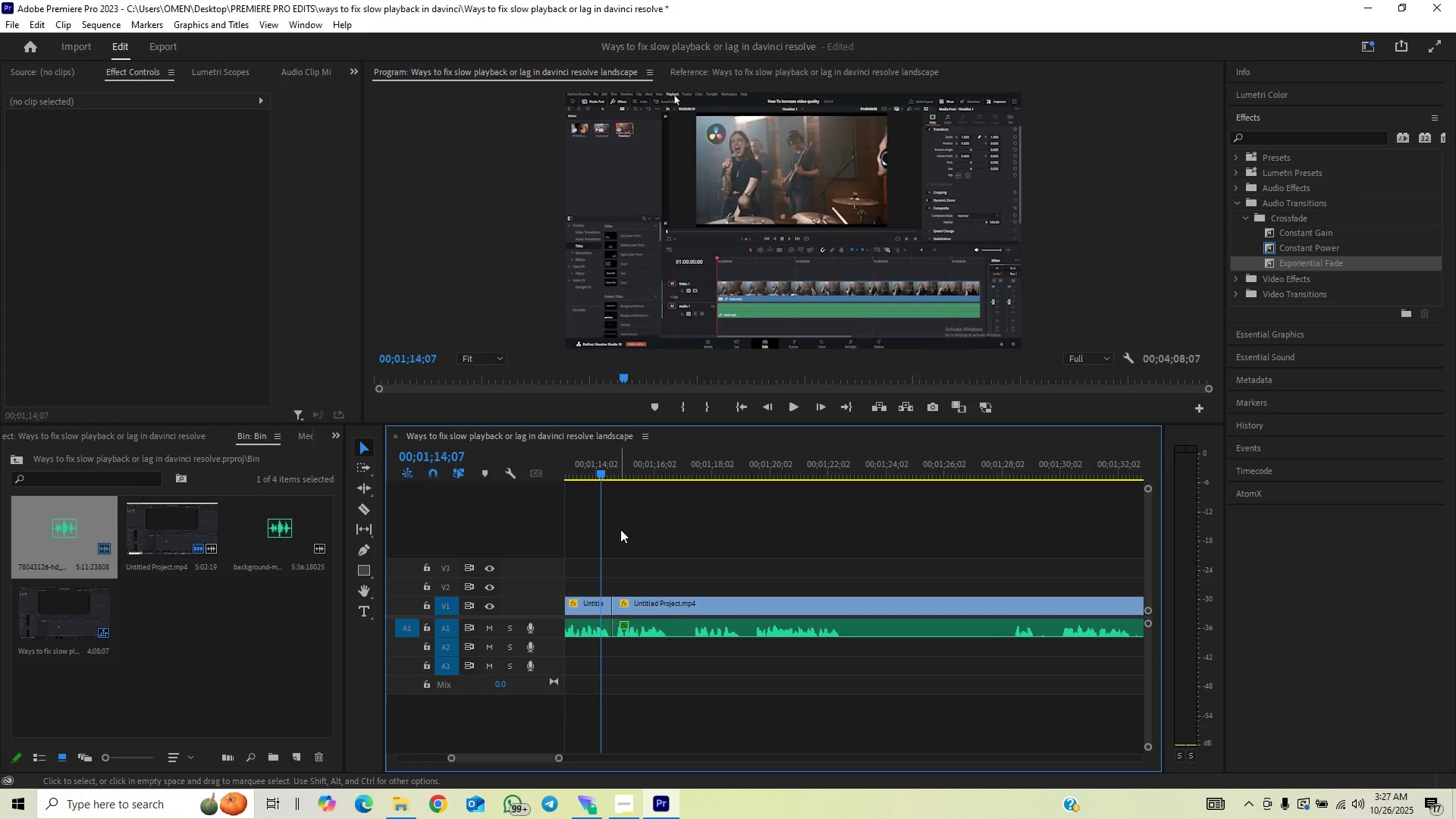 
key(Space)
 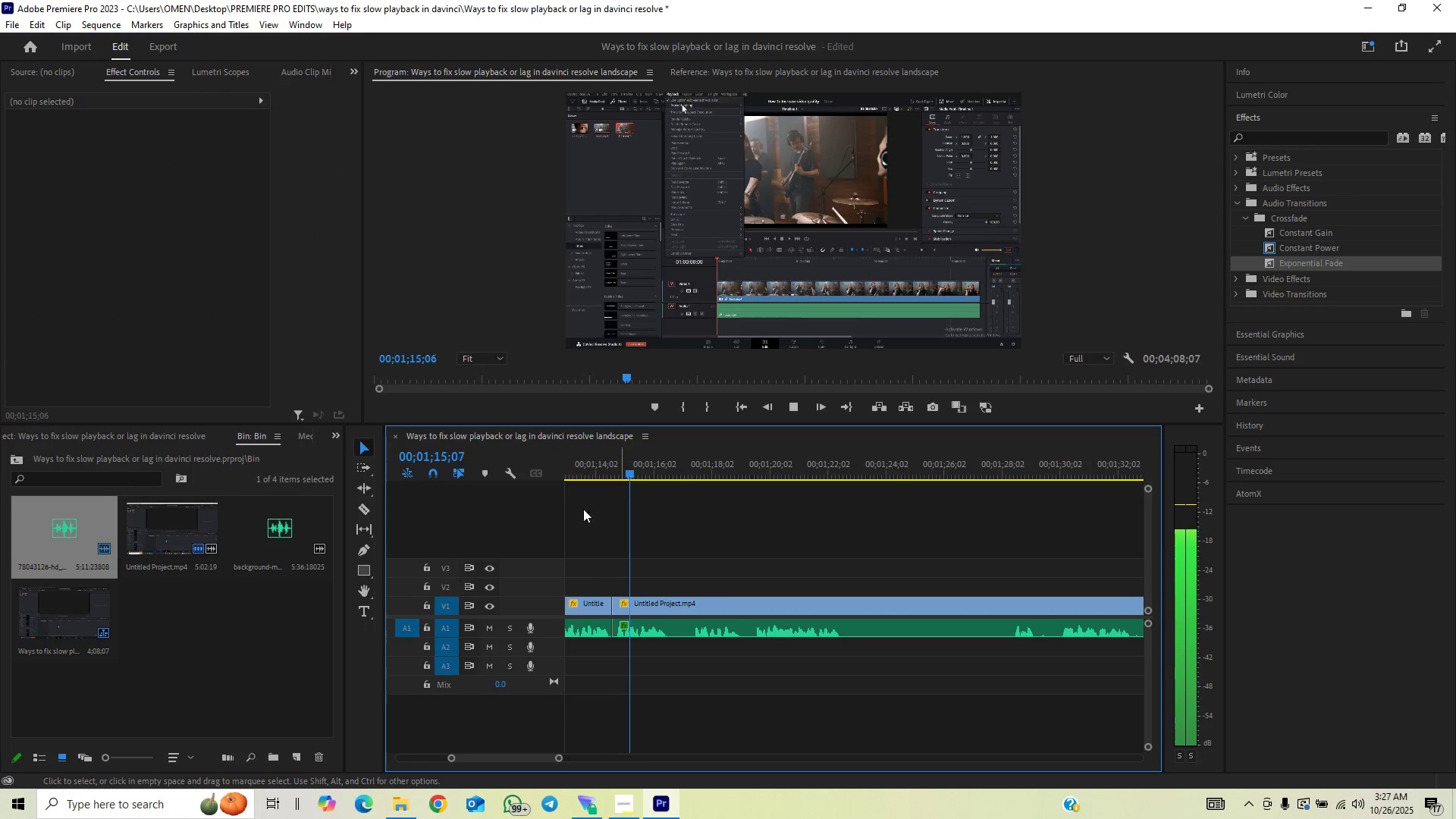 
left_click([587, 471])
 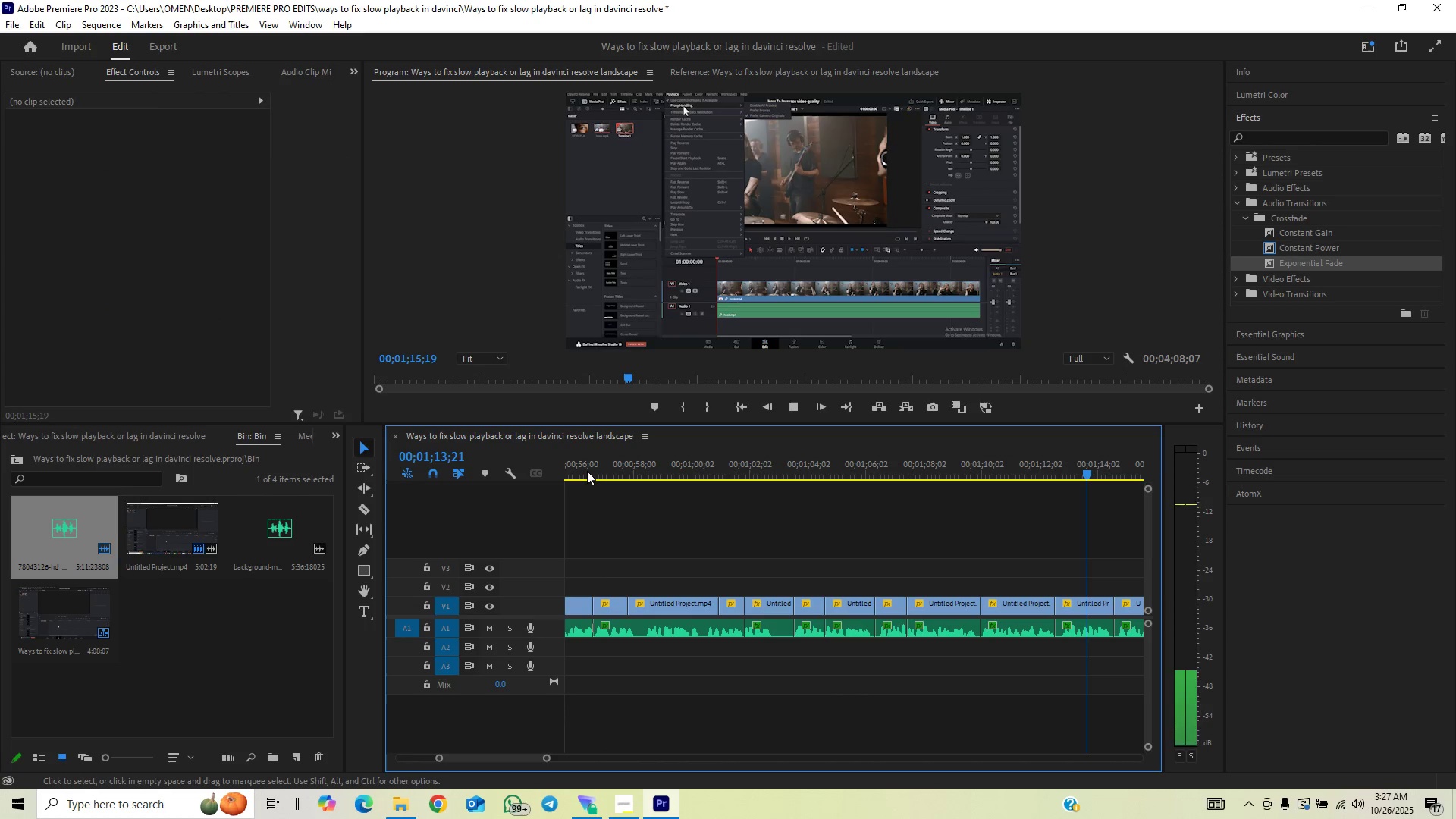 
key(Space)
 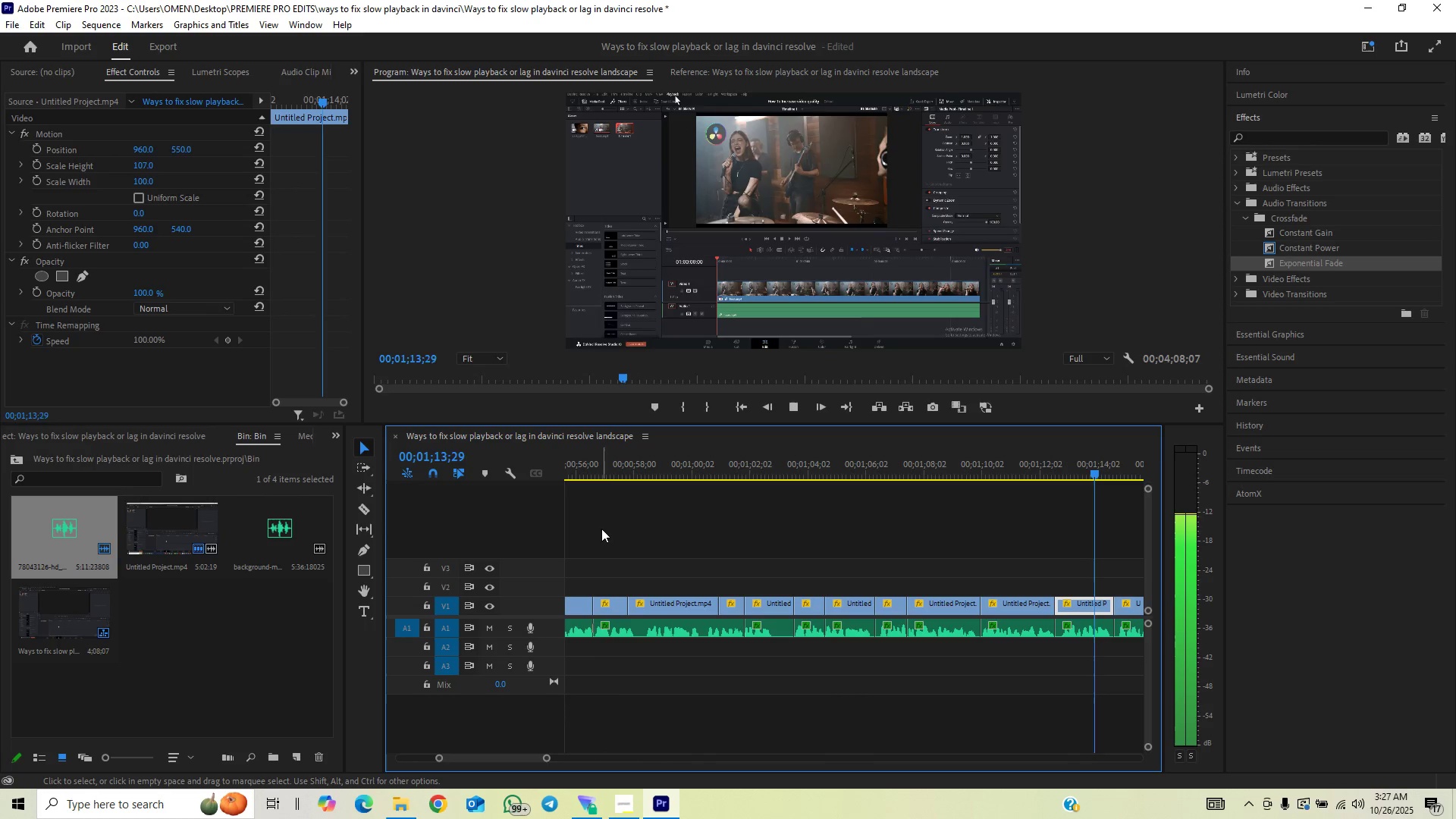 
key(Space)
 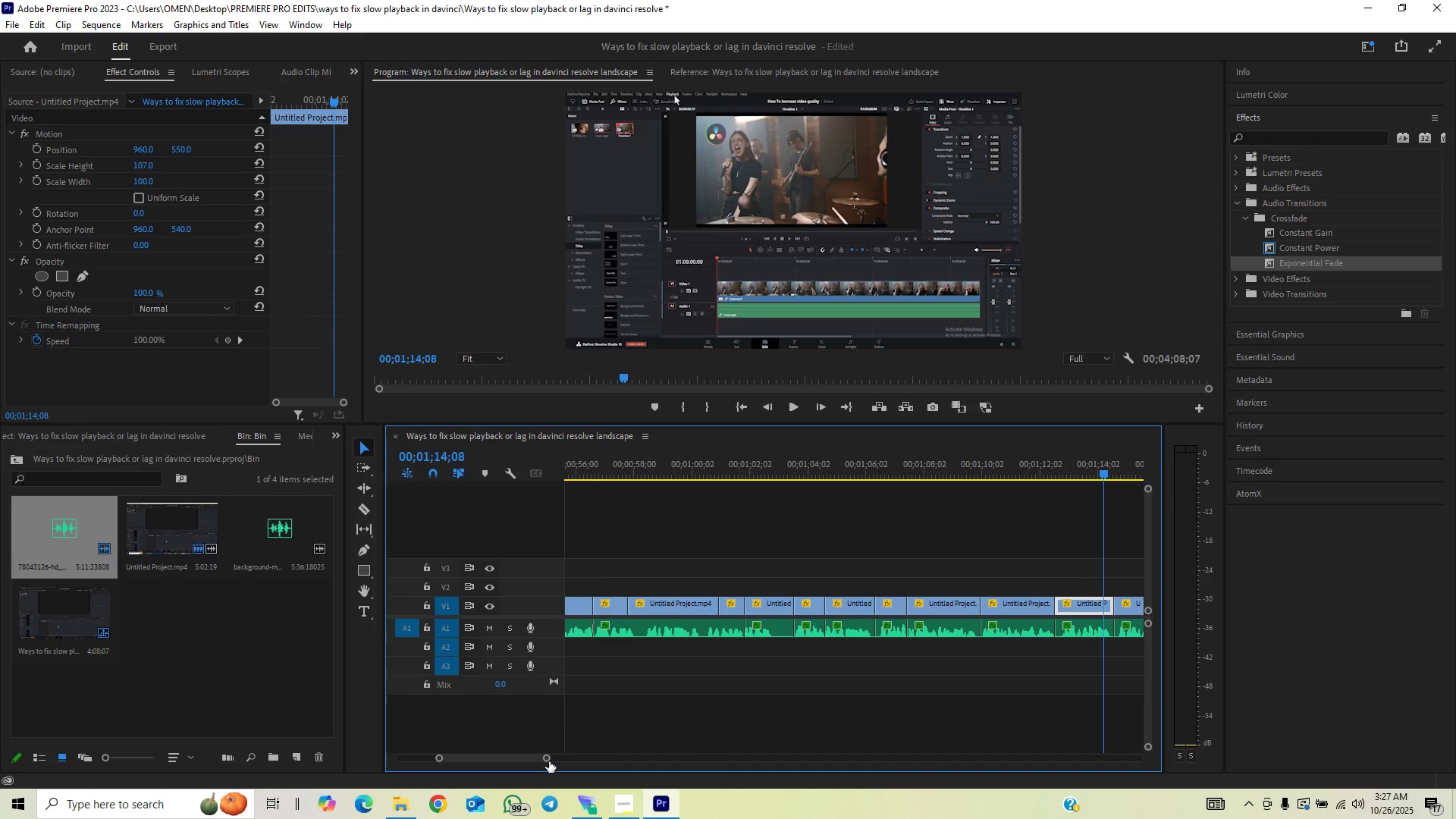 
left_click_drag(start_coordinate=[545, 753], to_coordinate=[555, 754])
 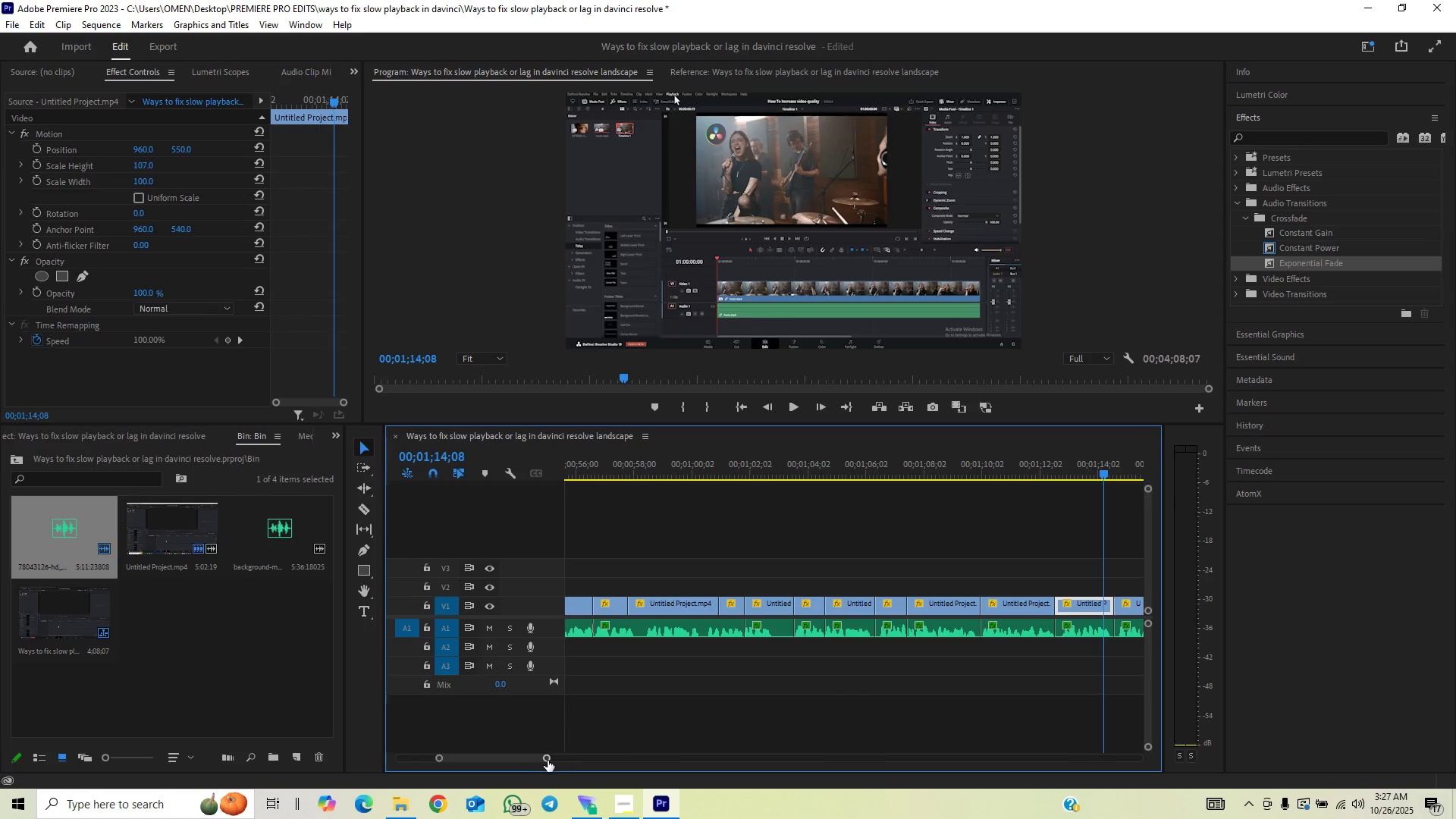 
left_click_drag(start_coordinate=[548, 761], to_coordinate=[565, 753])
 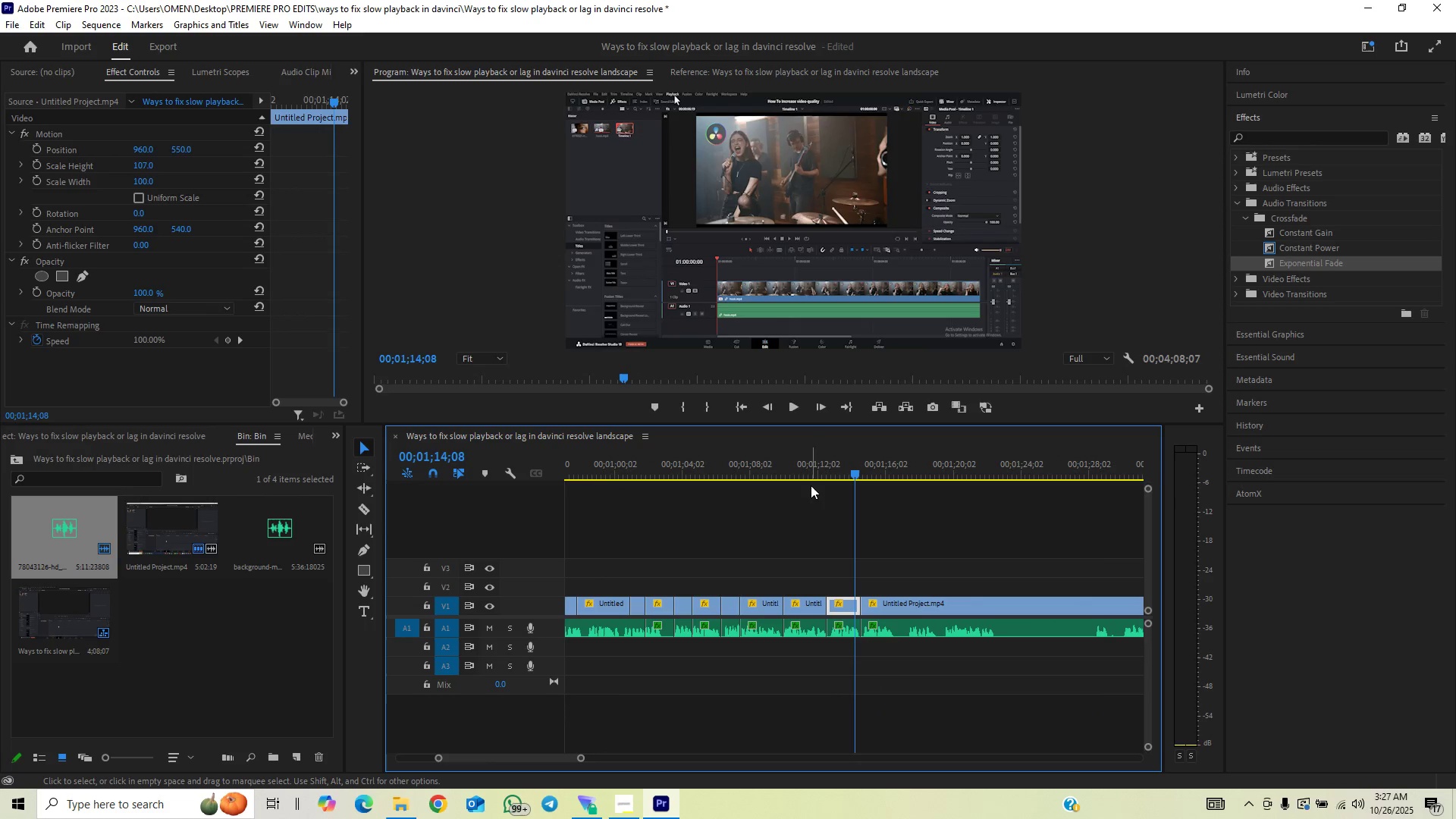 
left_click([807, 472])
 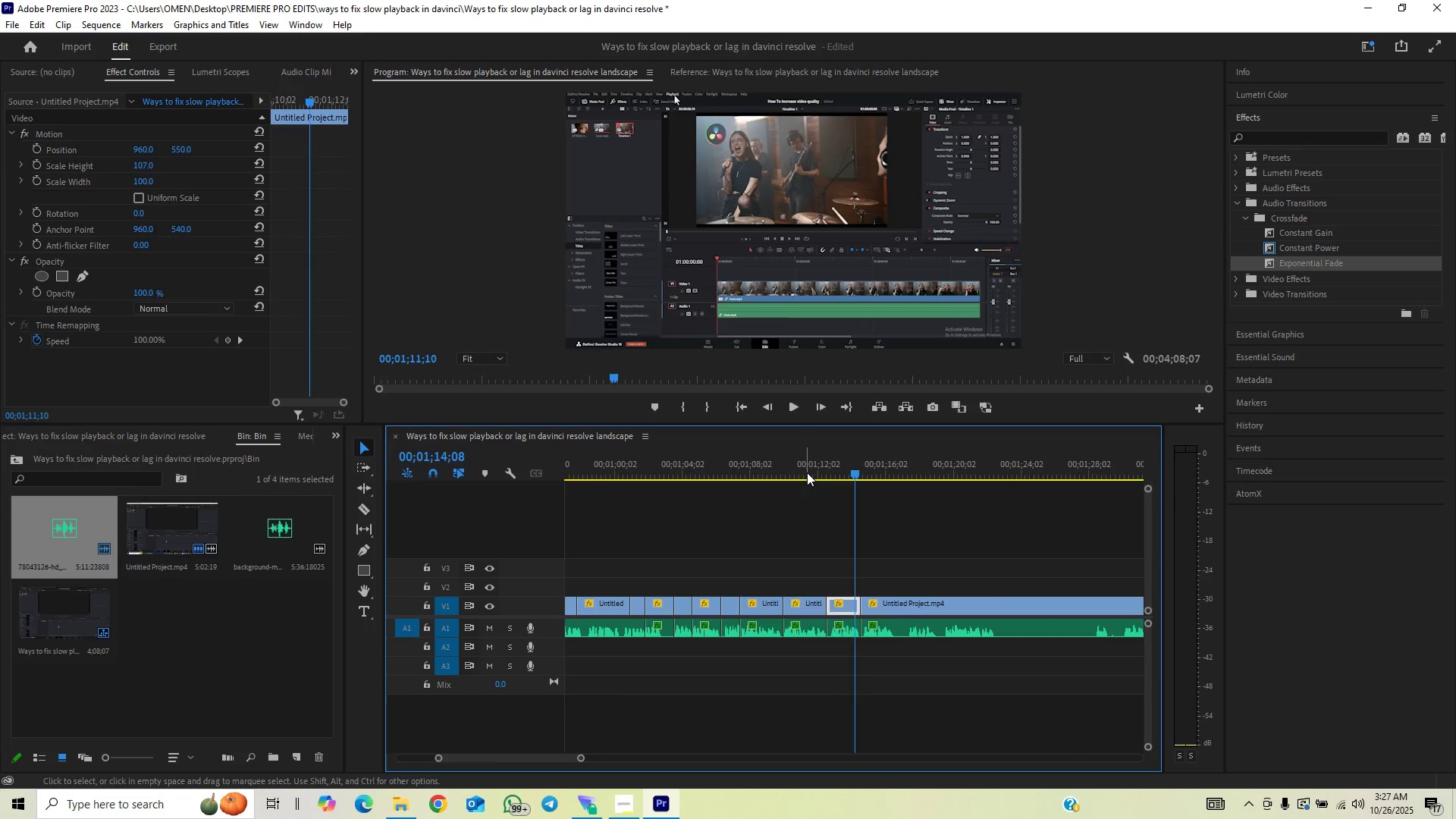 
key(Space)
 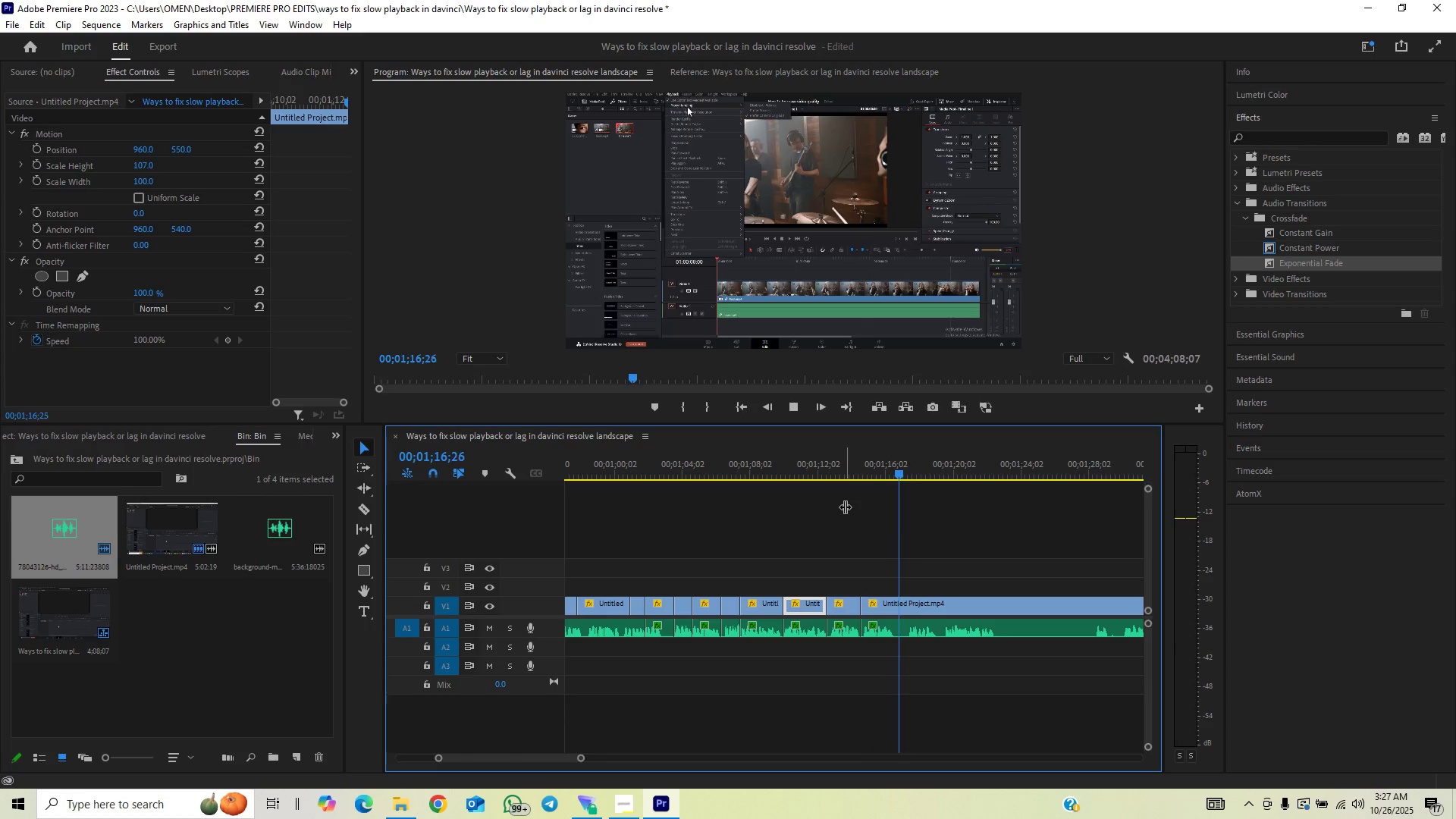 
wait(8.0)
 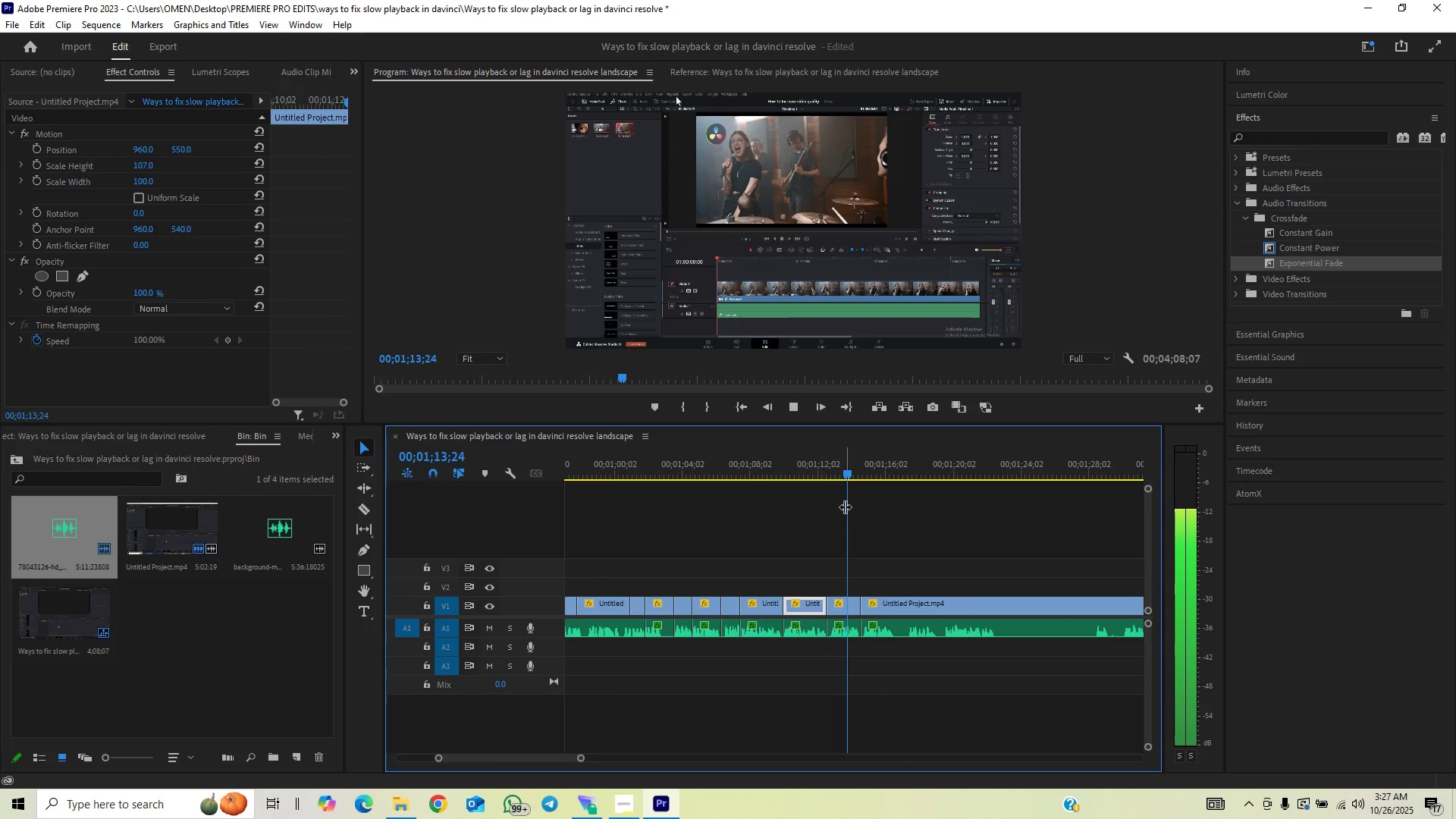 
key(Space)
 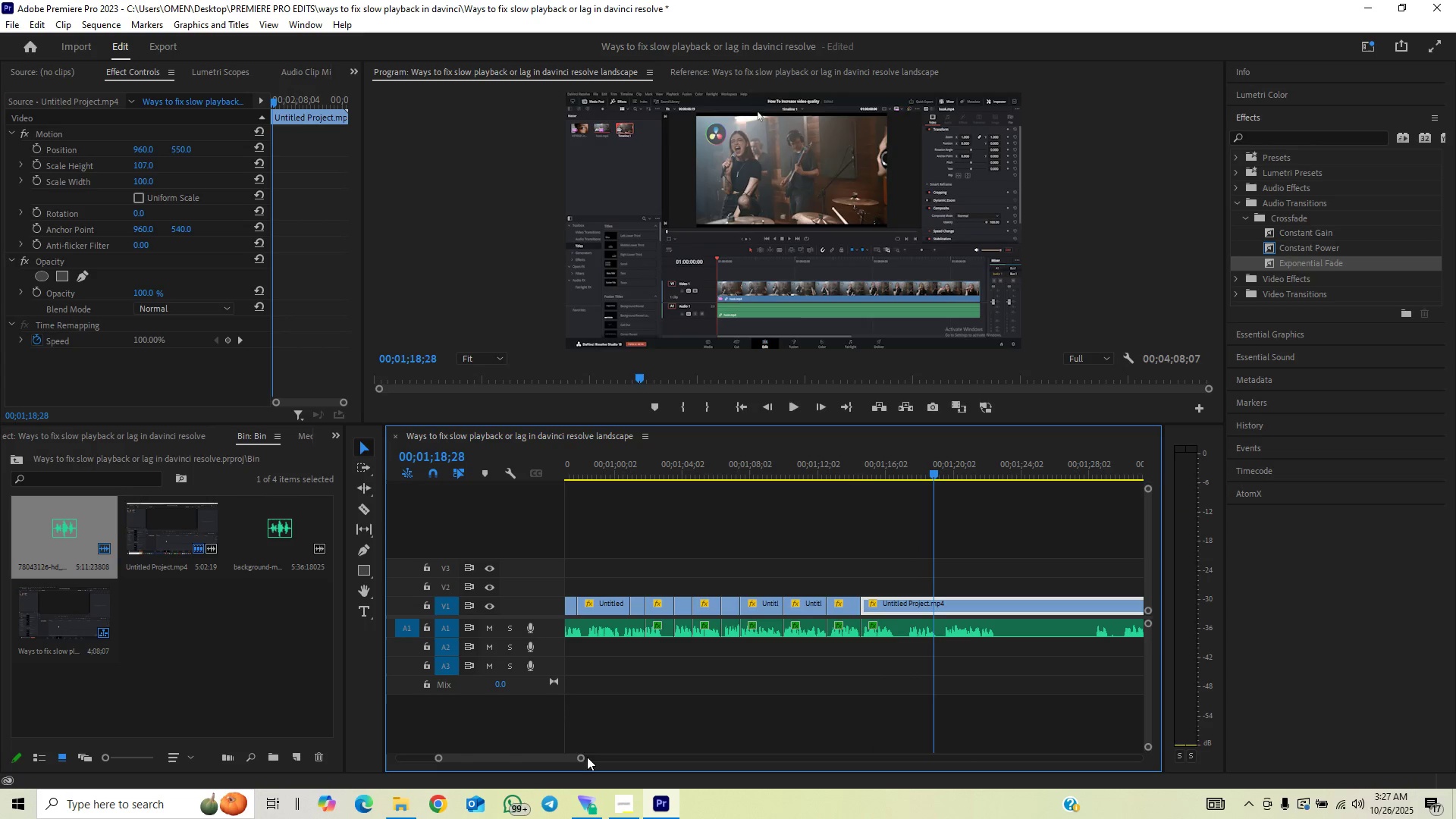 
left_click([579, 752])
 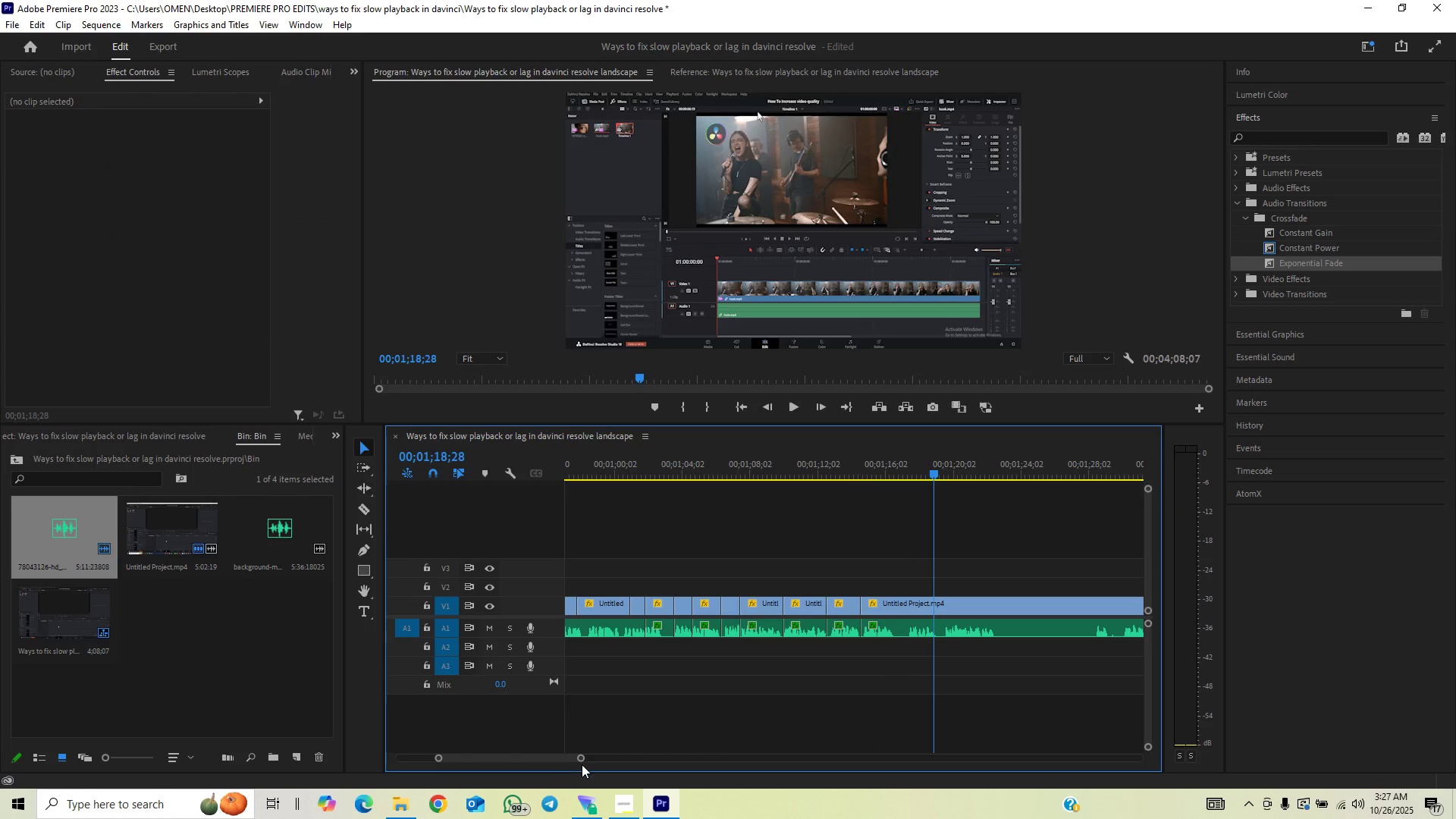 
left_click_drag(start_coordinate=[580, 760], to_coordinate=[570, 770])
 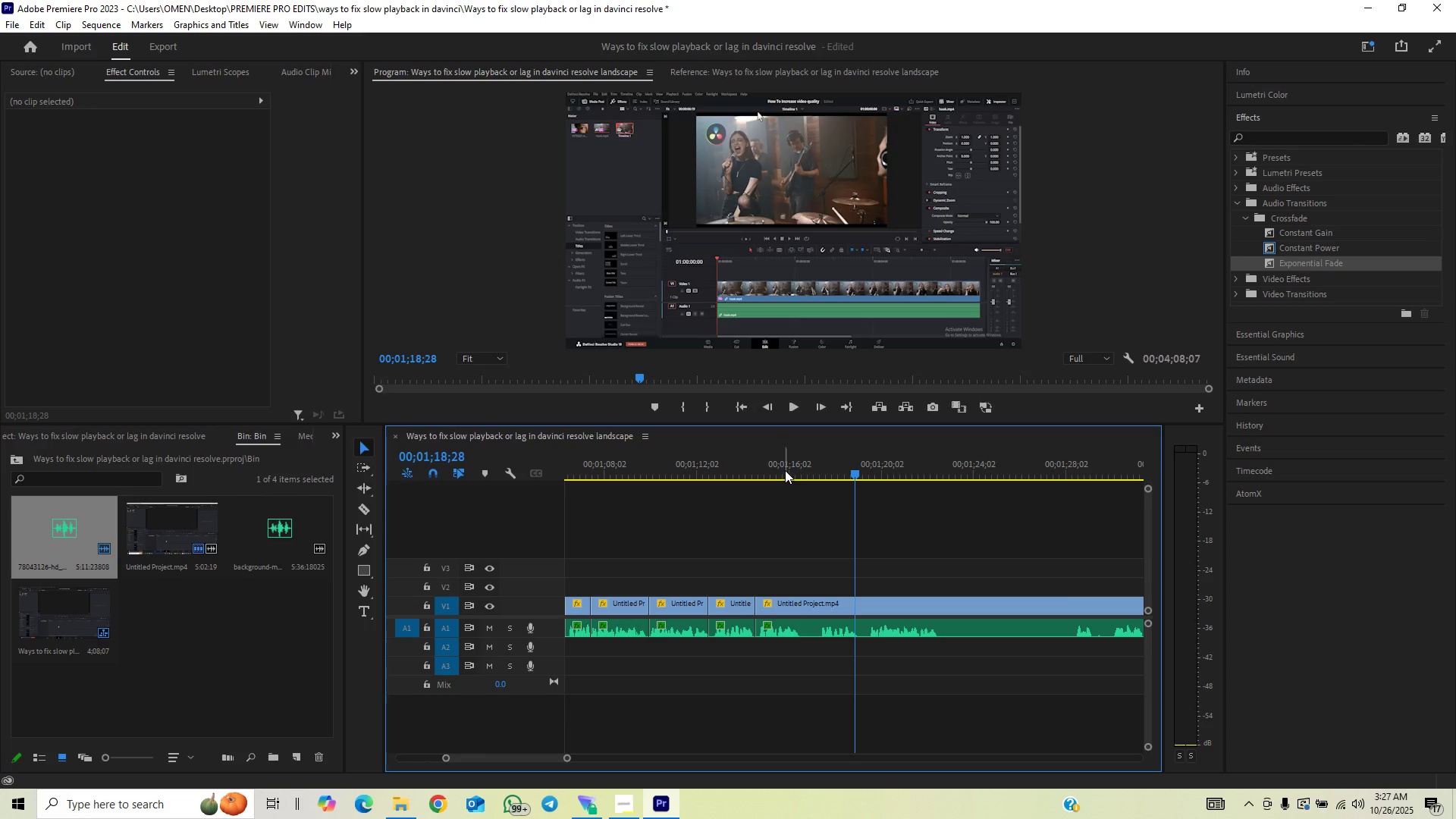 
left_click([785, 470])
 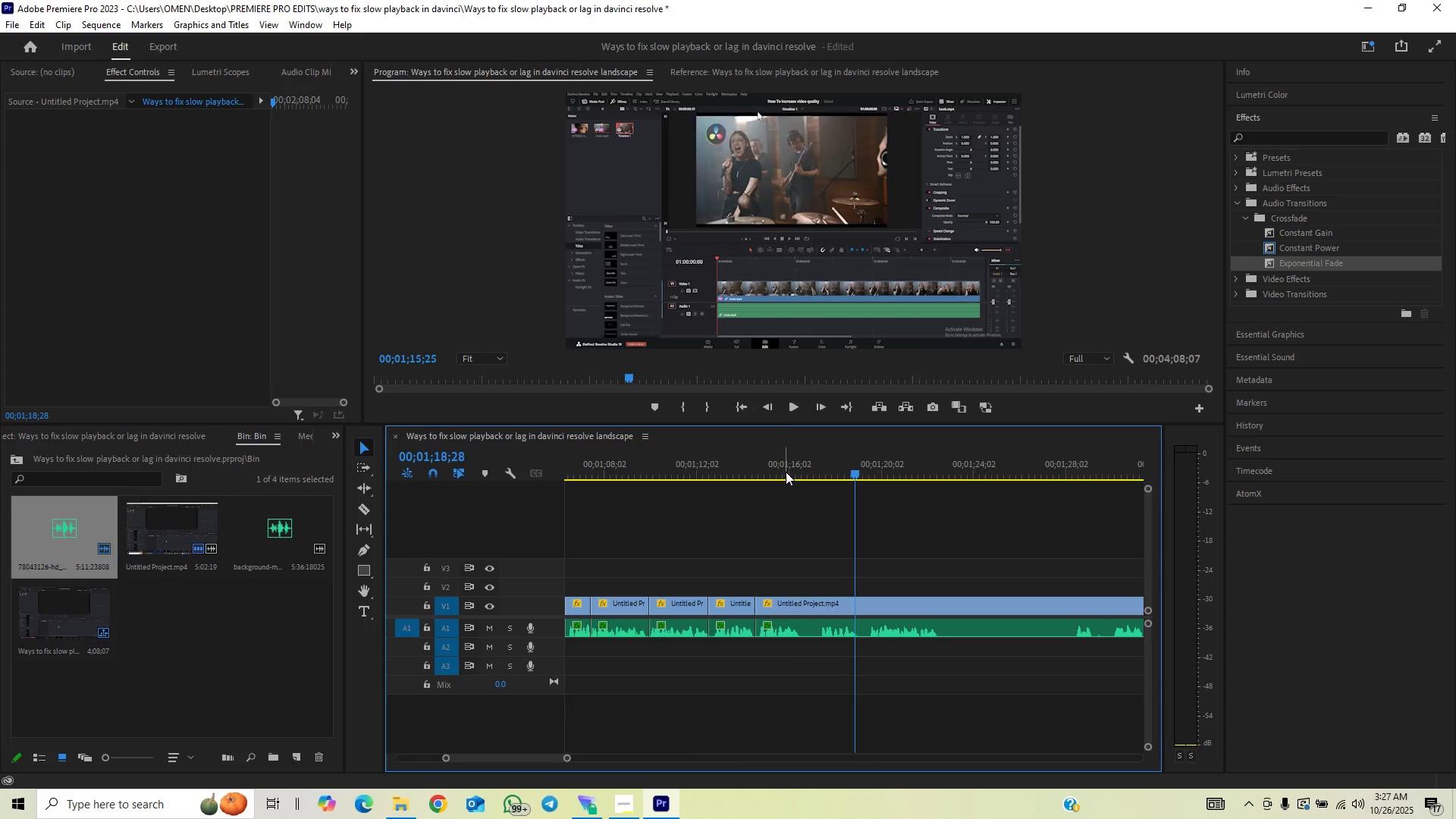 
key(Space)
 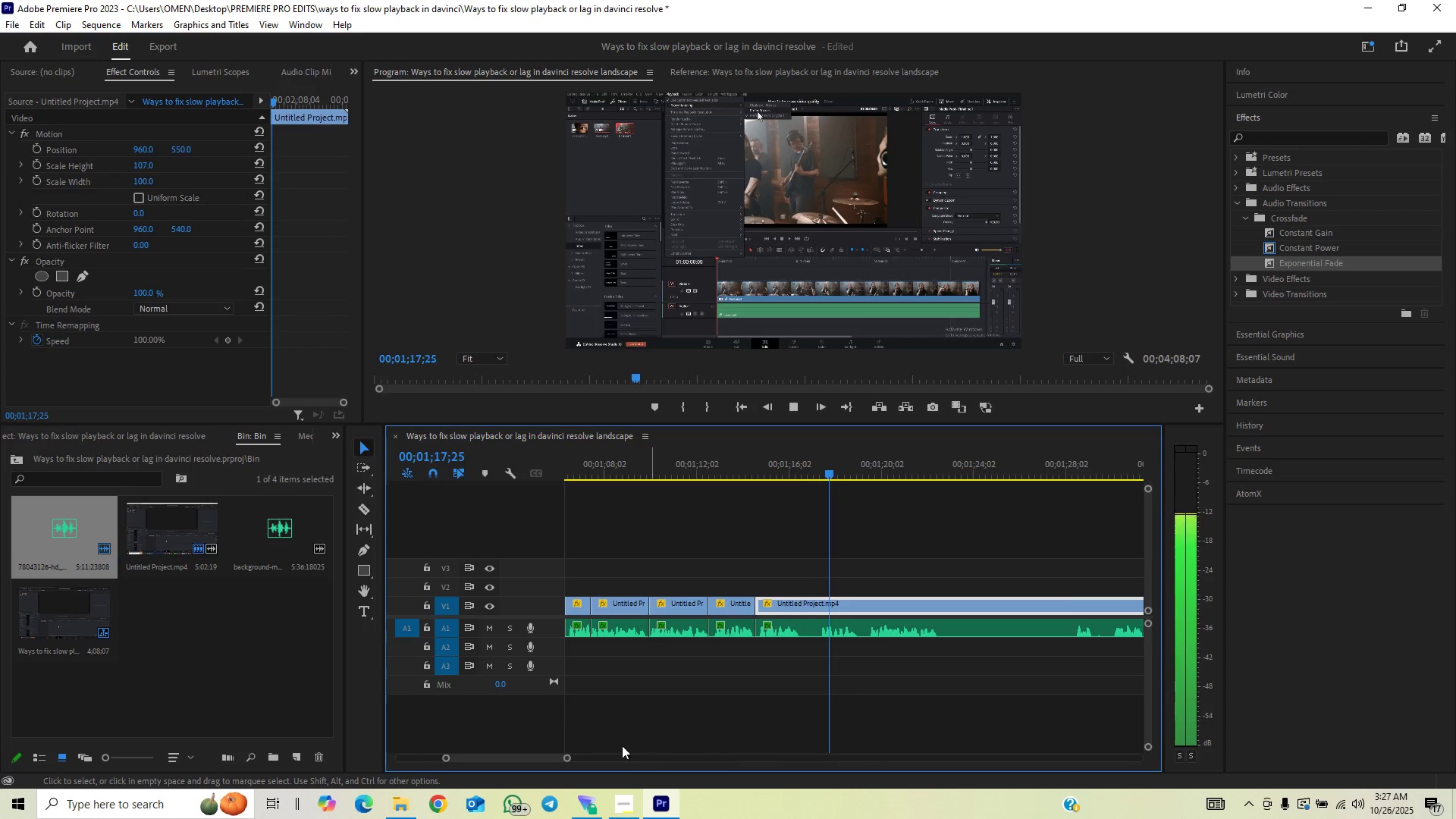 
left_click_drag(start_coordinate=[567, 758], to_coordinate=[548, 768])
 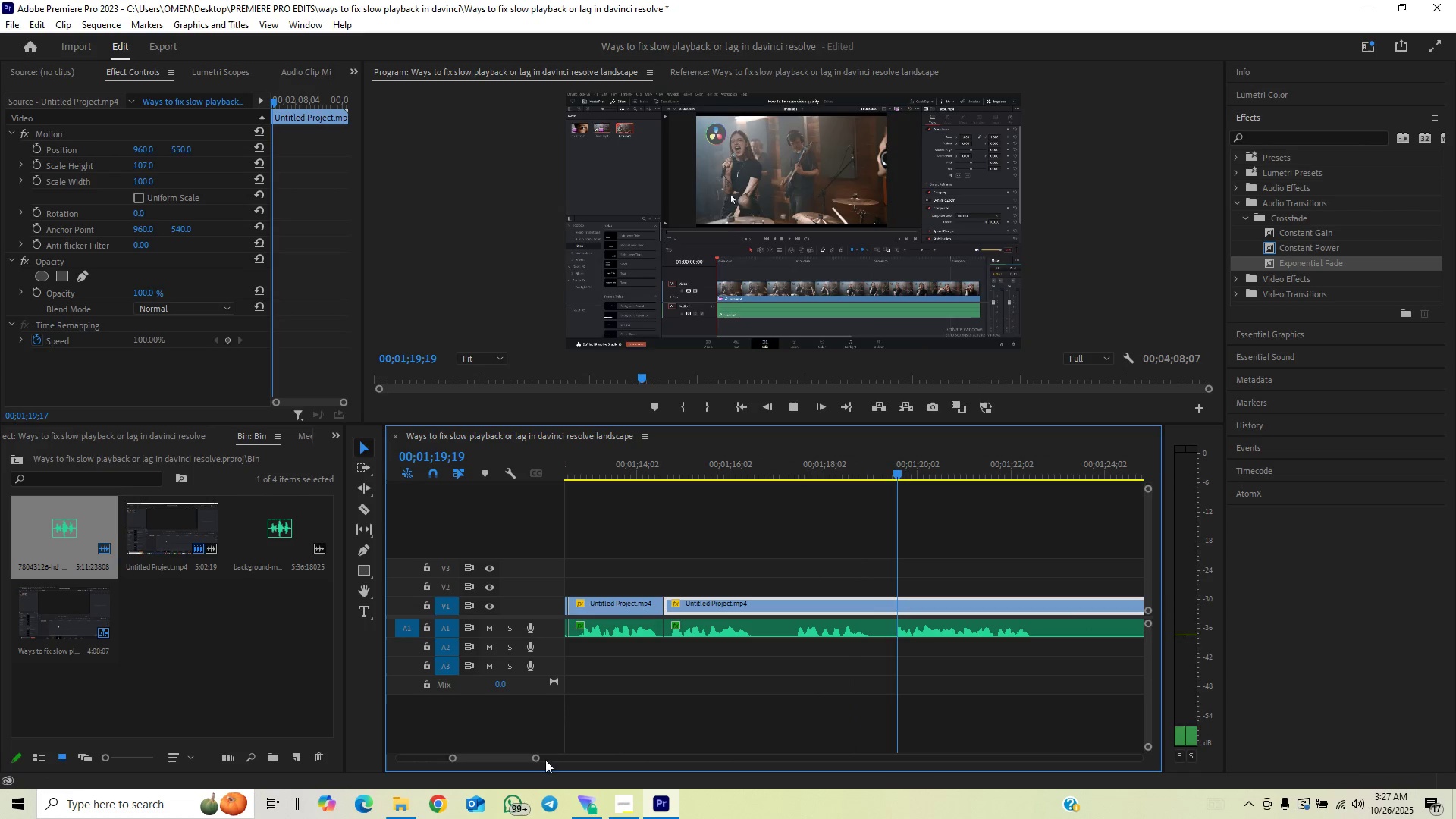 
key(Space)
 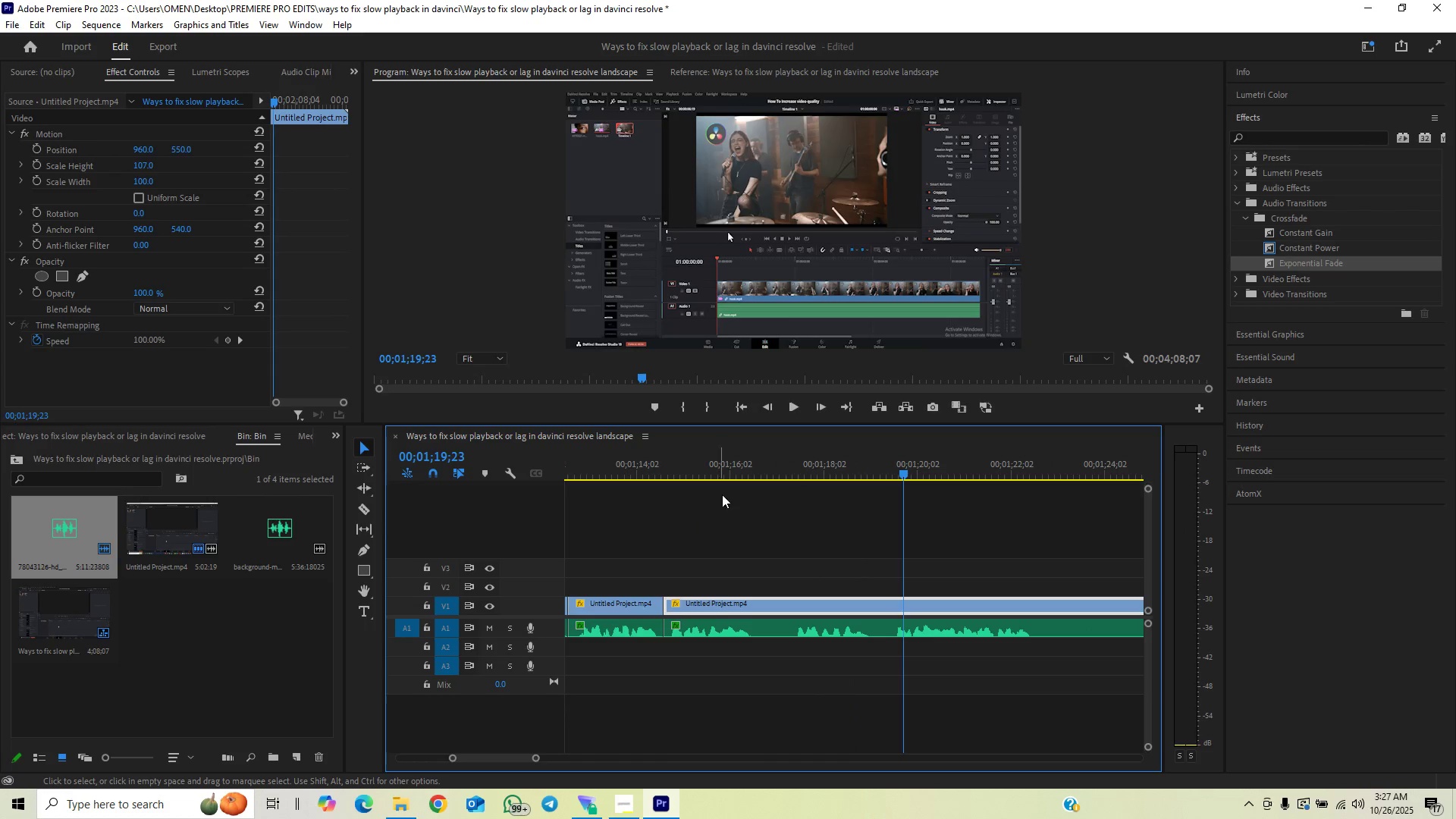 
left_click_drag(start_coordinate=[744, 457], to_coordinate=[803, 463])
 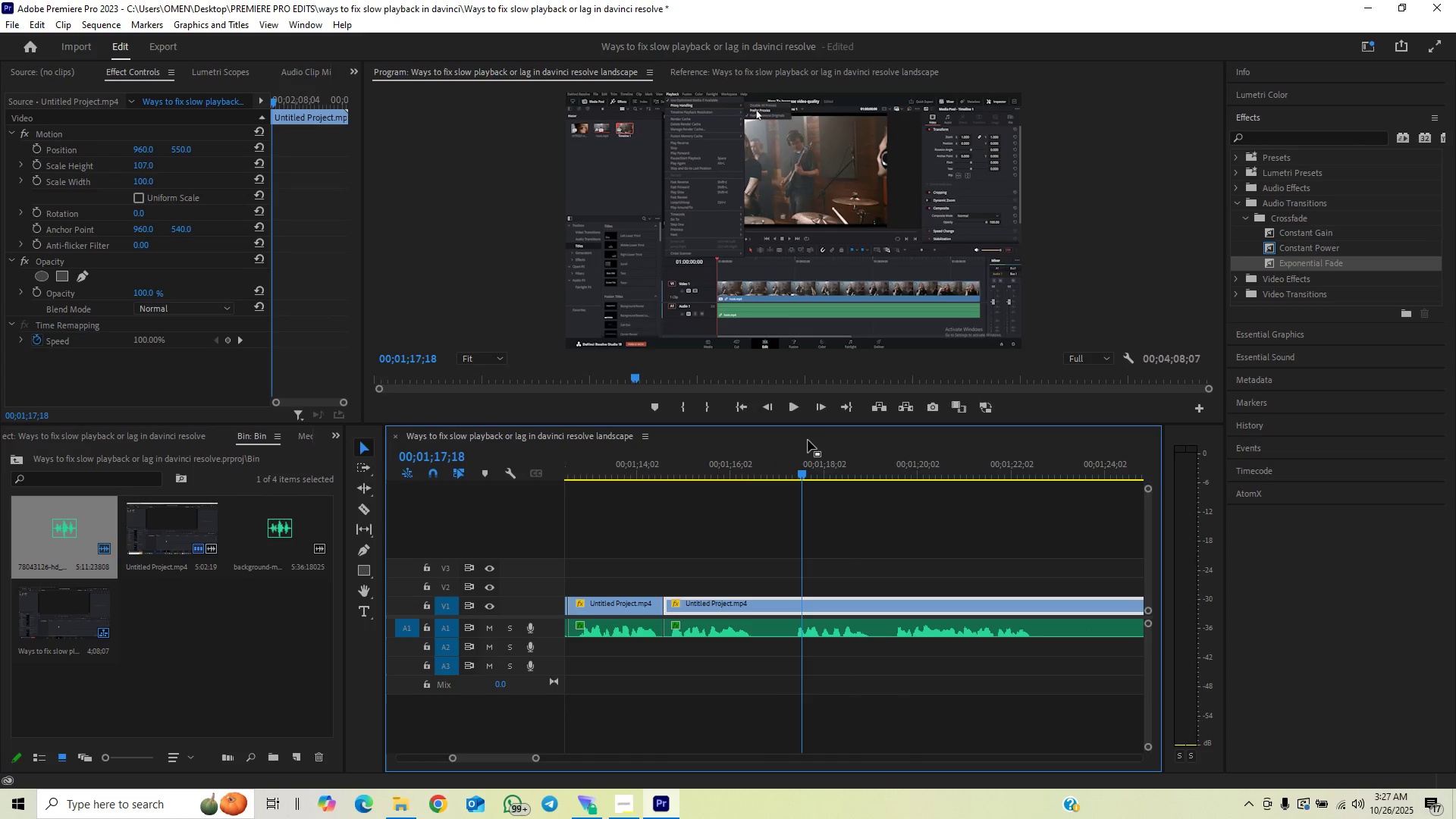 
scroll: coordinate [808, 440], scroll_direction: none, amount: 0.0
 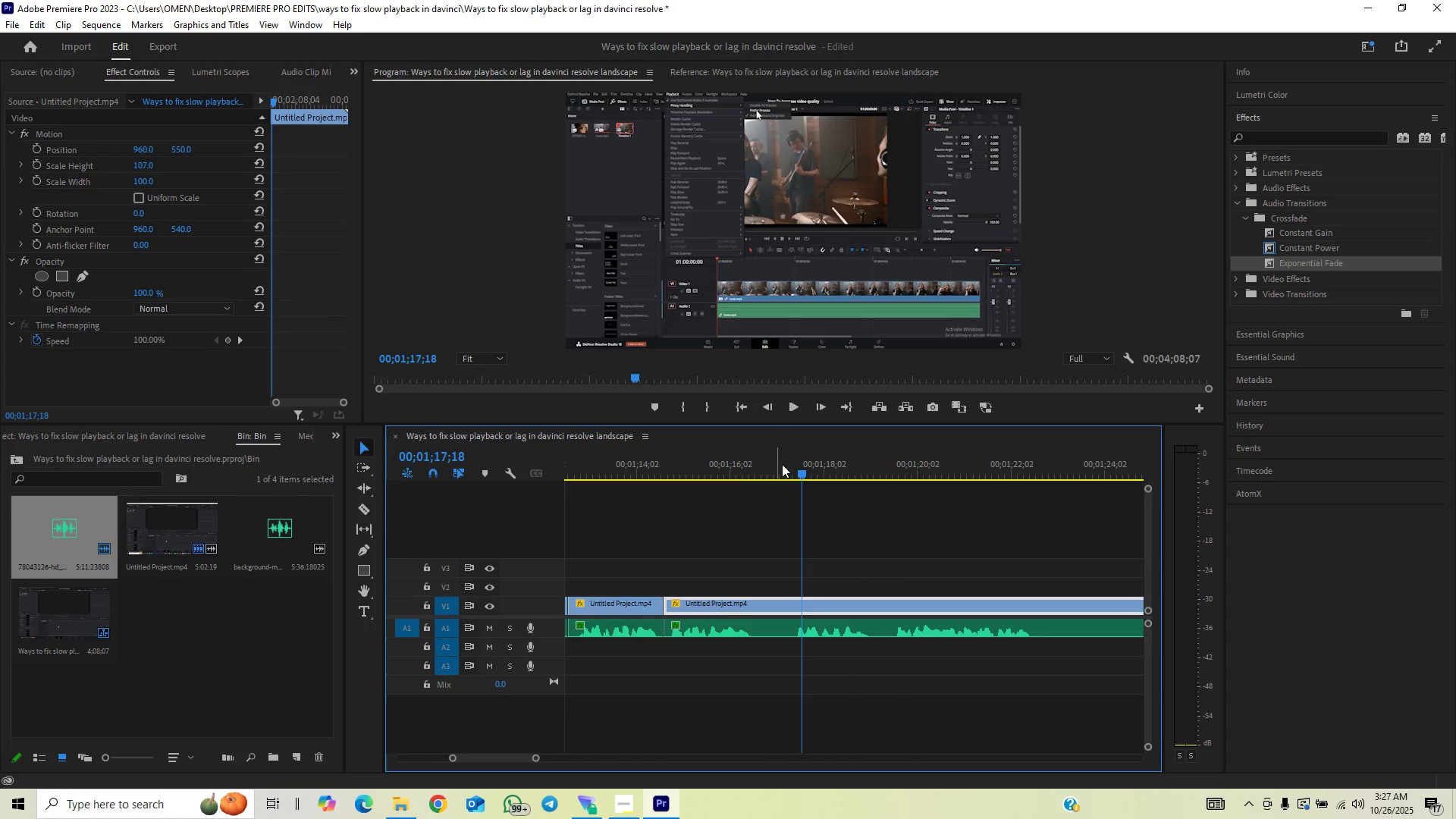 
left_click([786, 473])
 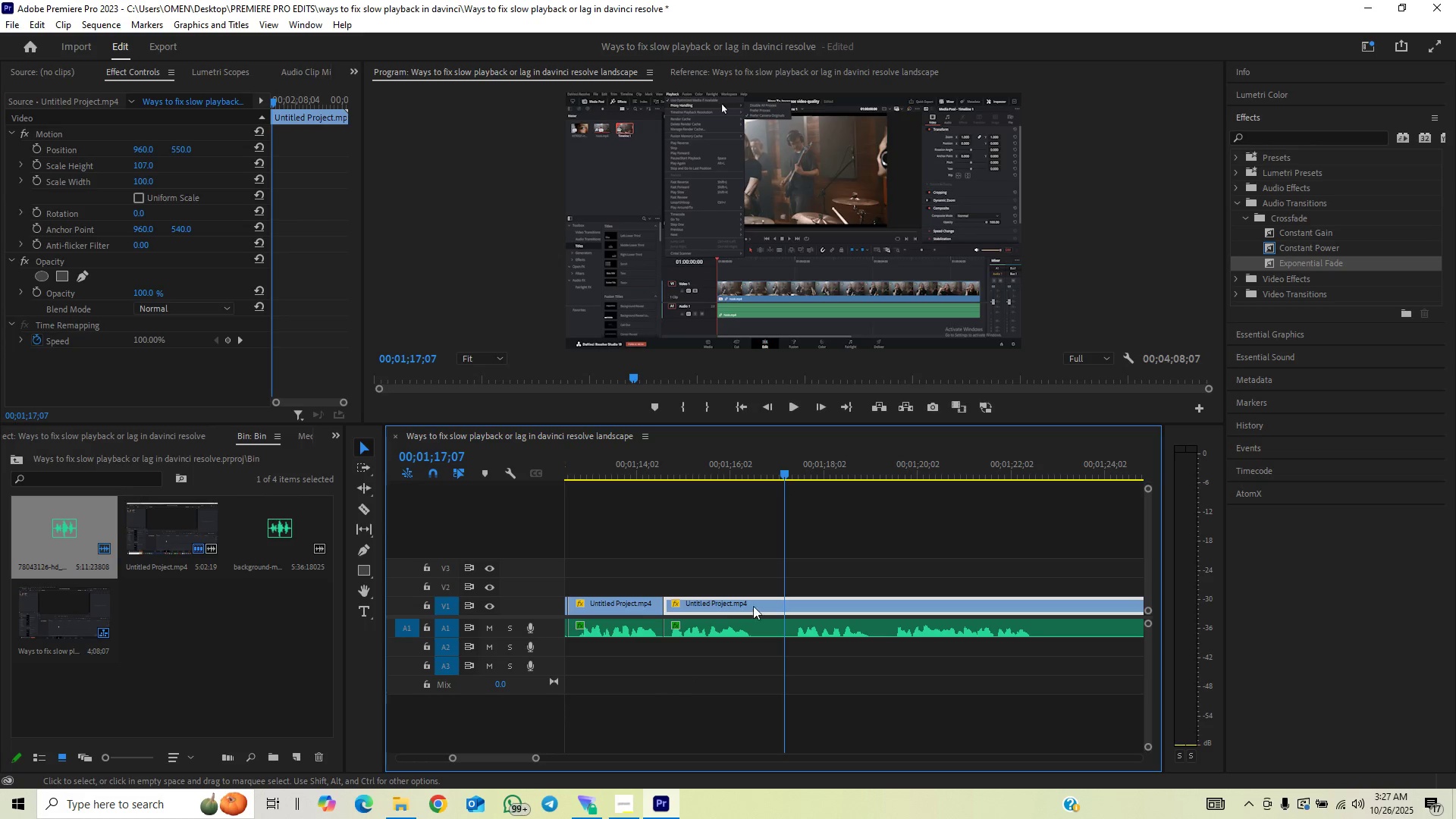 
hold_key(key=ArrowRight, duration=0.58)
 